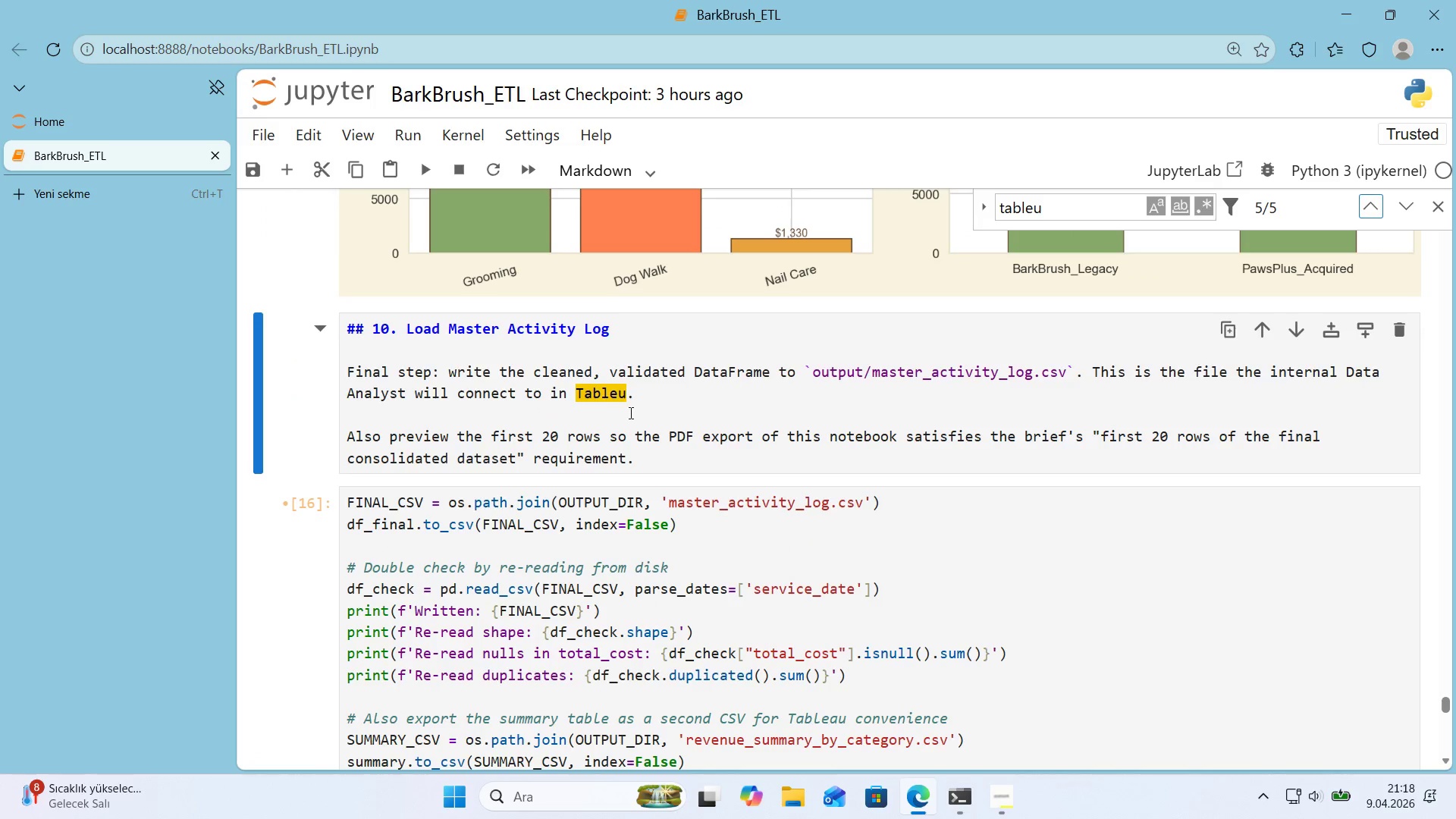 
left_click([617, 403])
 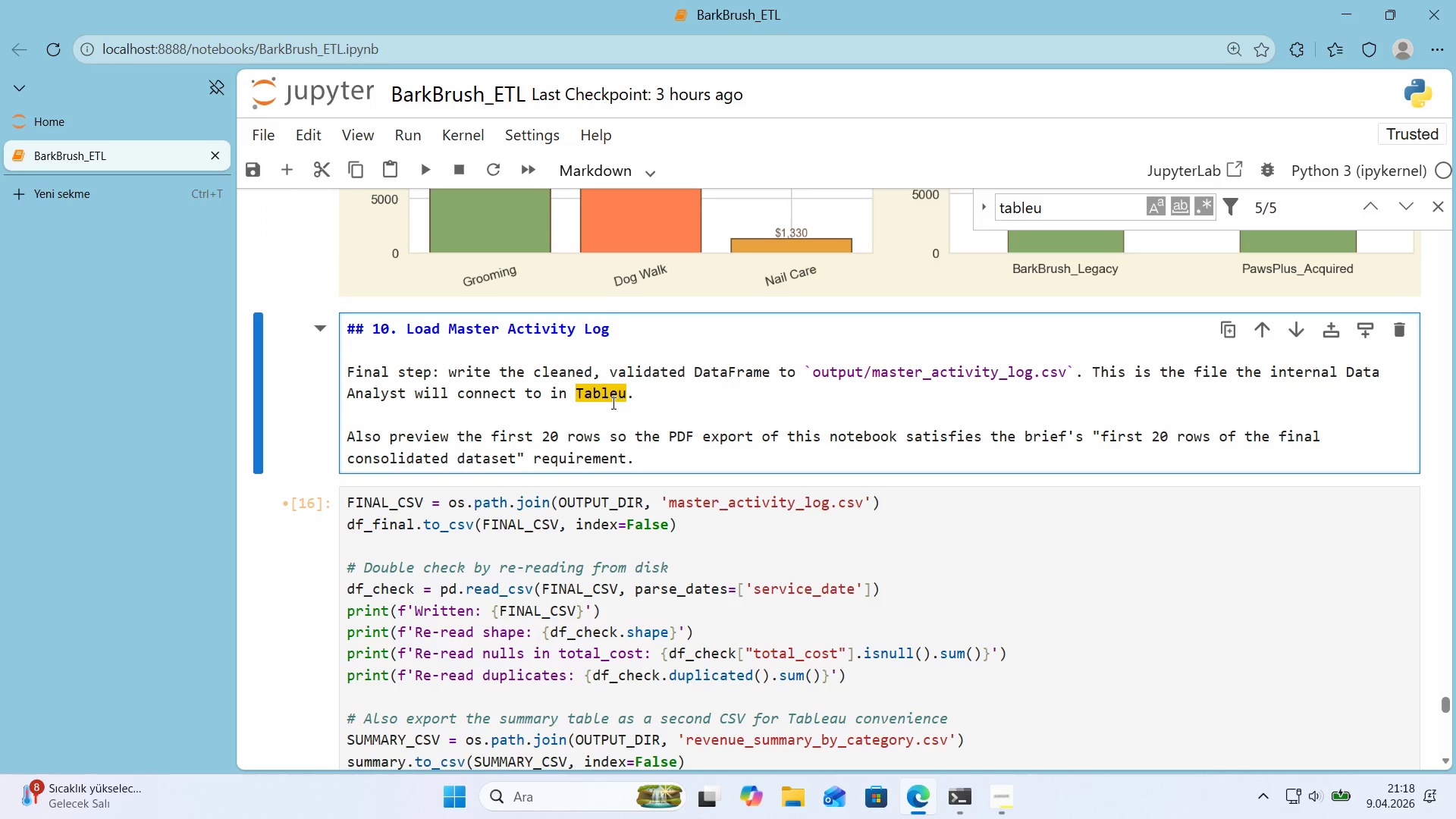 
left_click([611, 400])
 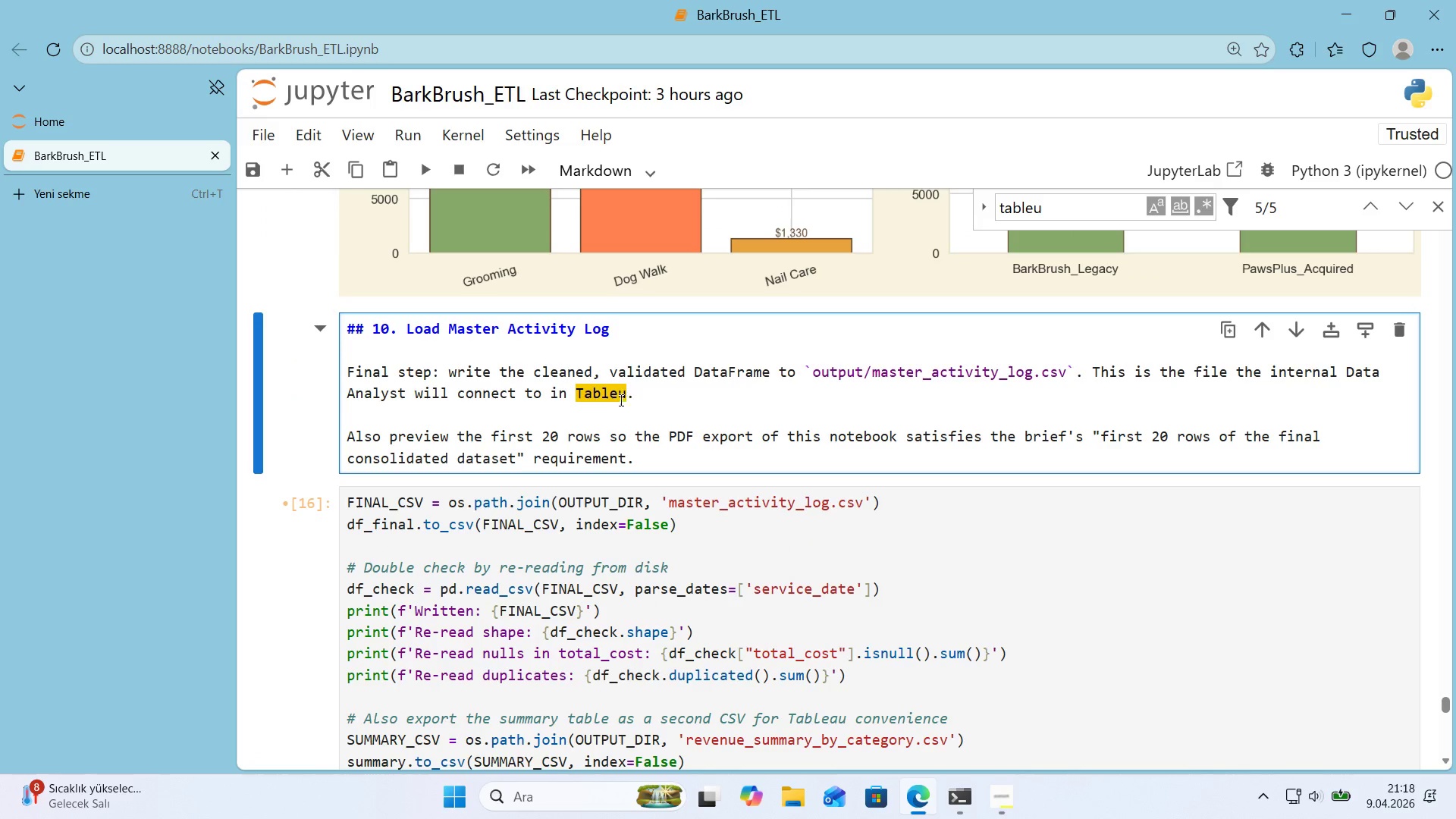 
left_click([617, 400])
 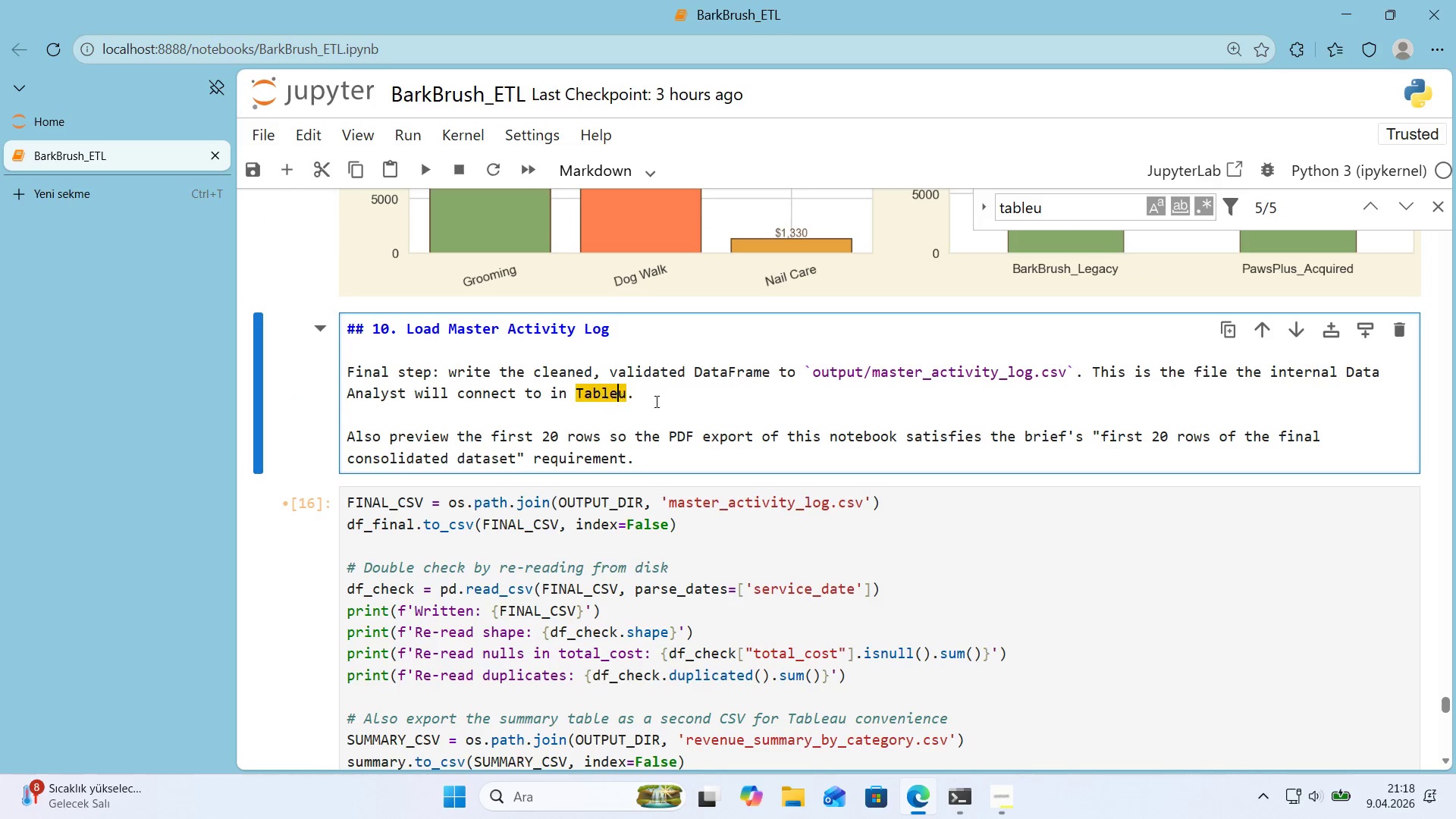 
key(A)
 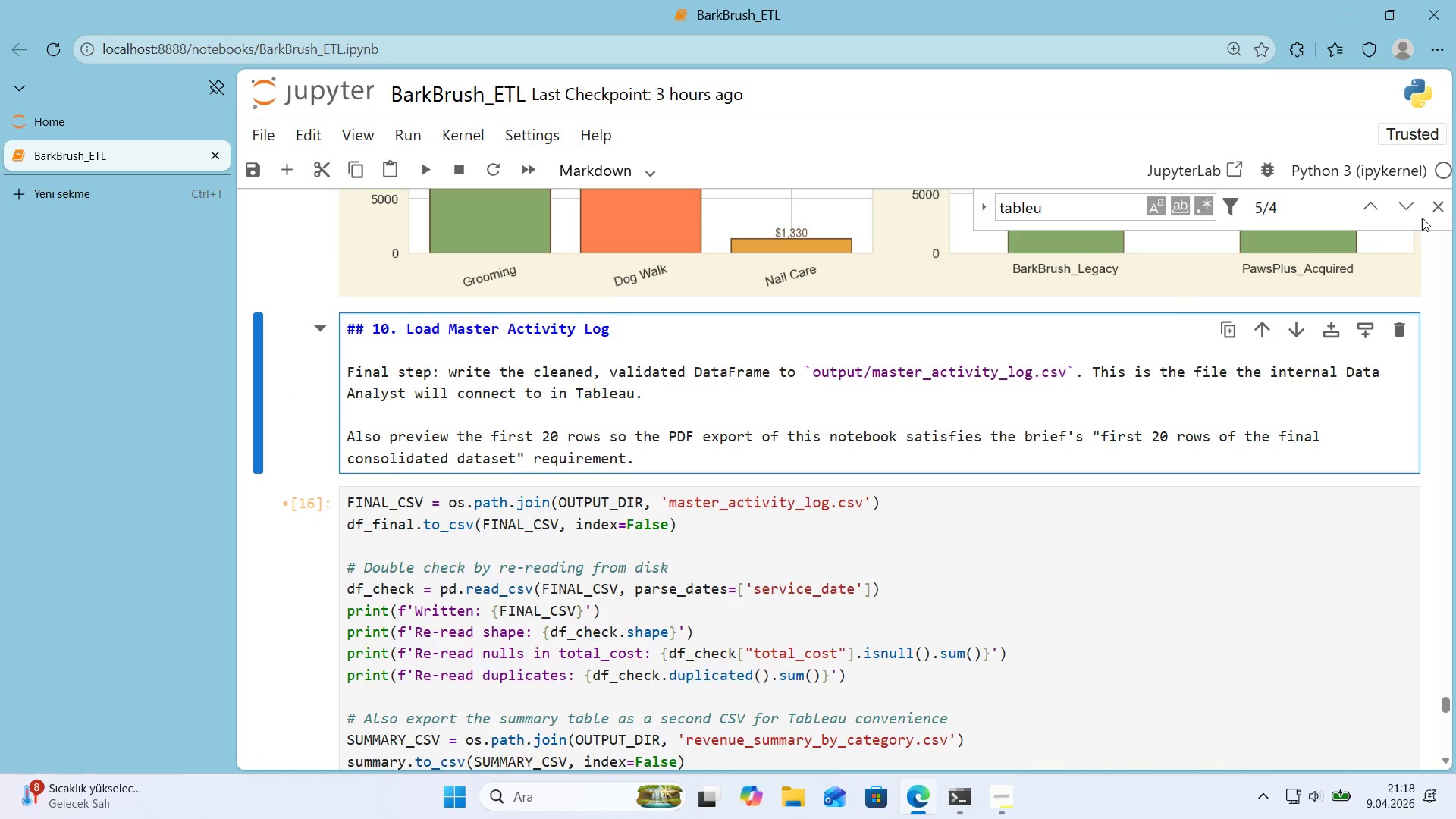 
left_click([1375, 212])
 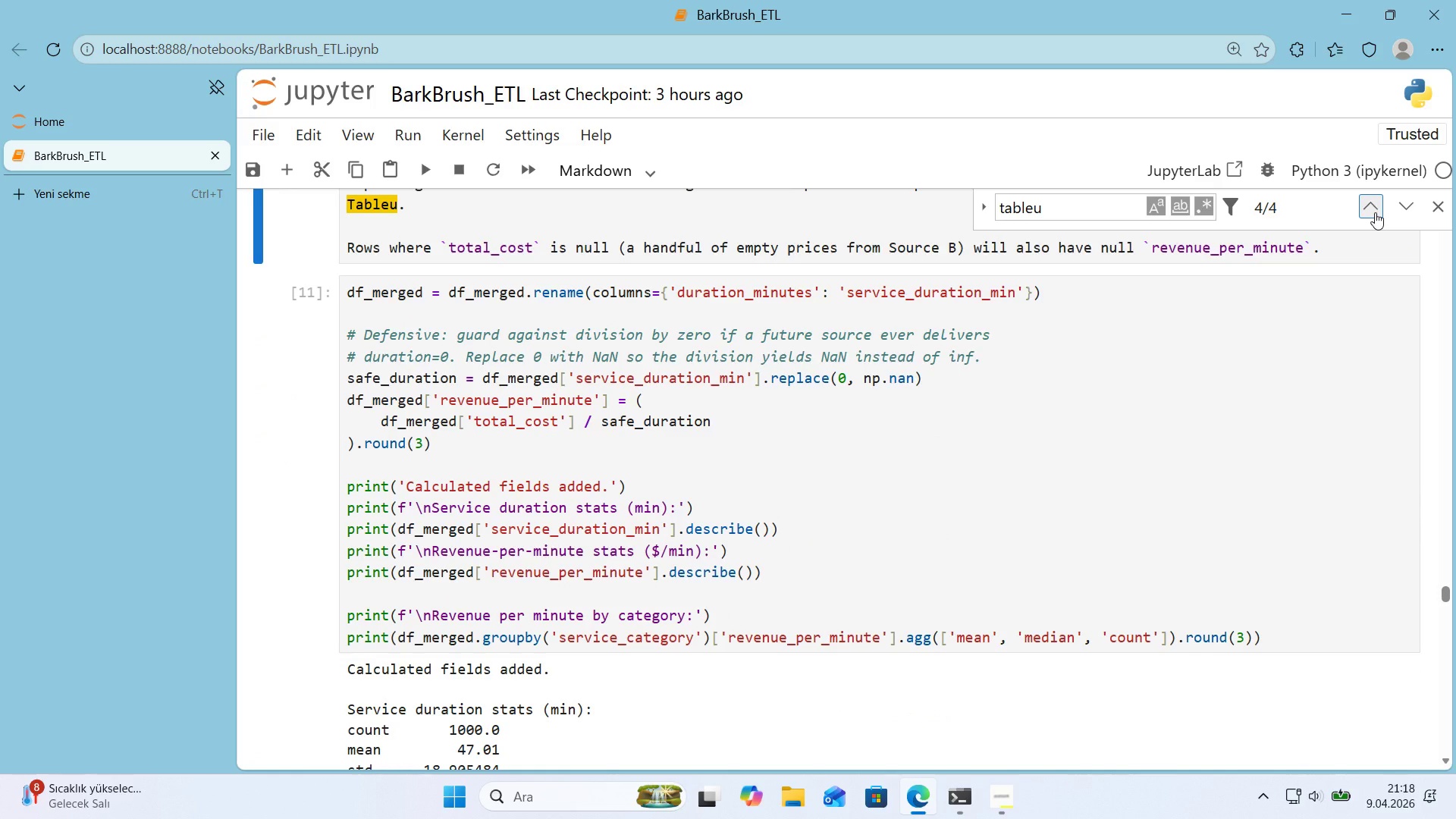 
scroll: coordinate [763, 368], scroll_direction: up, amount: 3.0
 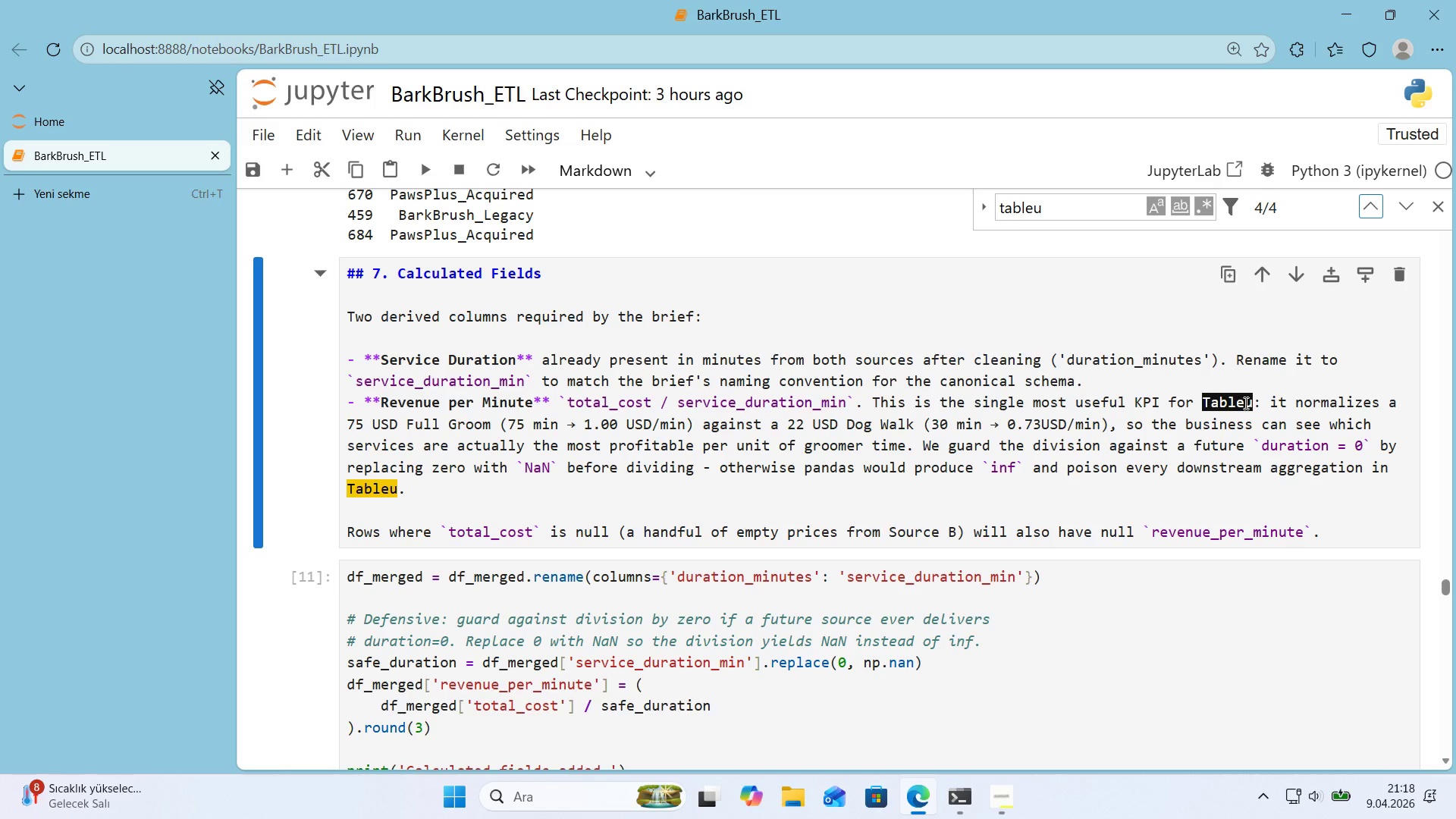 
left_click([1244, 403])
 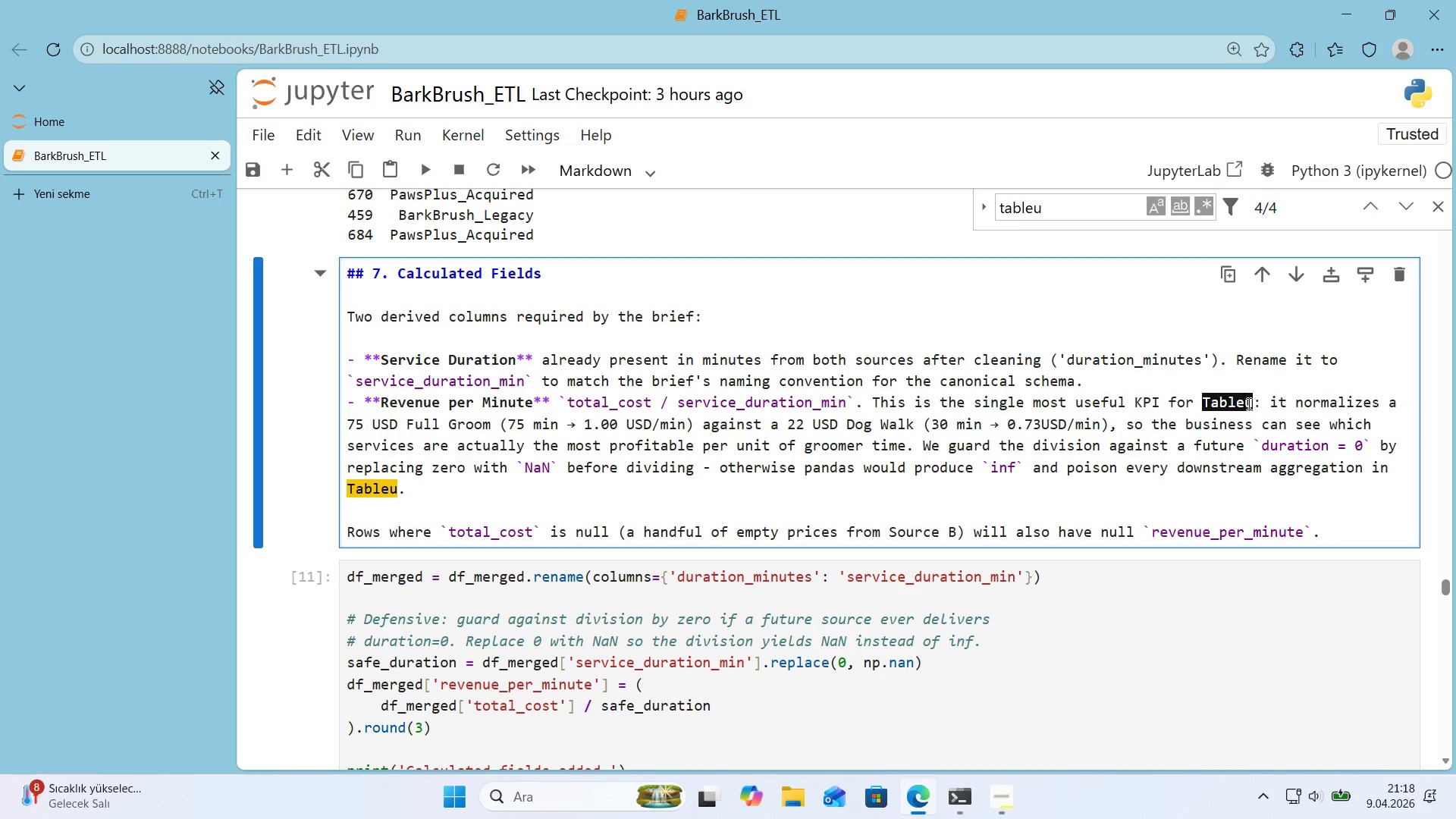 
key(A)
 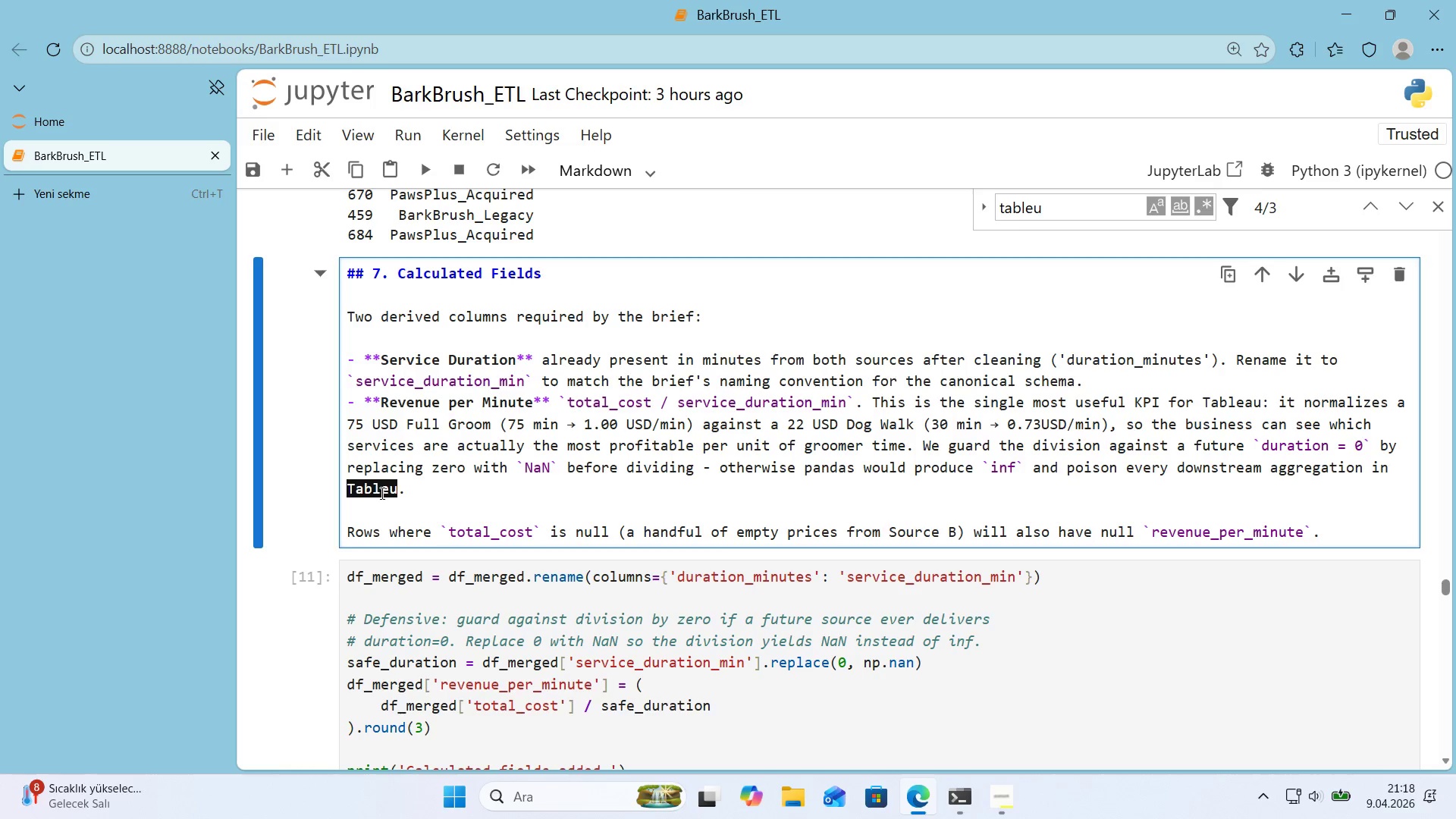 
left_click([391, 491])
 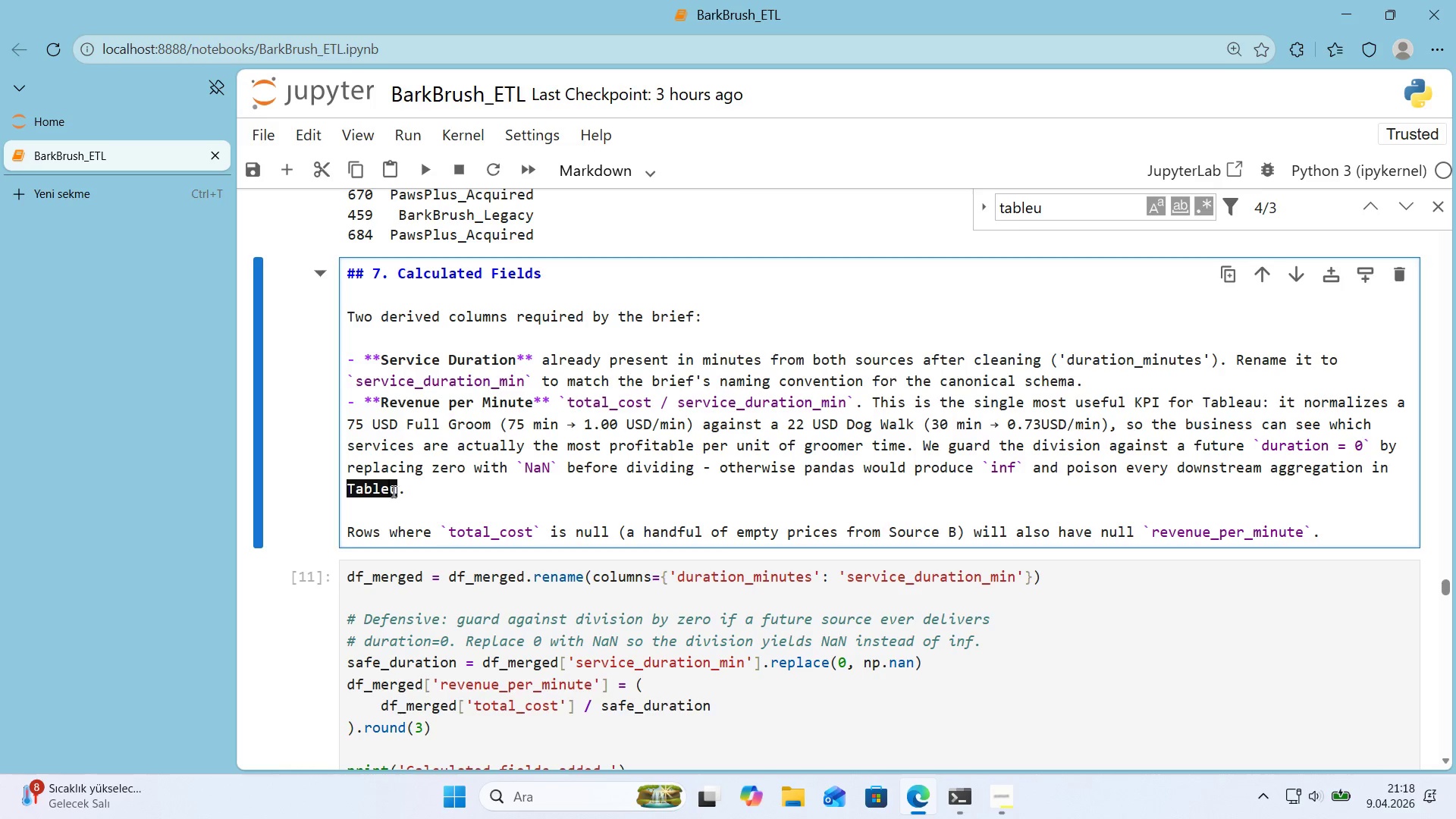 
left_click([391, 491])
 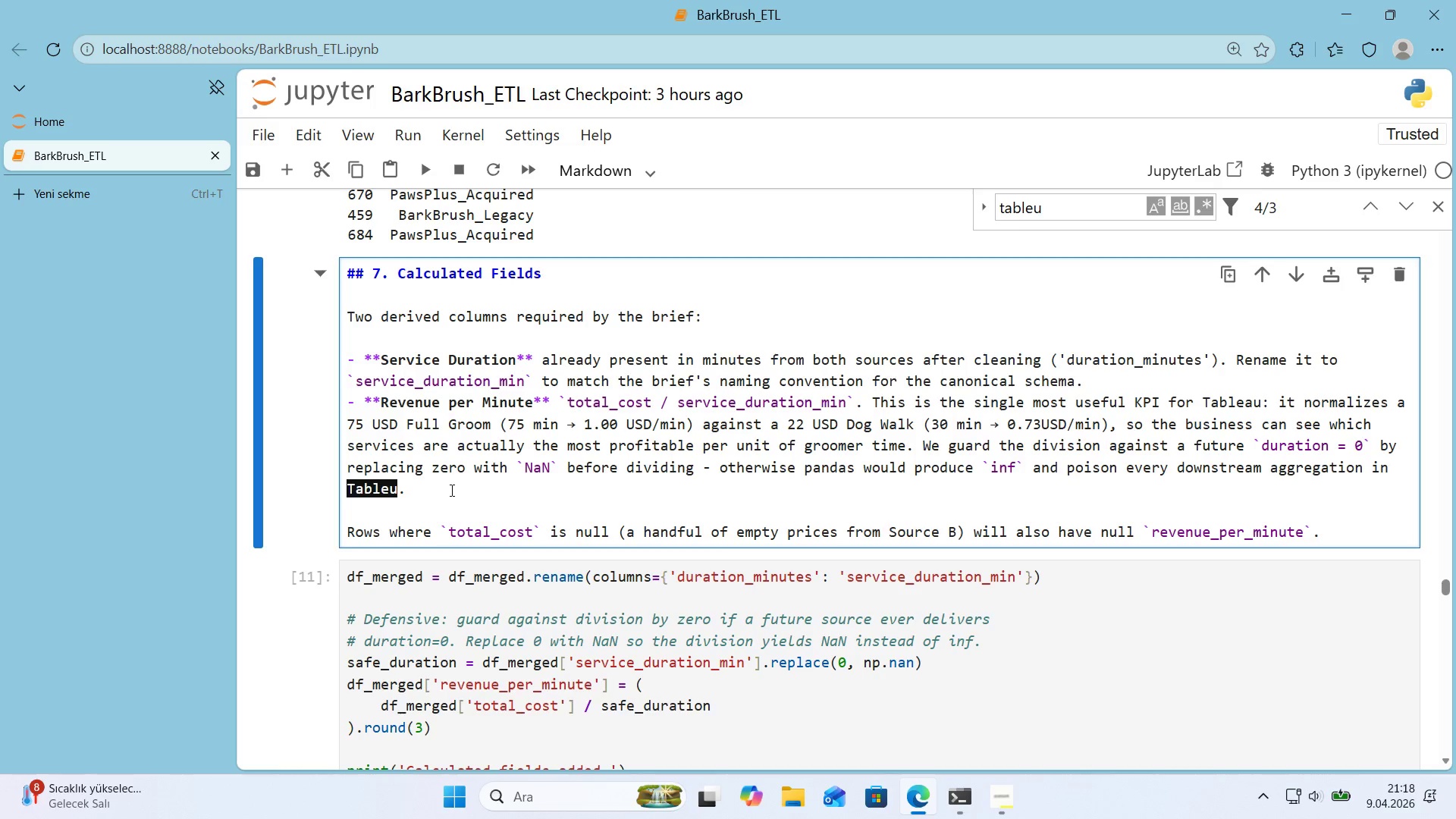 
key(A)
 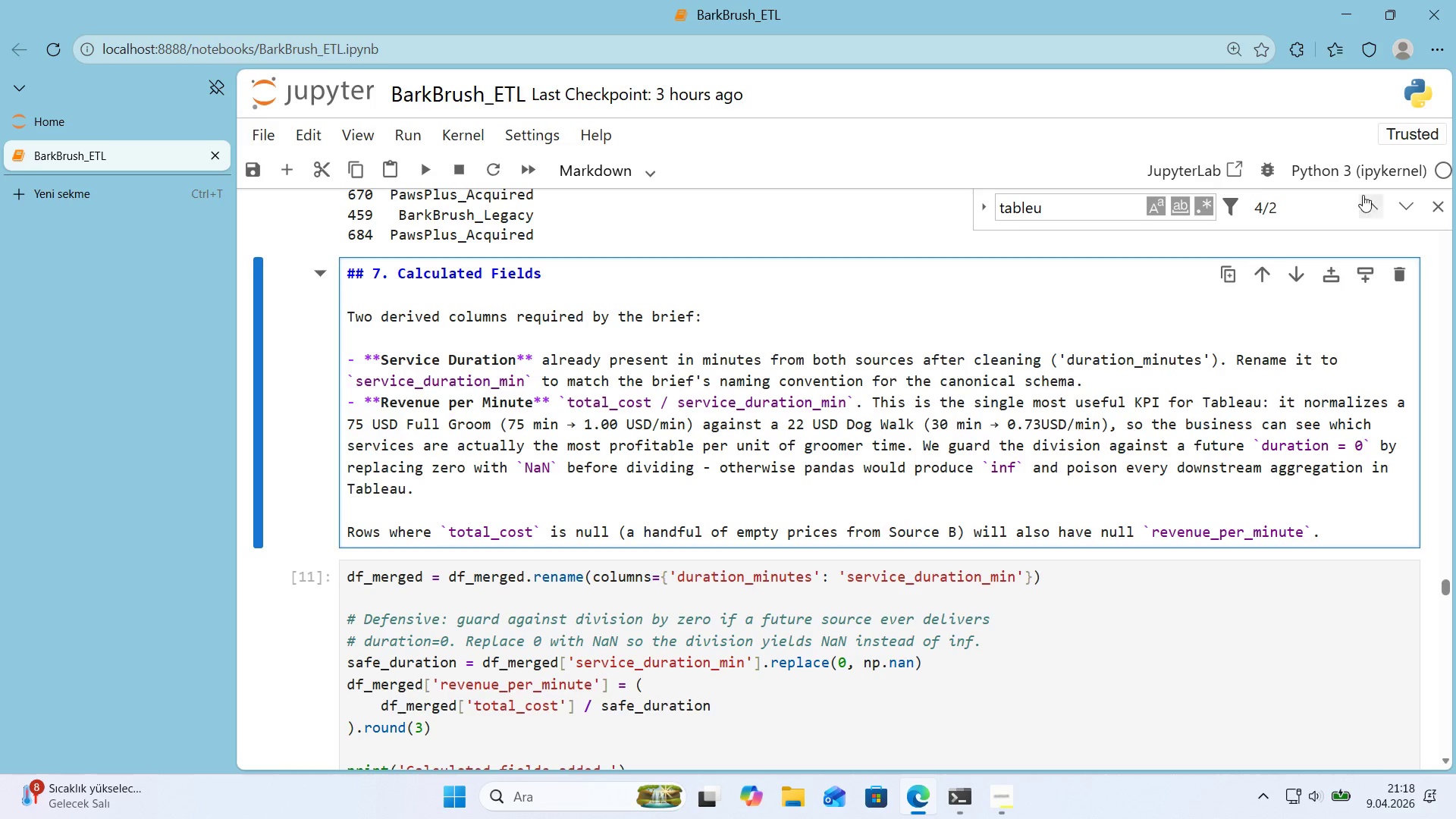 
left_click([1366, 210])
 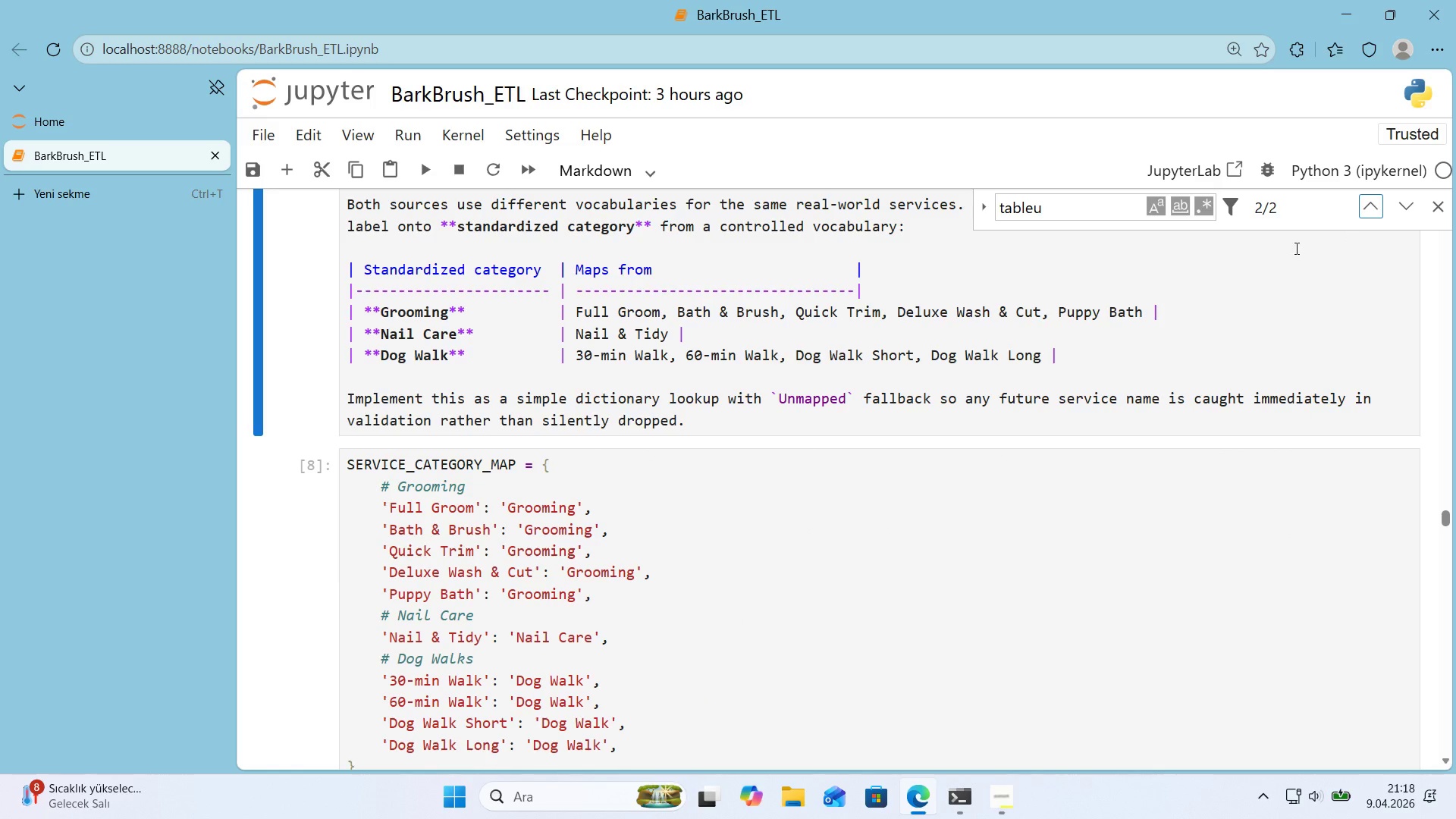 
scroll: coordinate [1089, 368], scroll_direction: up, amount: 3.0
 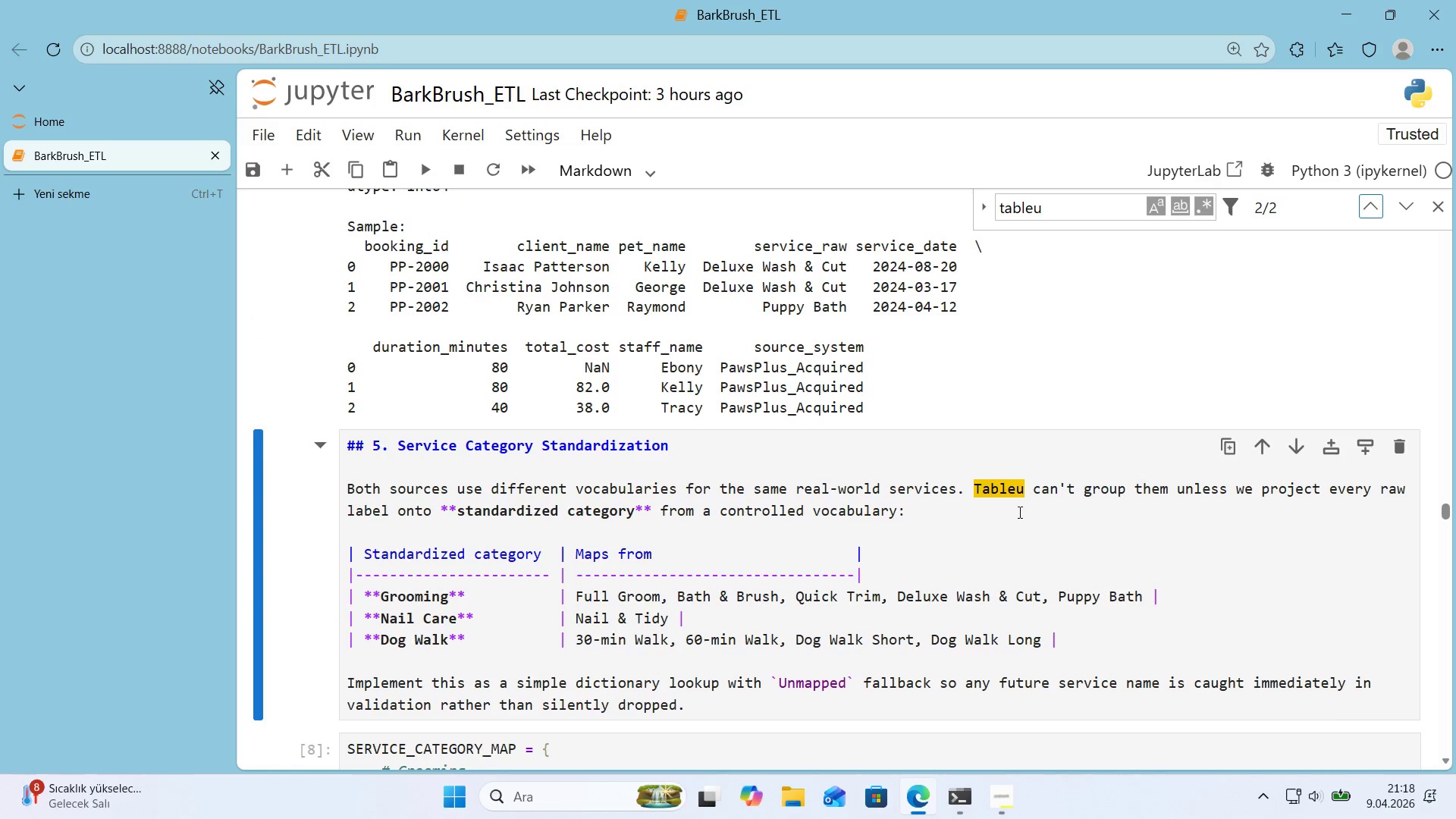 
left_click([1010, 498])
 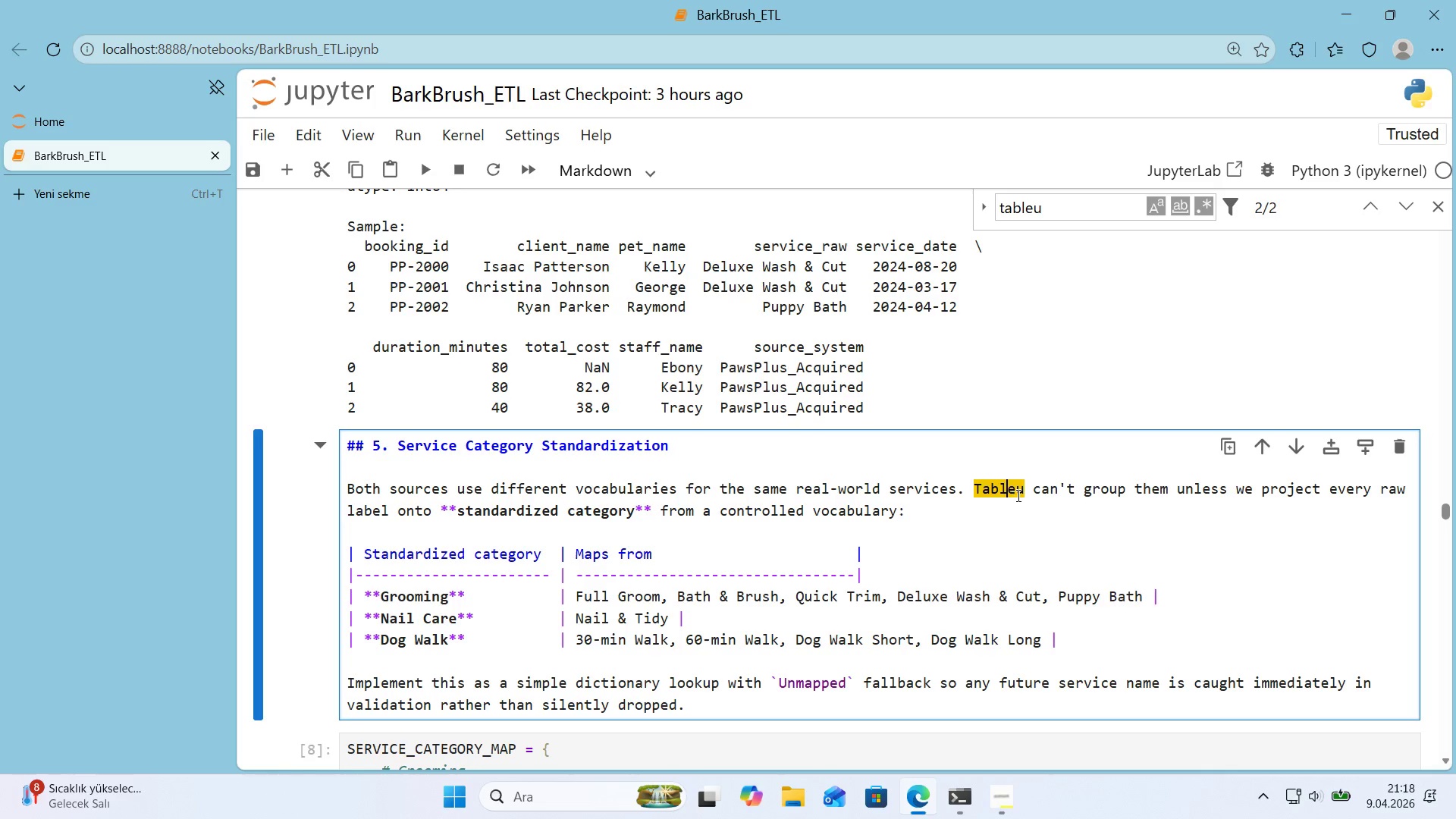 
left_click([1017, 494])
 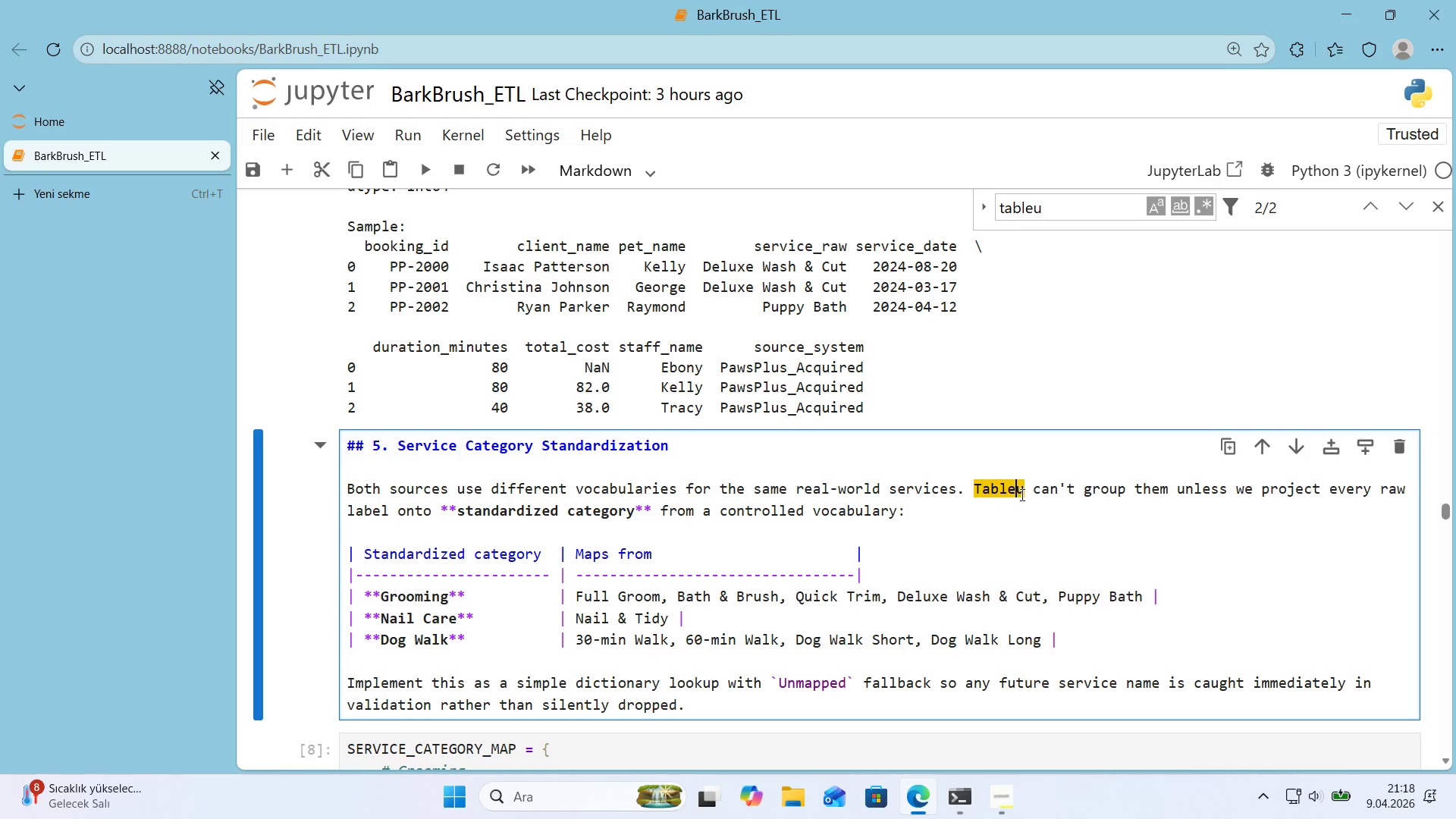 
key(A)
 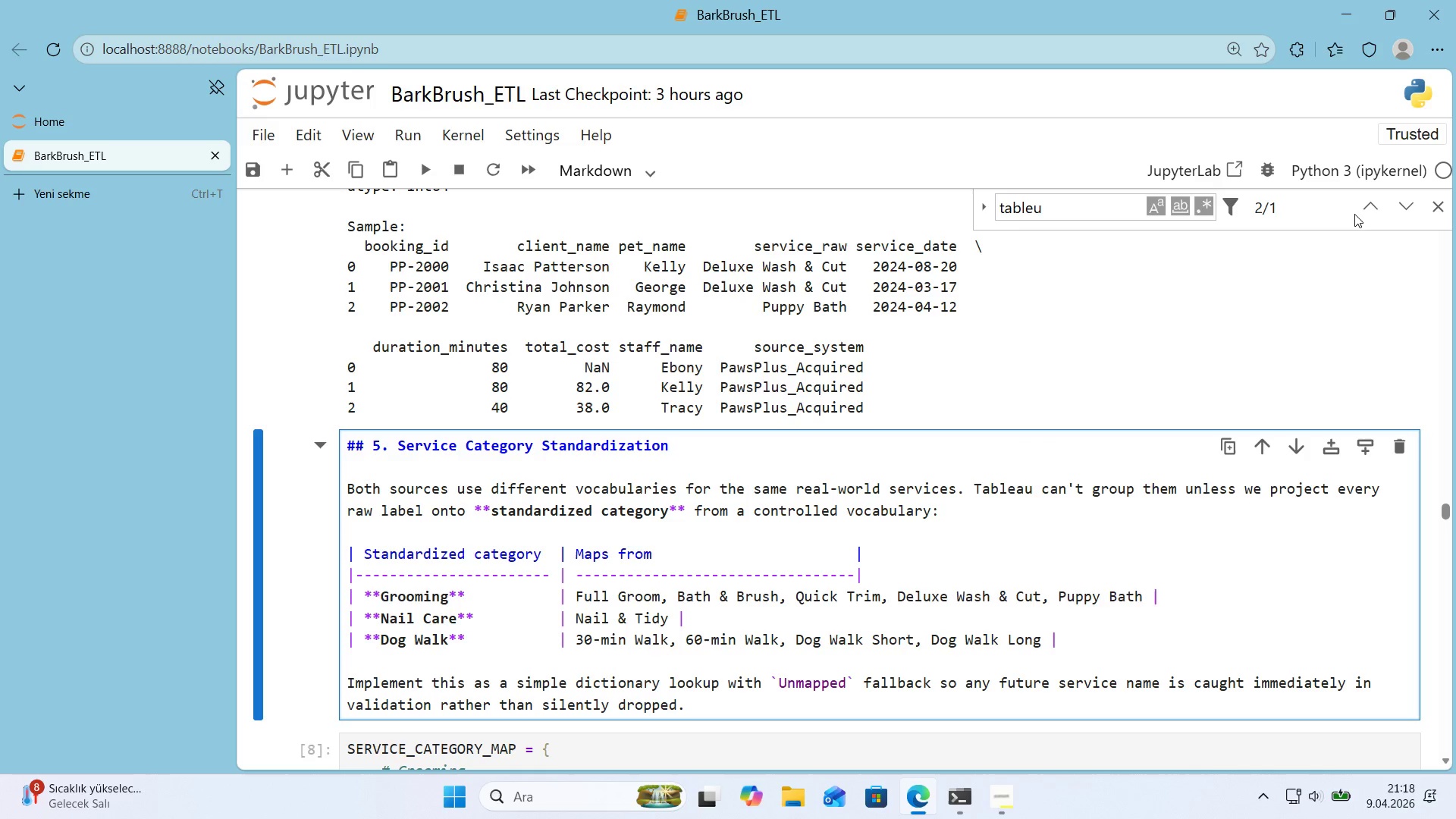 
wait(7.88)
 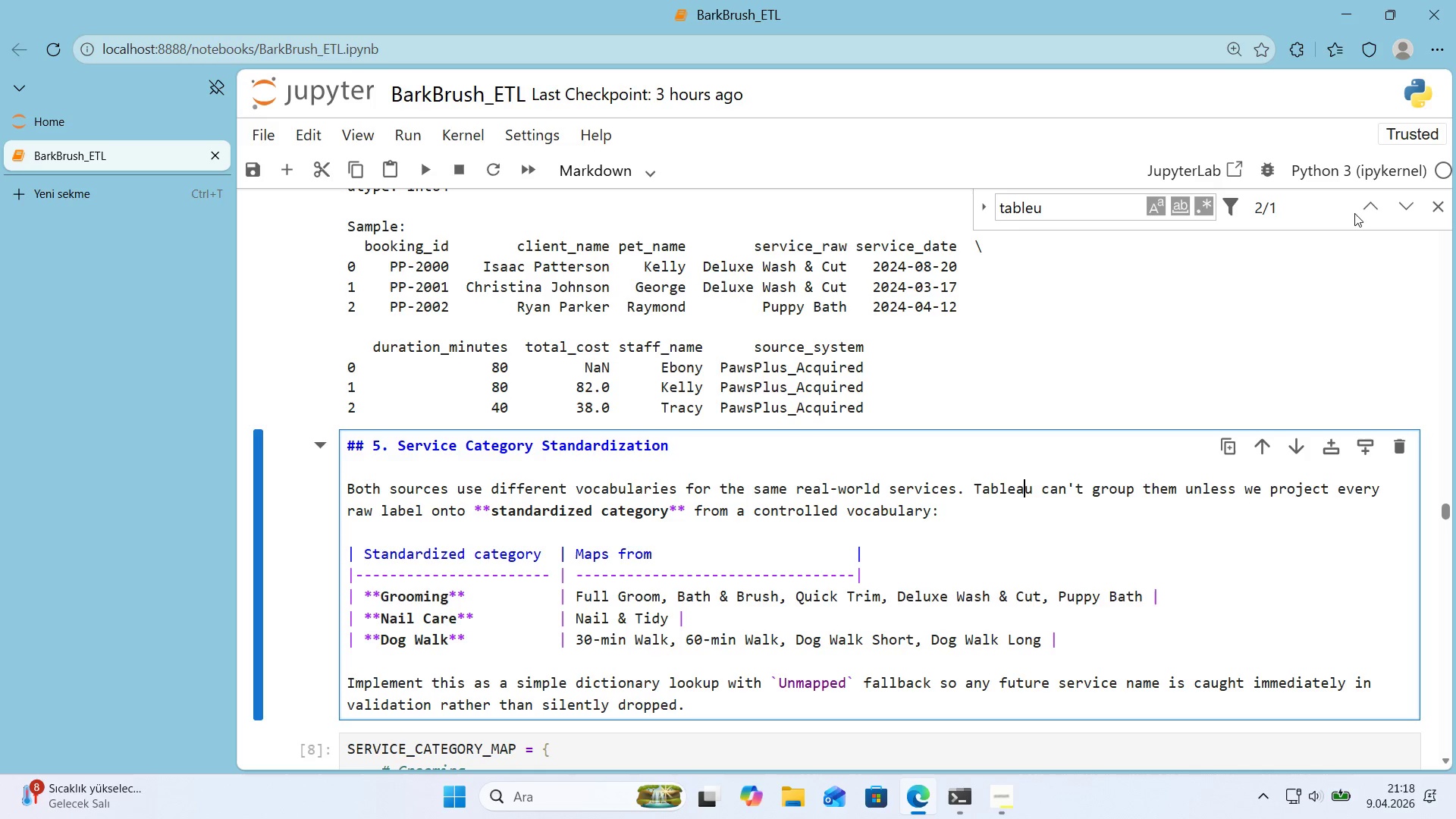 
left_click([1370, 207])
 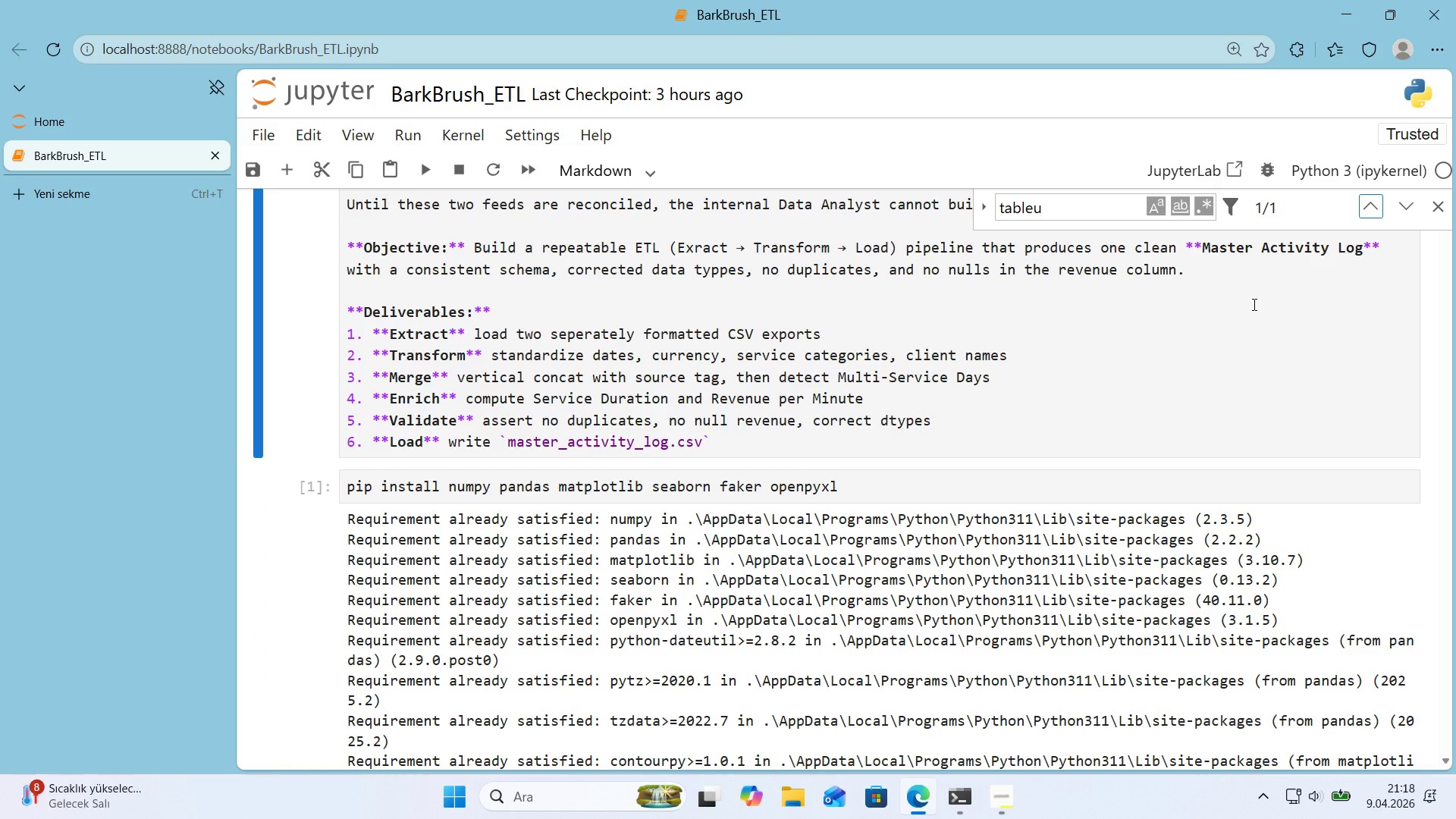 
scroll: coordinate [1253, 304], scroll_direction: up, amount: 1.0
 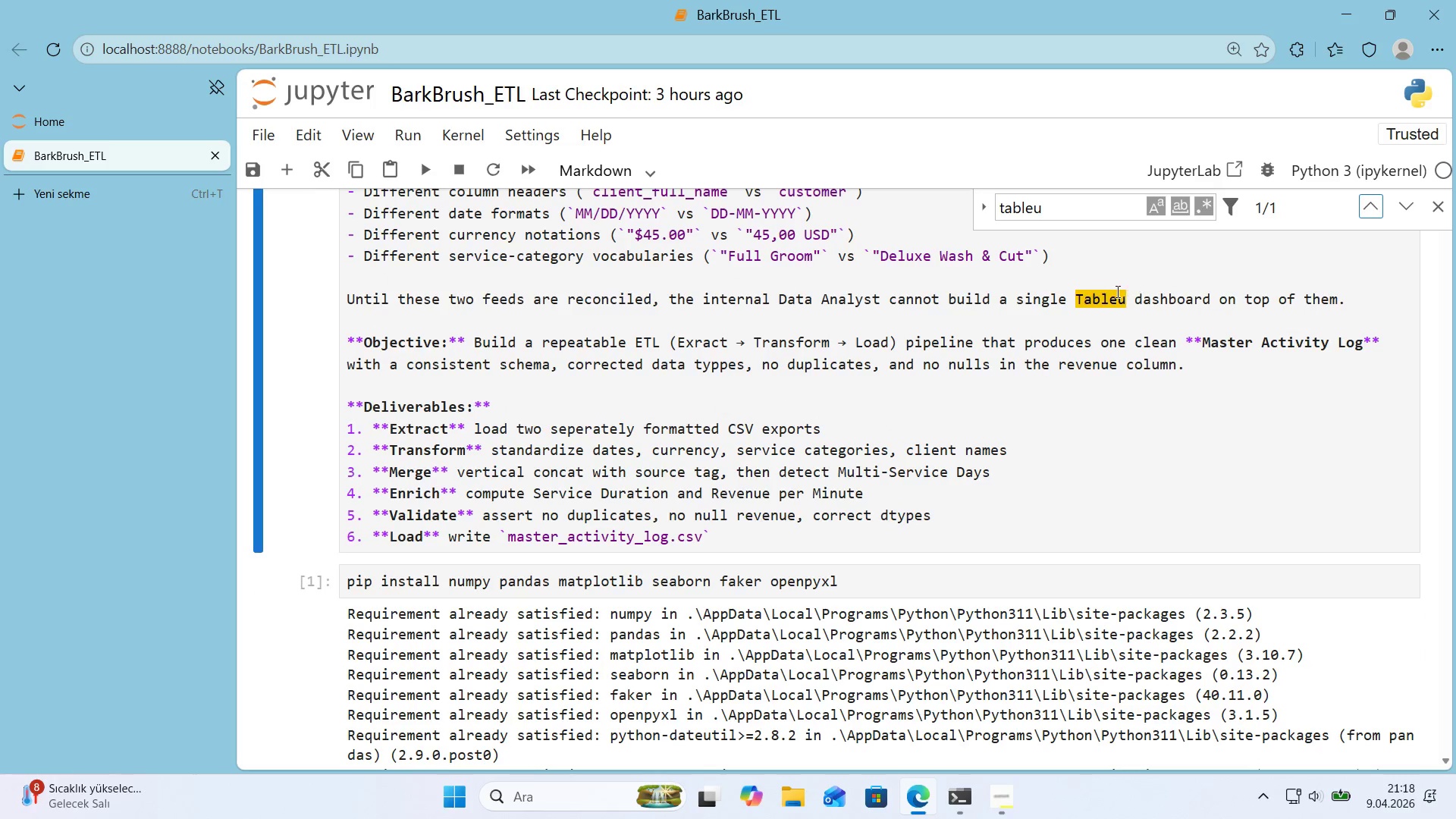 
left_click([1114, 297])
 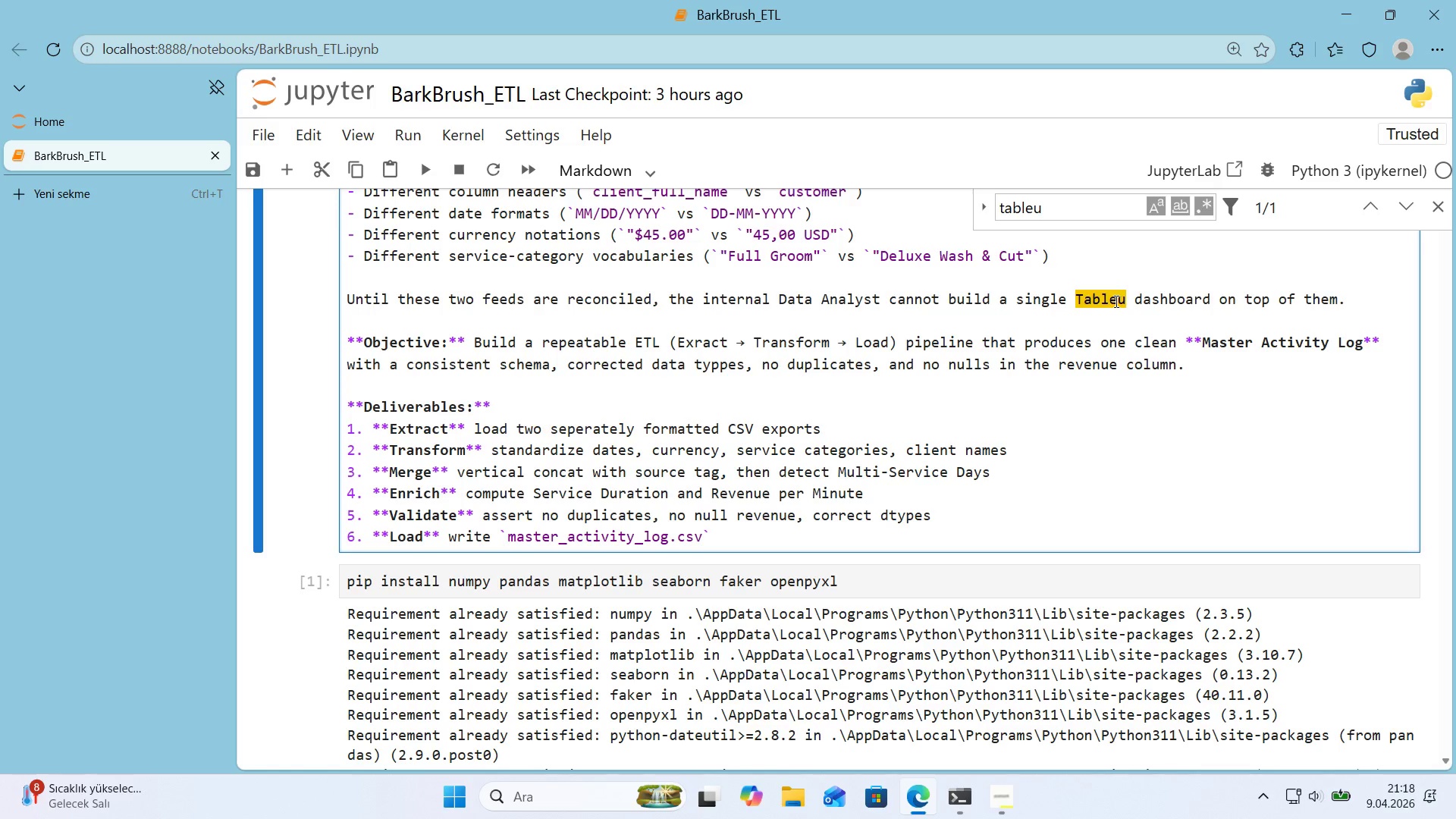 
left_click([1119, 301])
 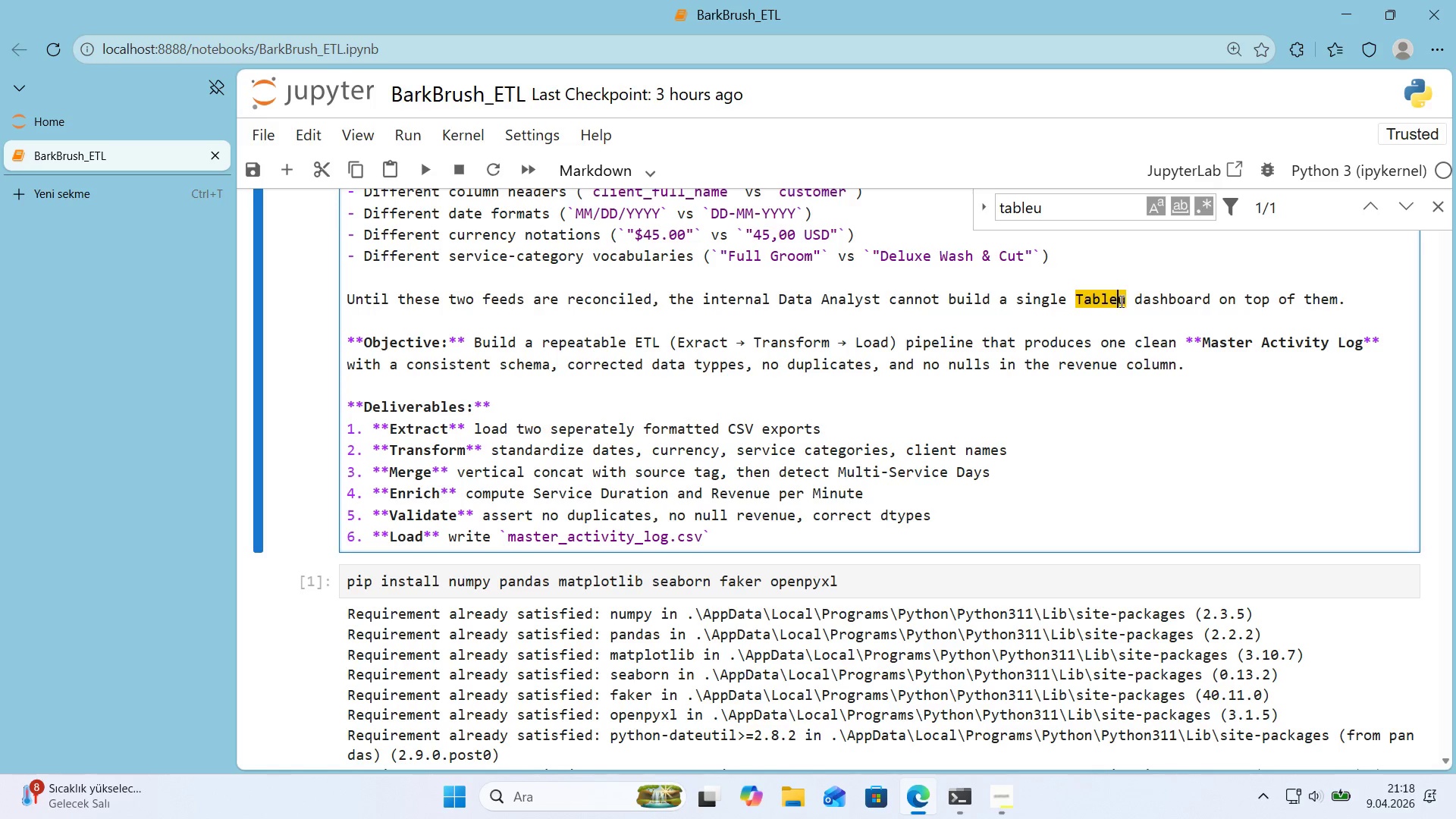 
key(Q)
 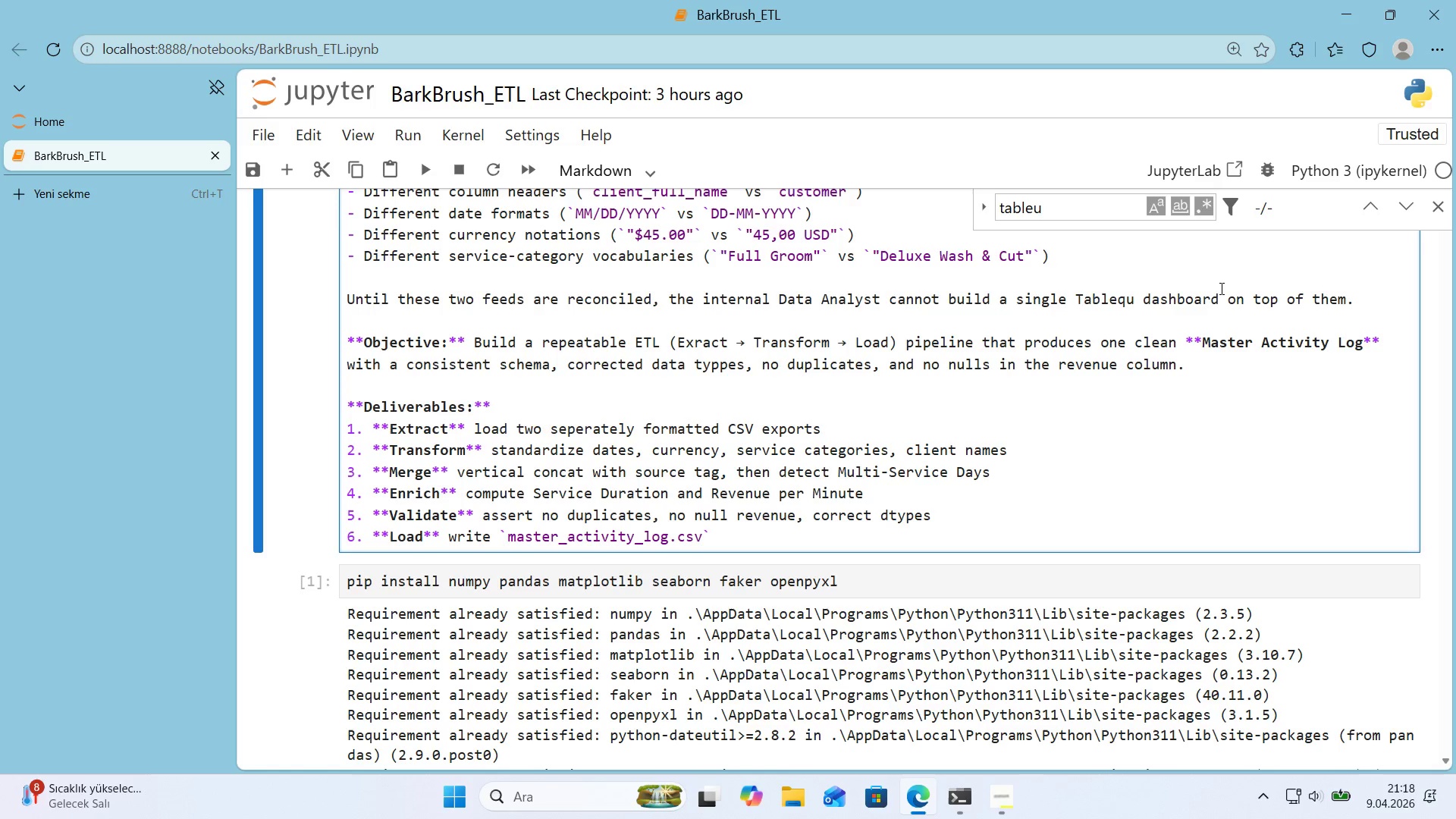 
key(Backspace)
 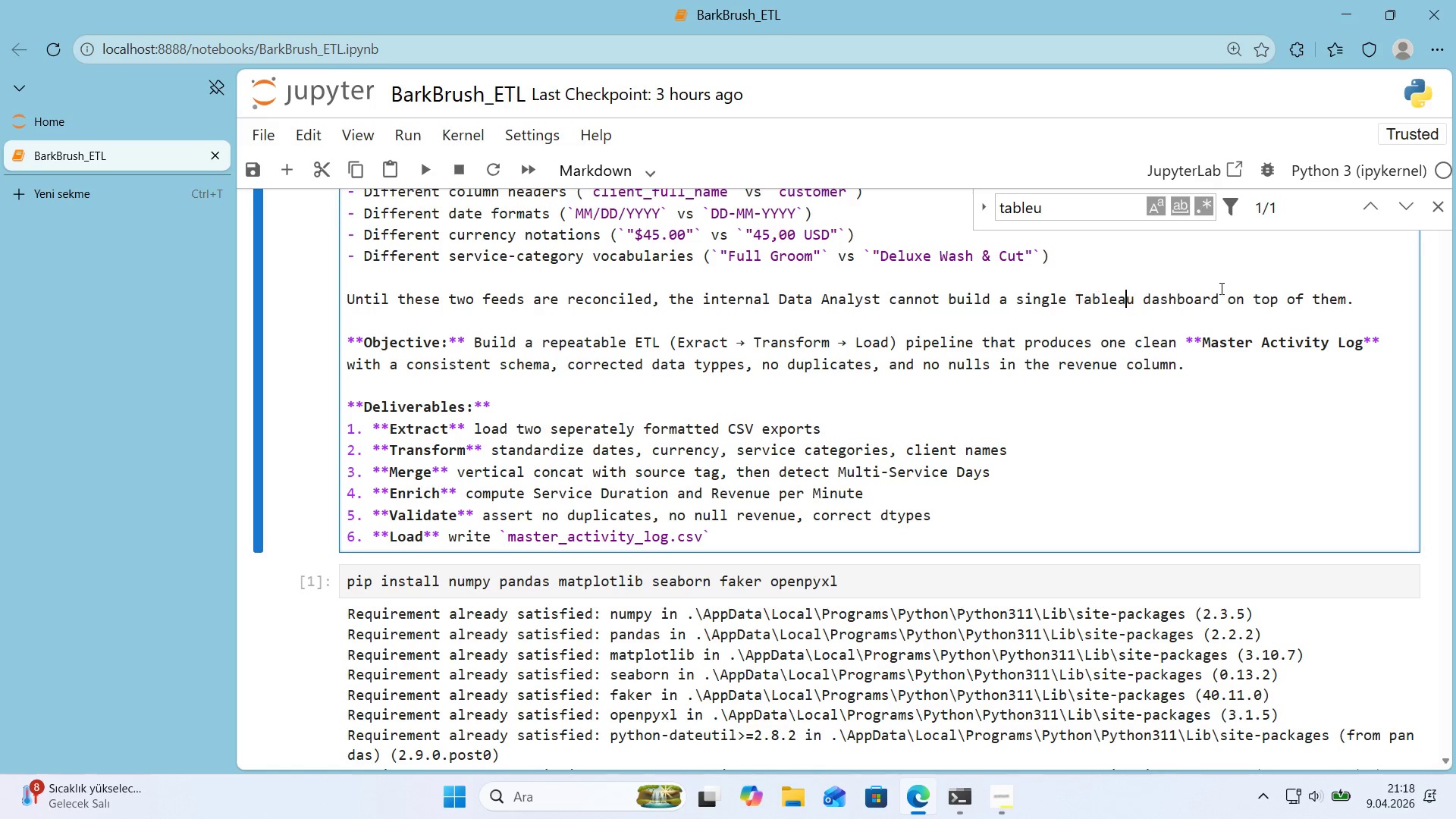 
key(A)
 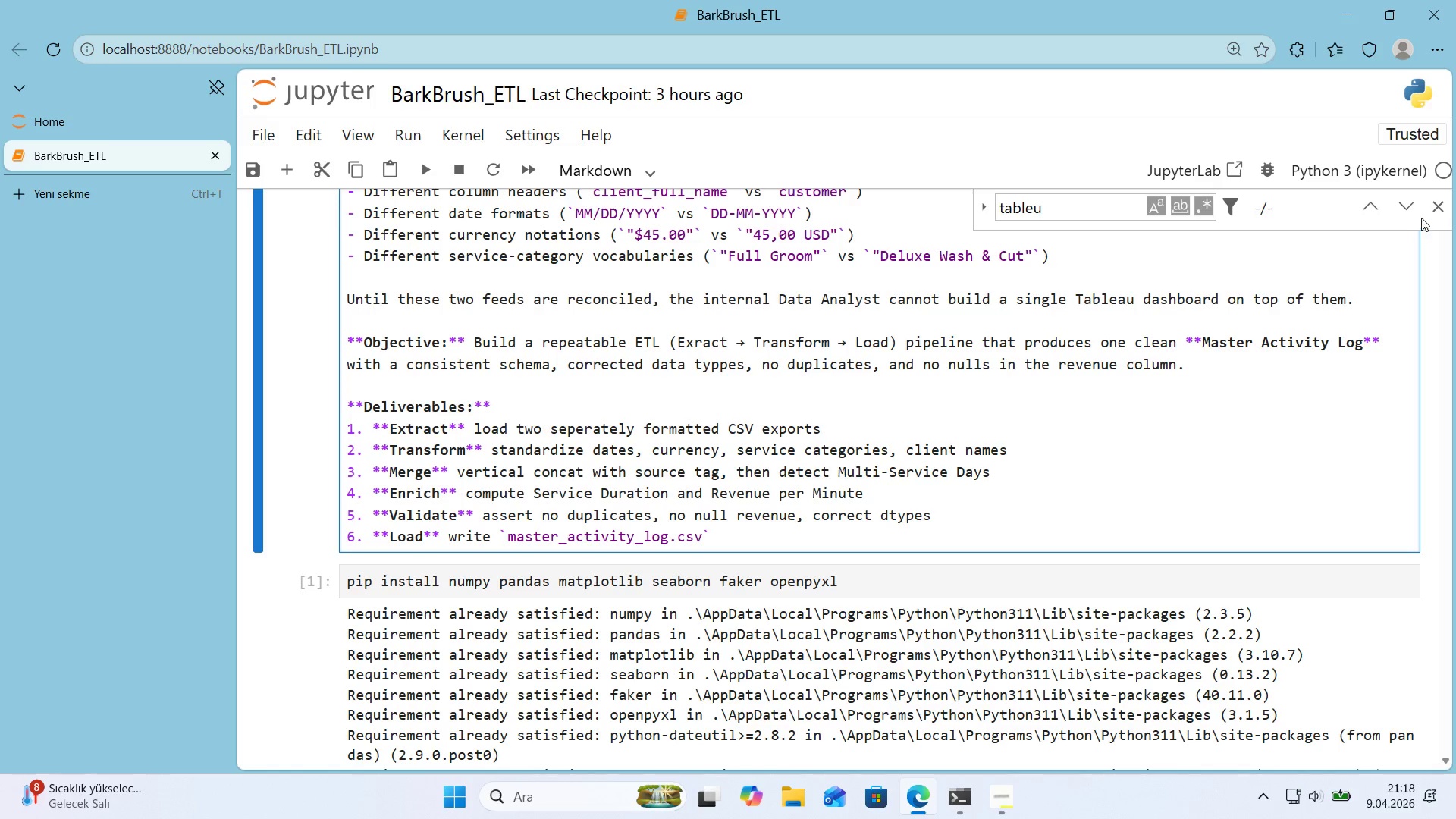 
left_click([1432, 213])
 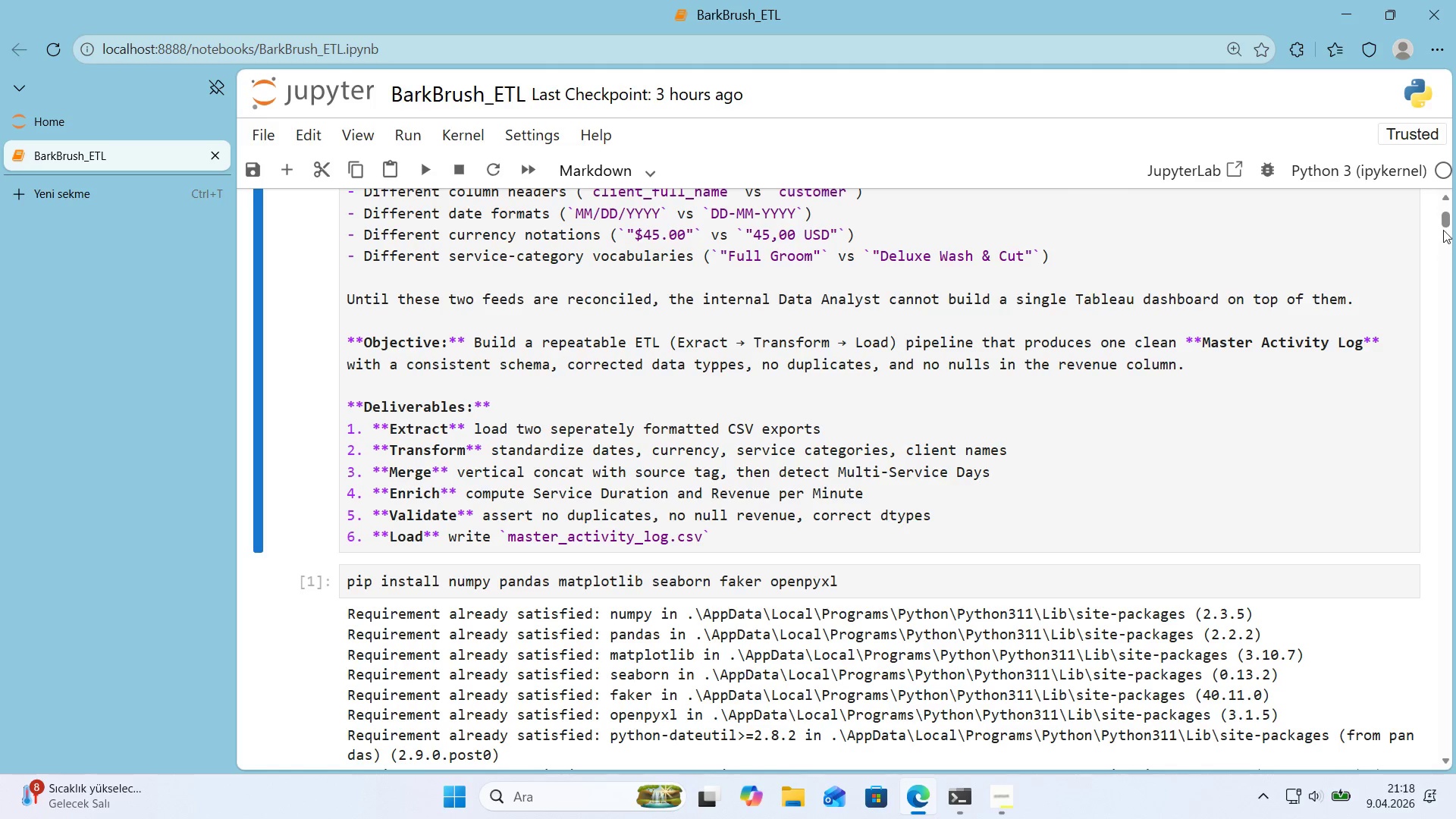 
left_click_drag(start_coordinate=[1443, 224], to_coordinate=[1436, 708])
 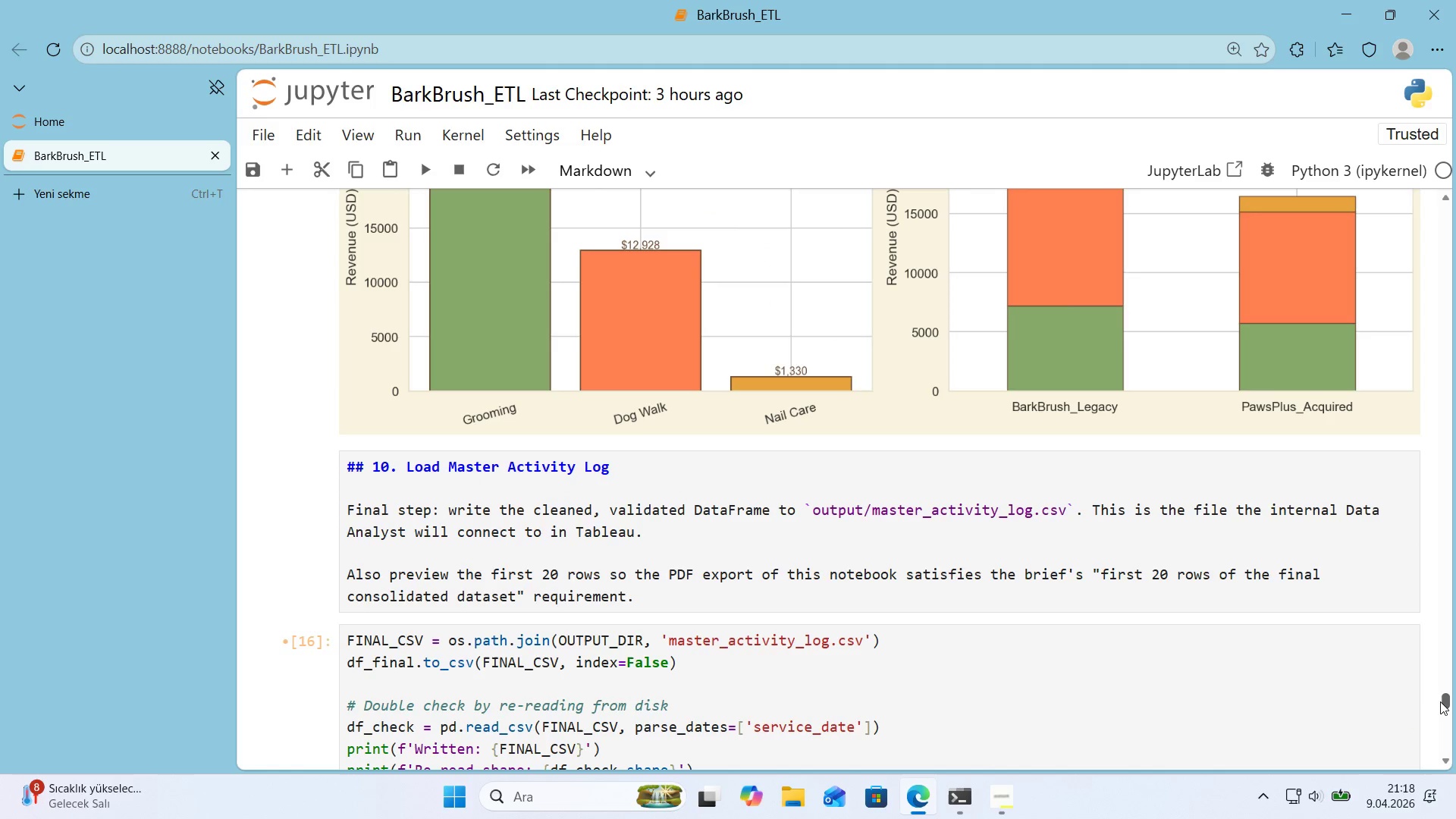 
left_click_drag(start_coordinate=[1442, 701], to_coordinate=[1449, 783])
 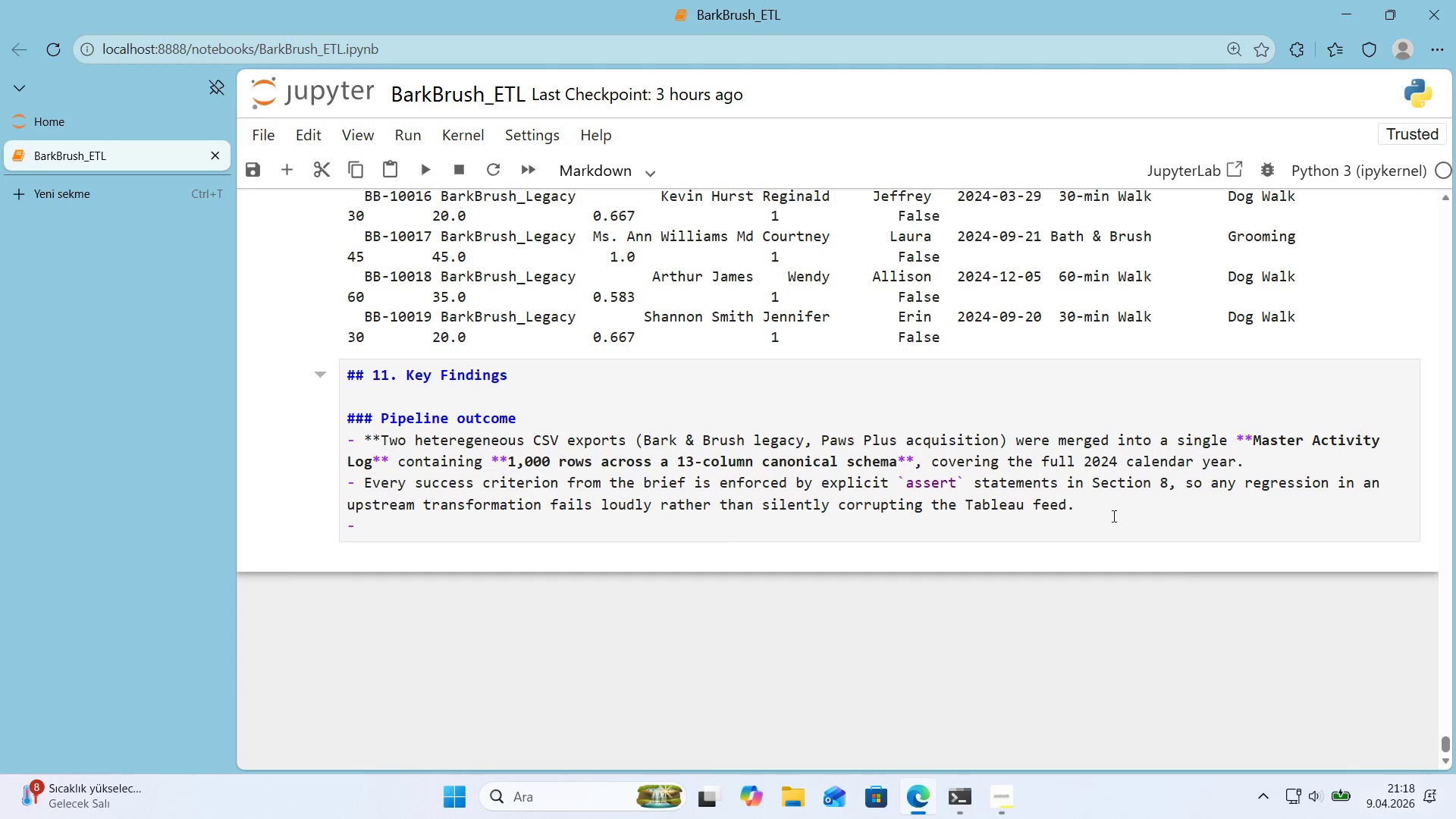 
scroll: coordinate [1112, 516], scroll_direction: up, amount: 1.0
 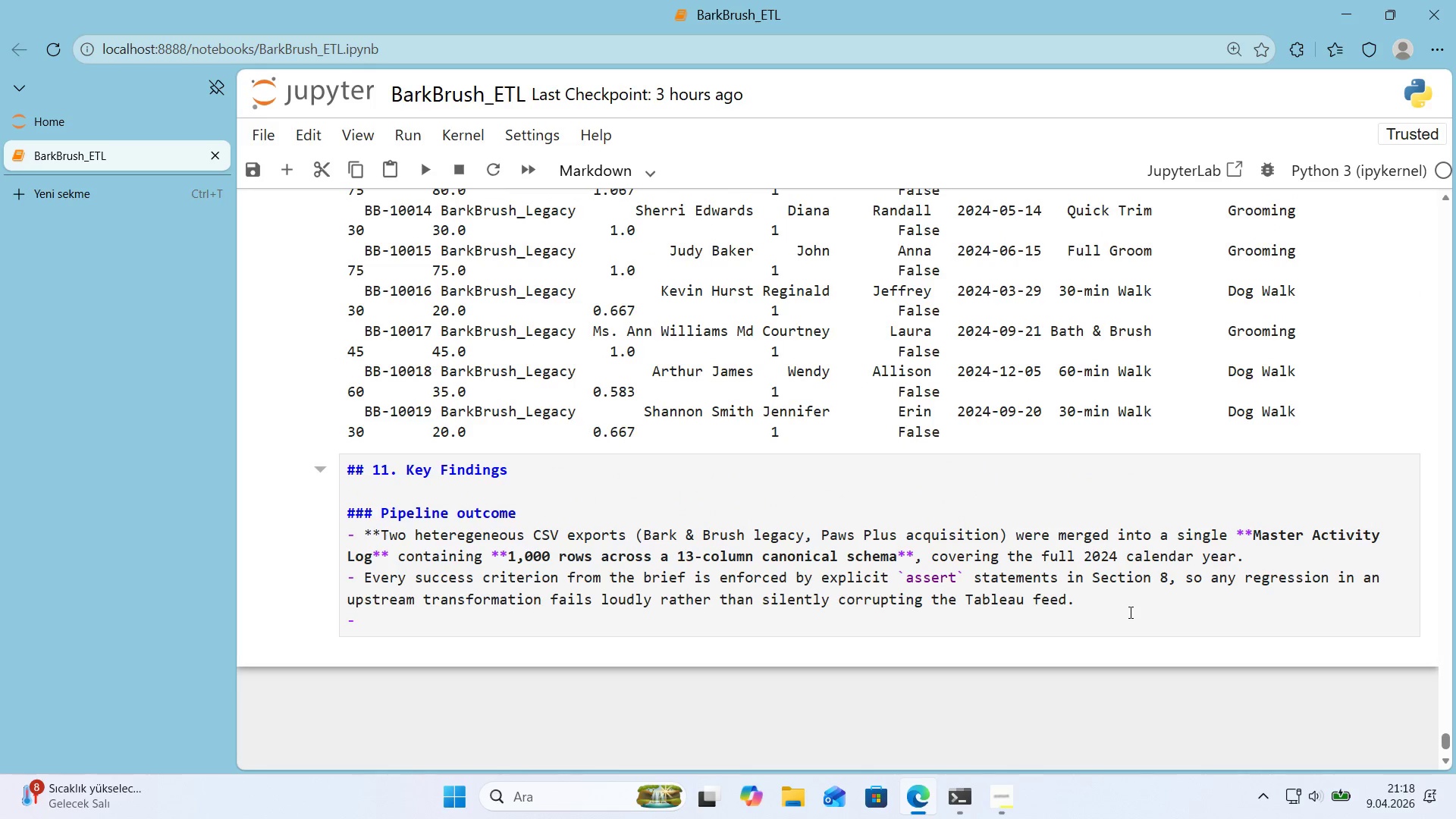 
left_click([1129, 625])
 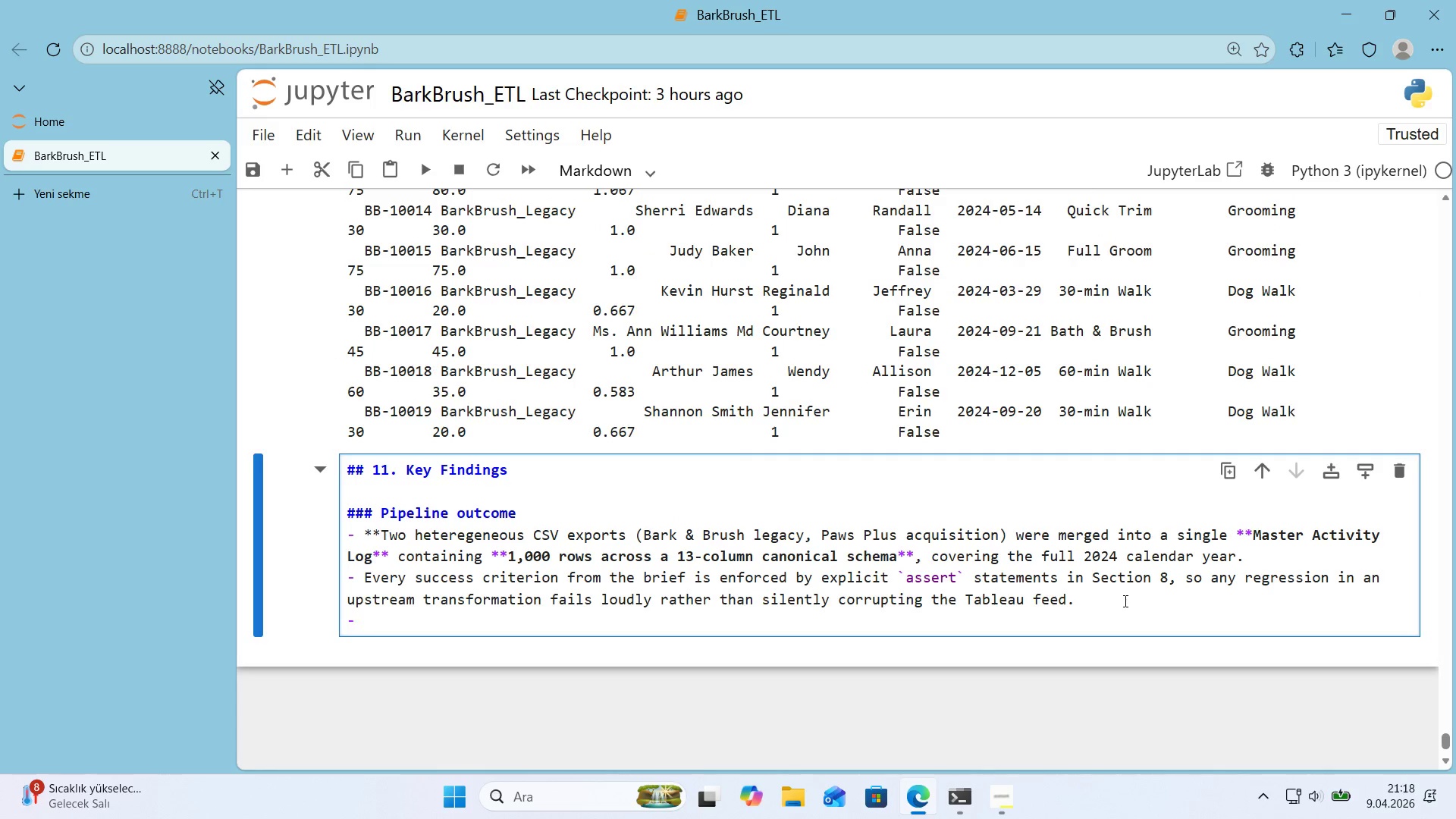 
key(Backspace)
 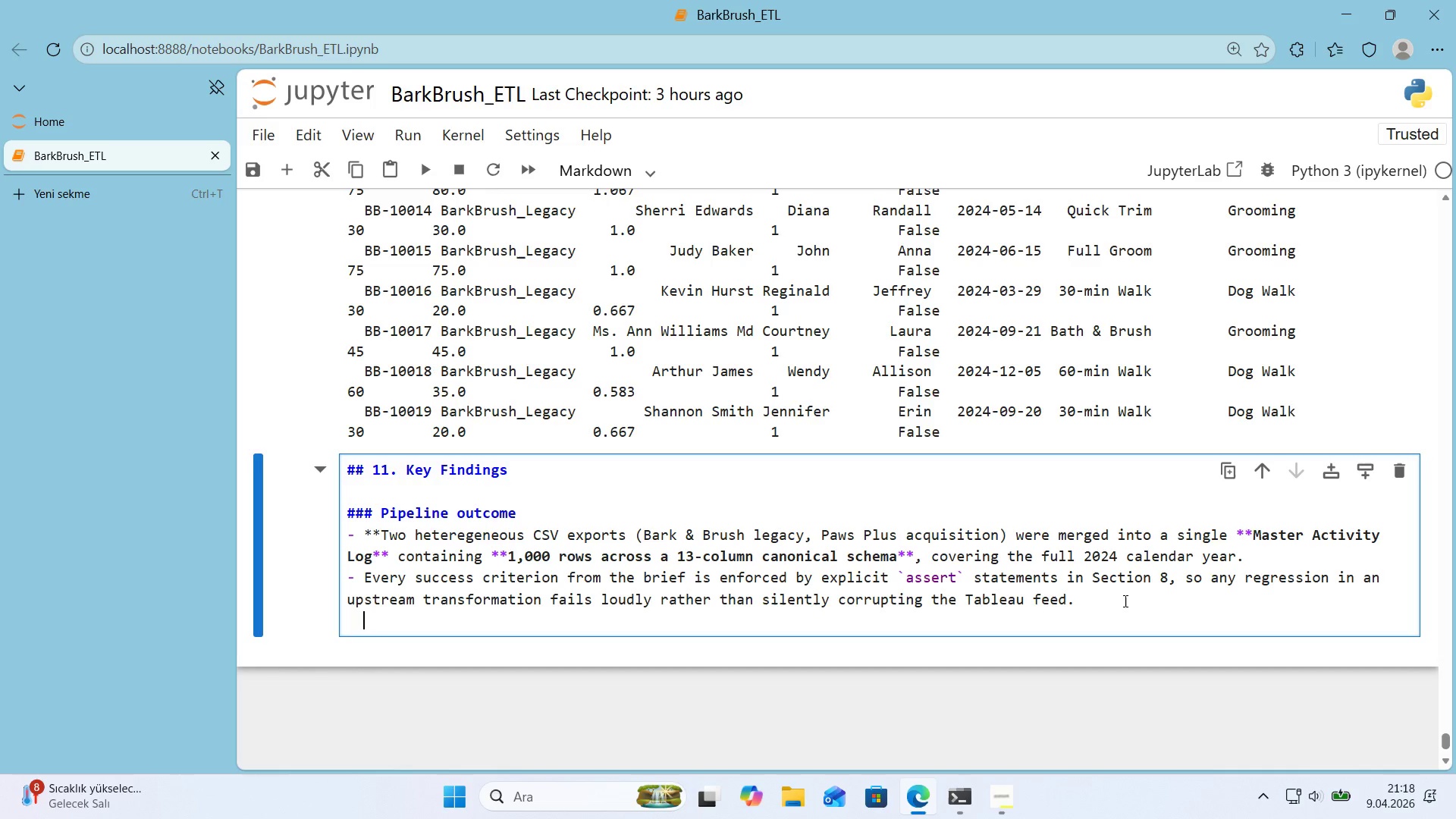 
key(Backspace)
 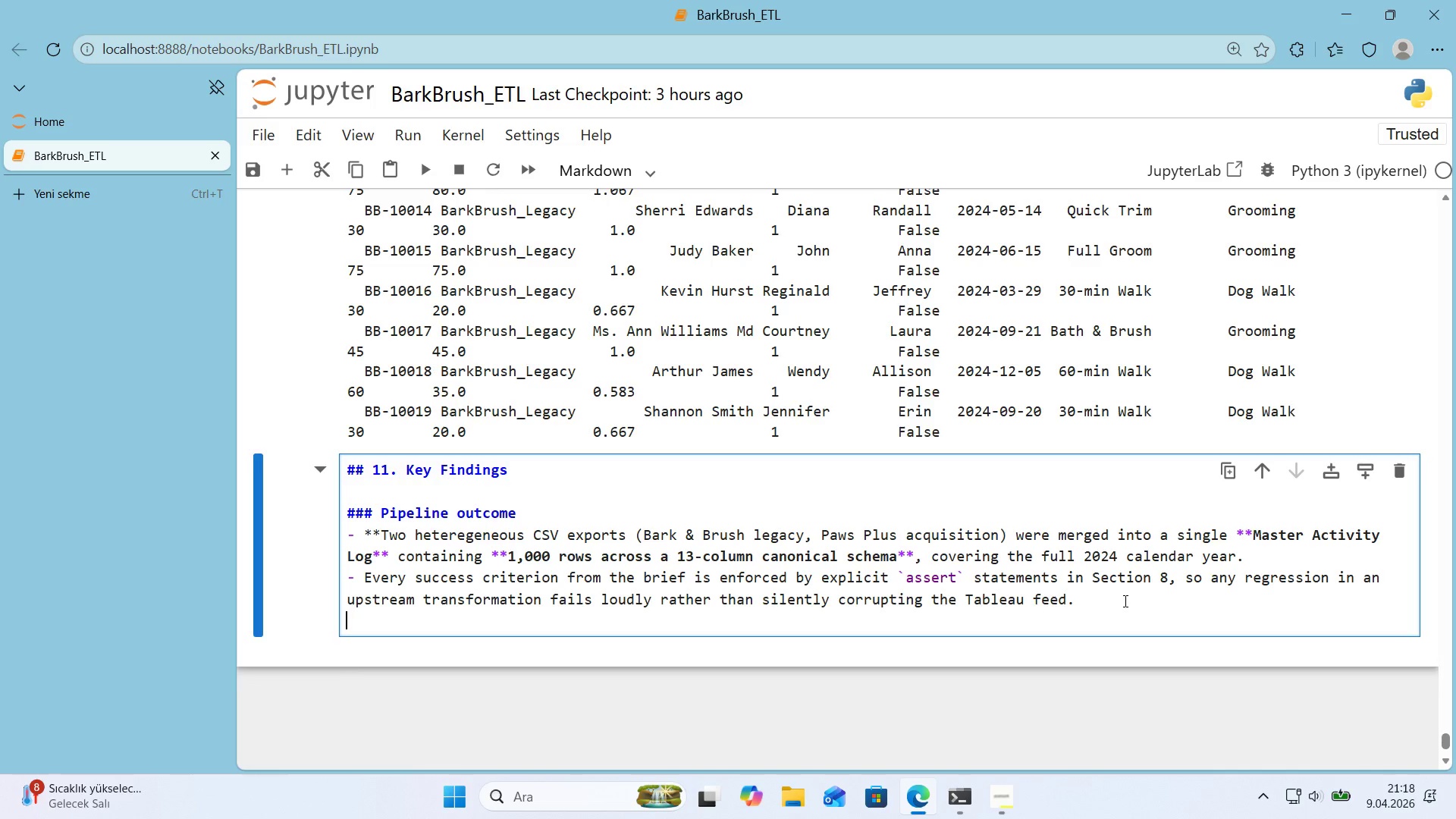 
key(Enter)
 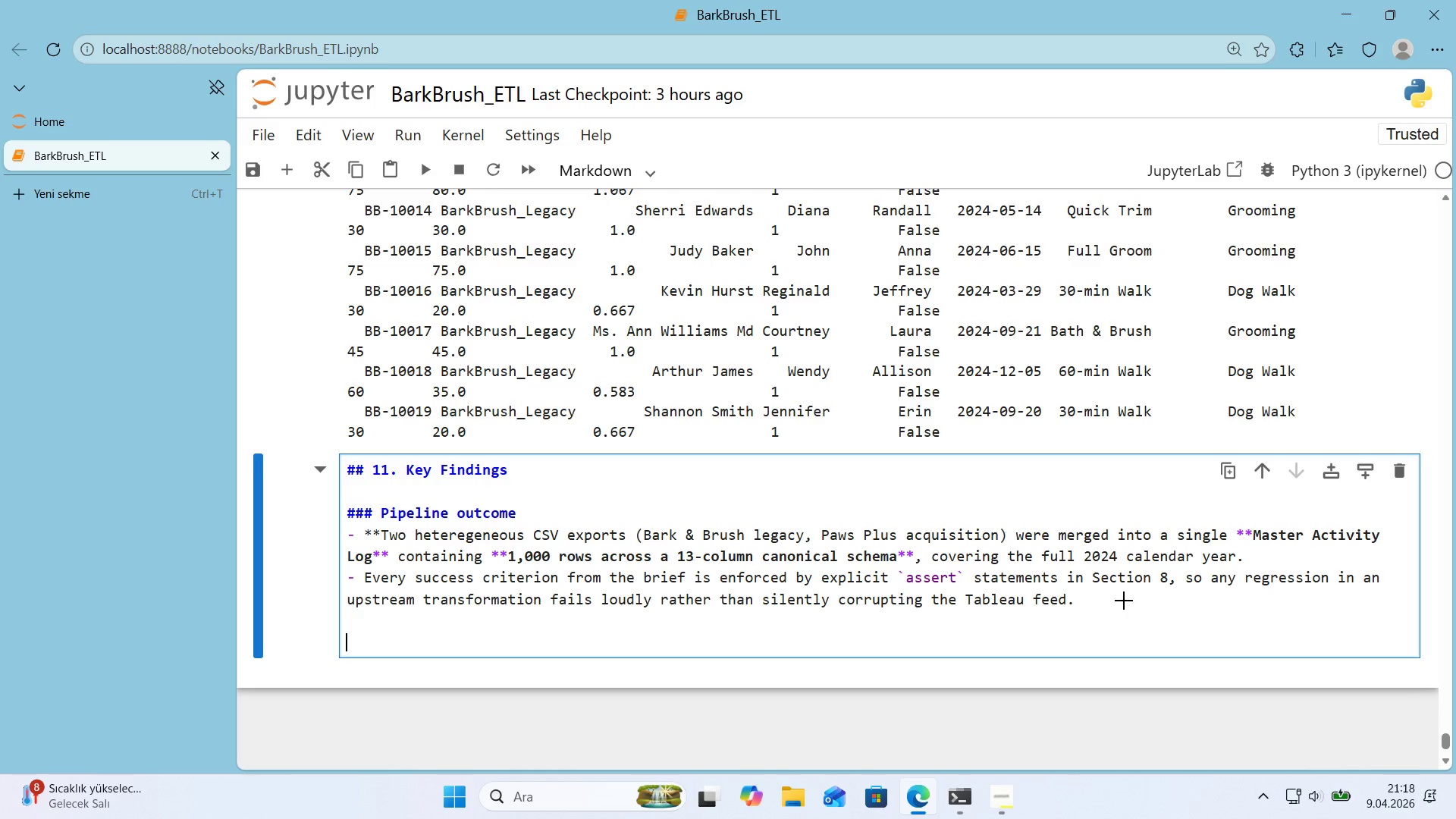 
key(Alt+Control+3)
 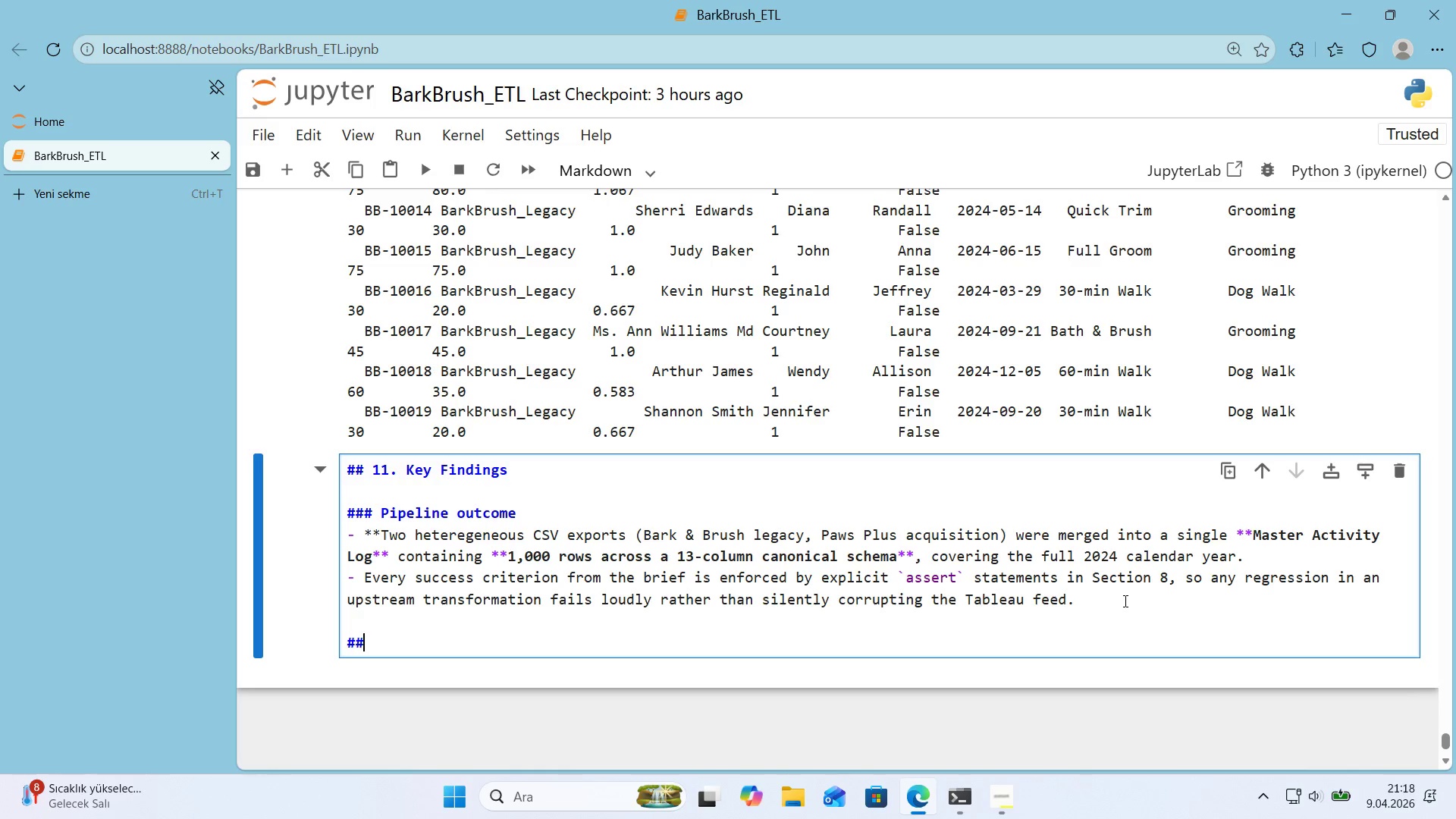 
key(Alt+Control+3)
 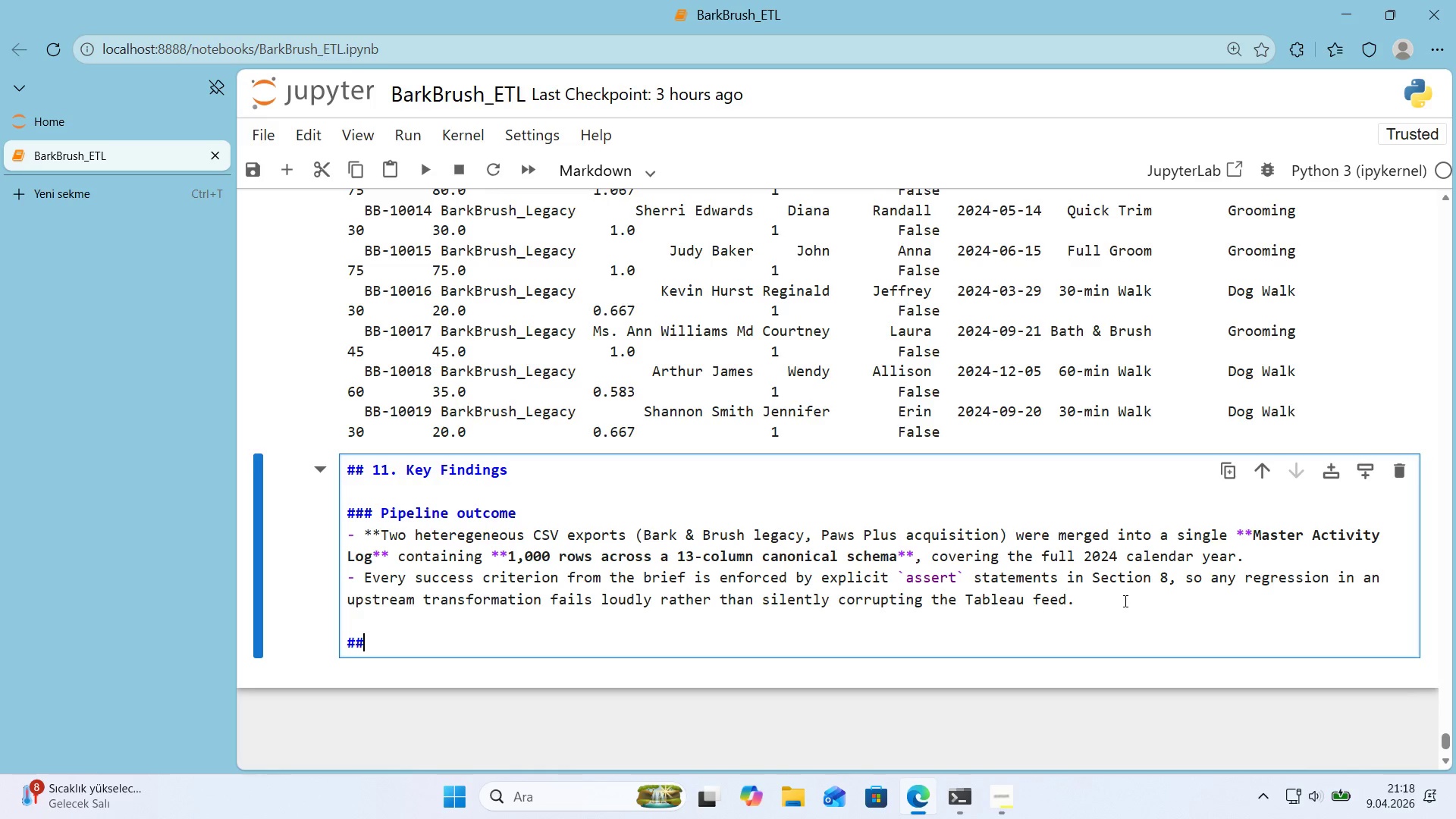 
key(Alt+Control+3)
 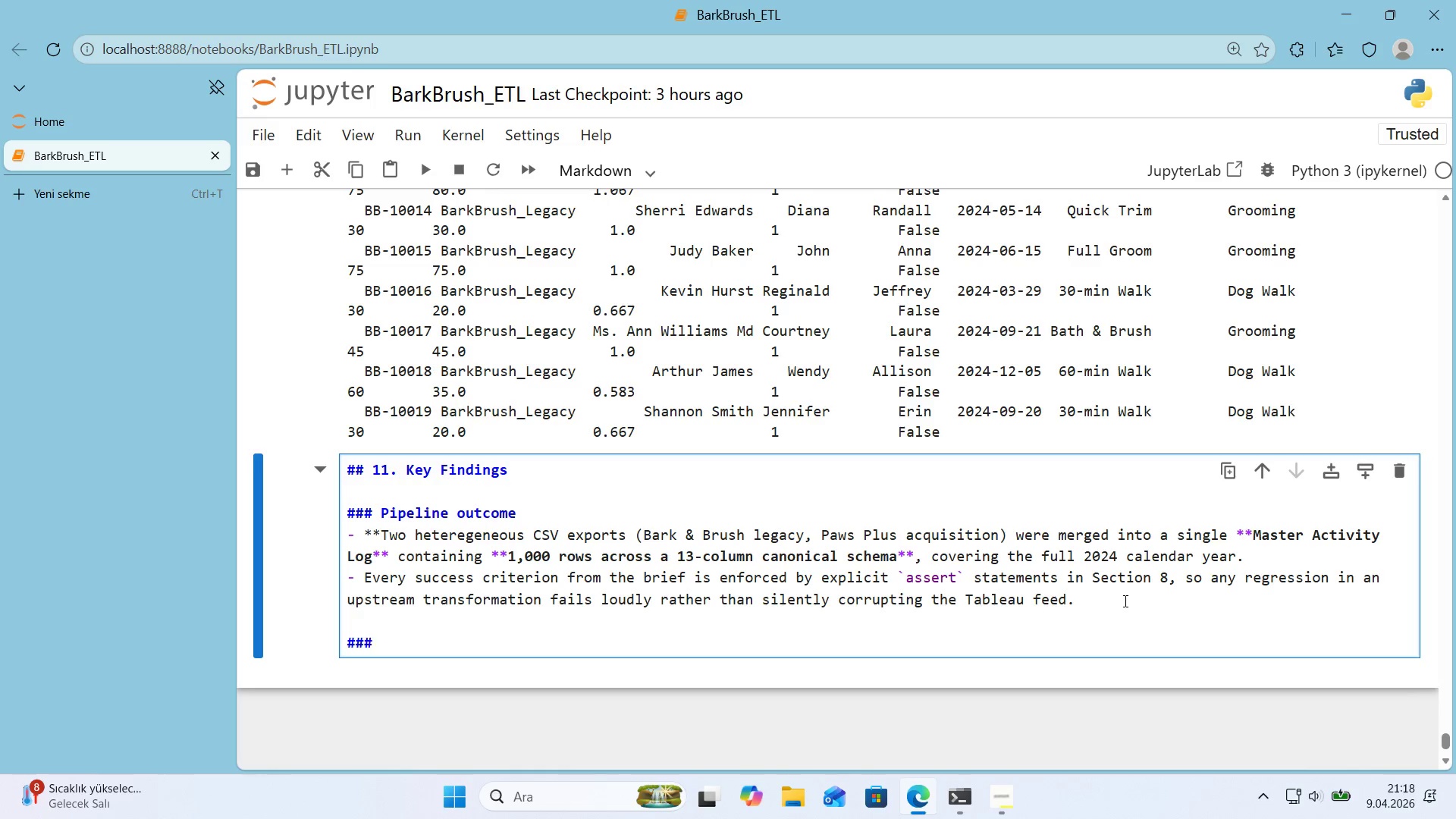 
type( Data qual'ty observat'ons)
 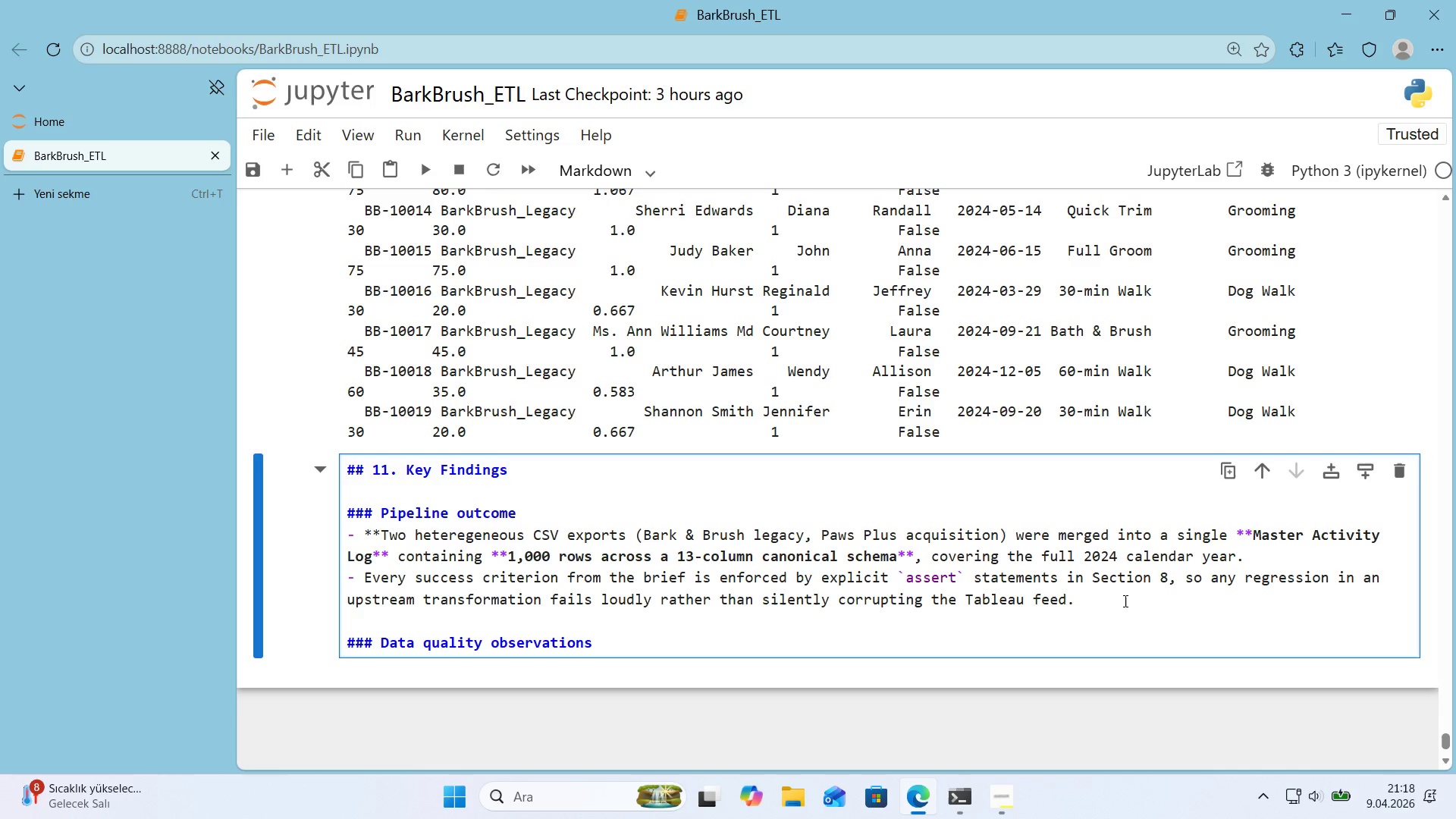 
key(Enter)
 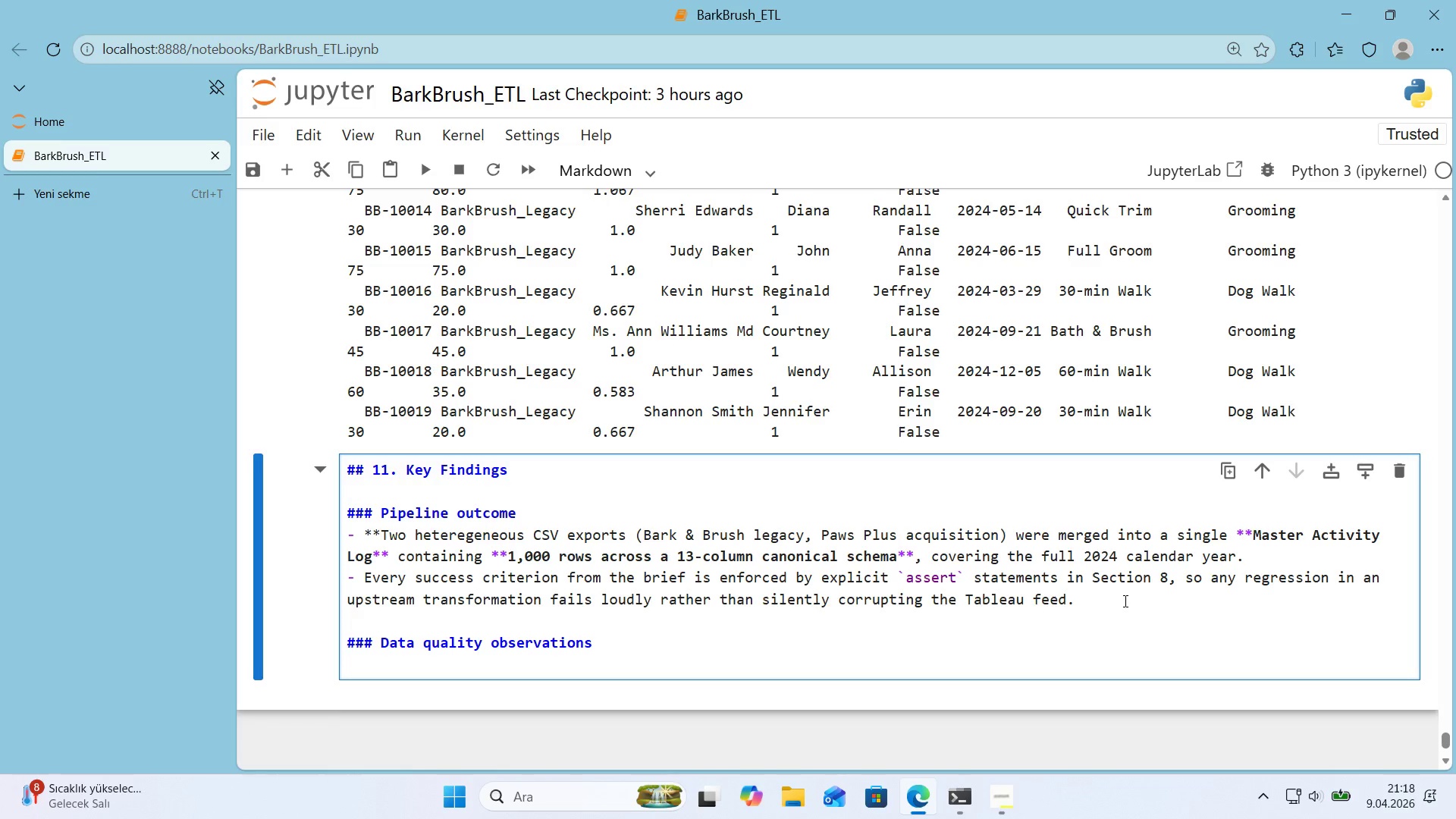 
type(- Source B arr'ved)
 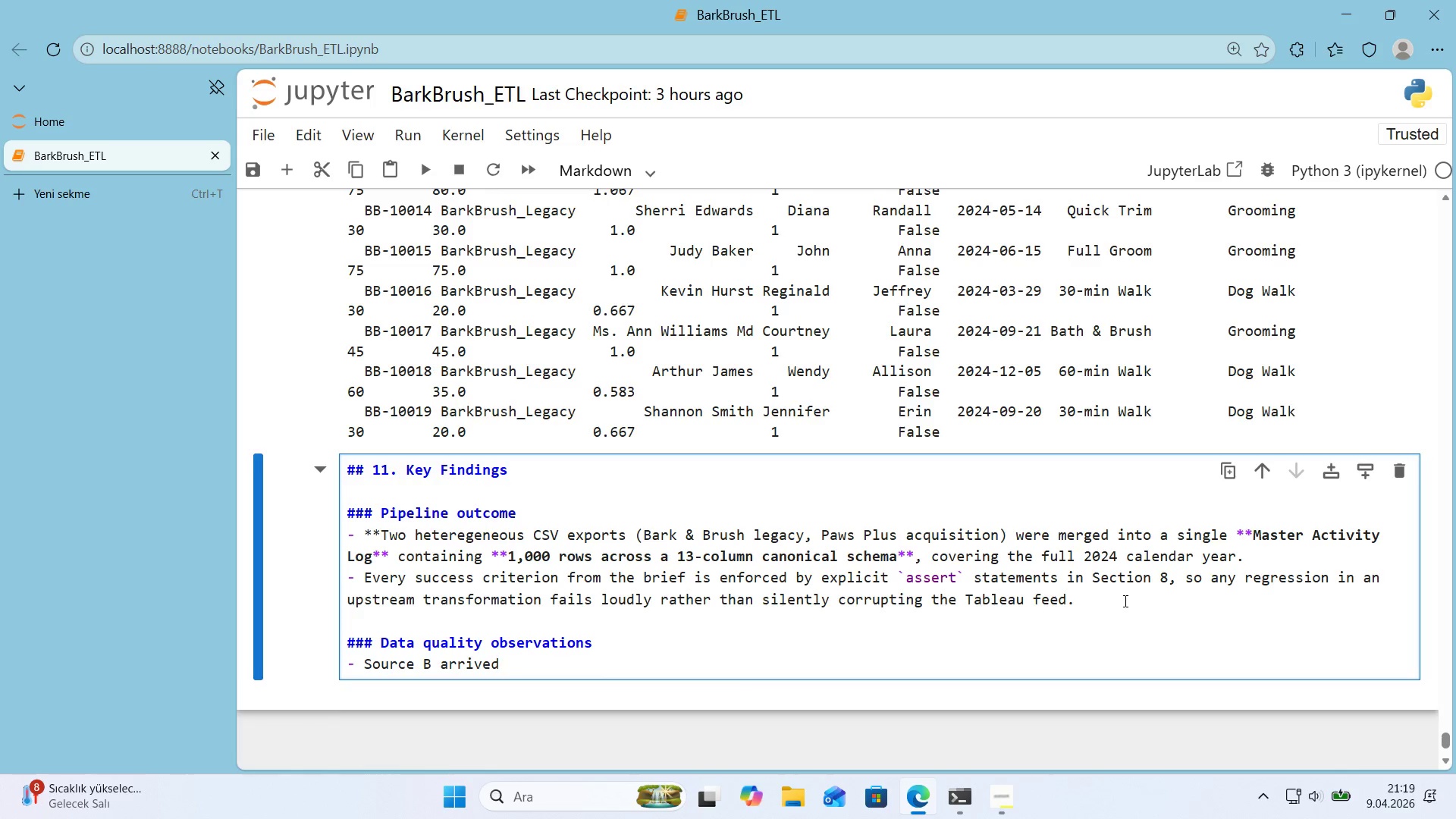 
wait(5.53)
 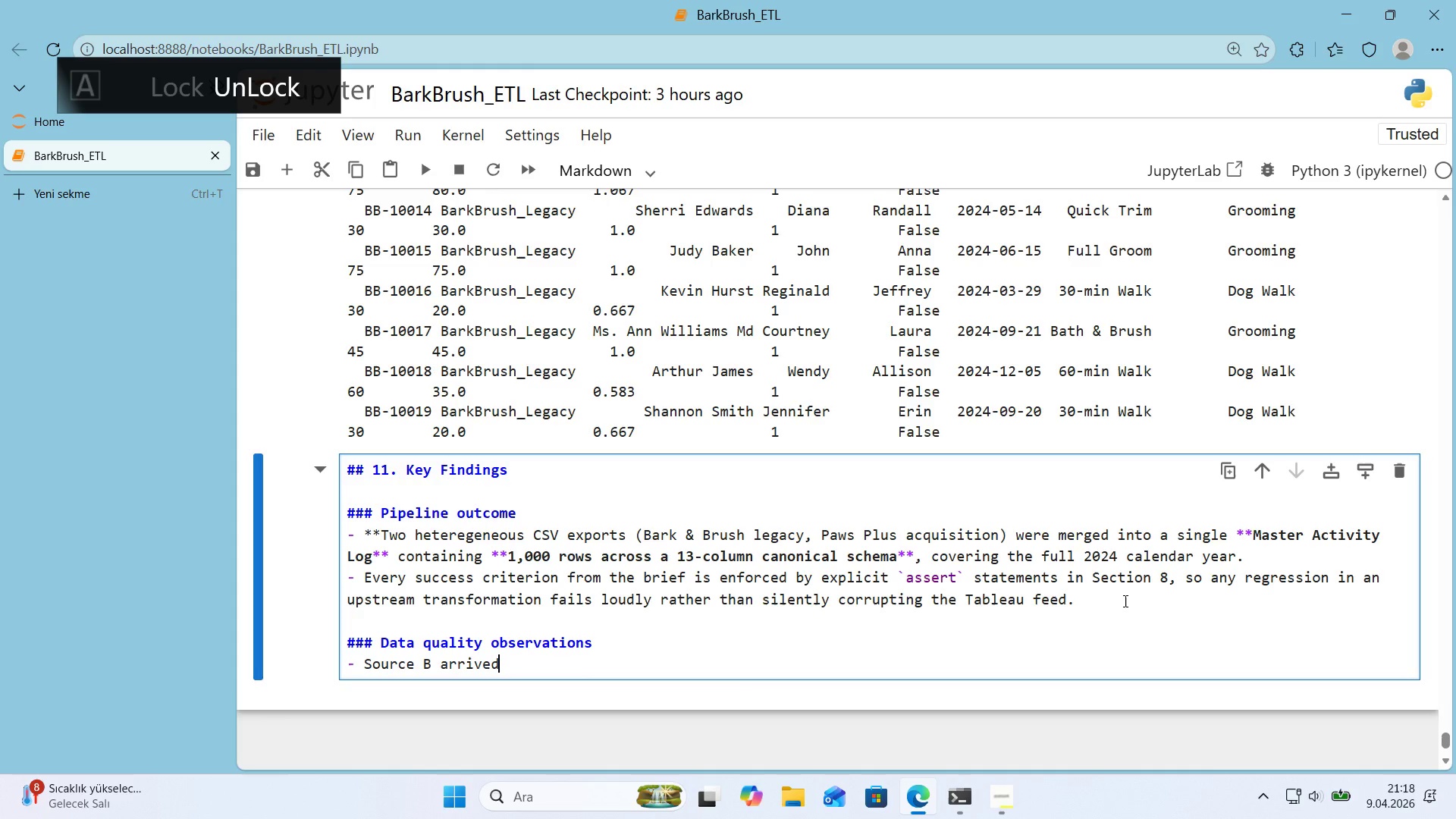 
type( w'th two system'c 'ssues a spreadsheet rev'ew )
 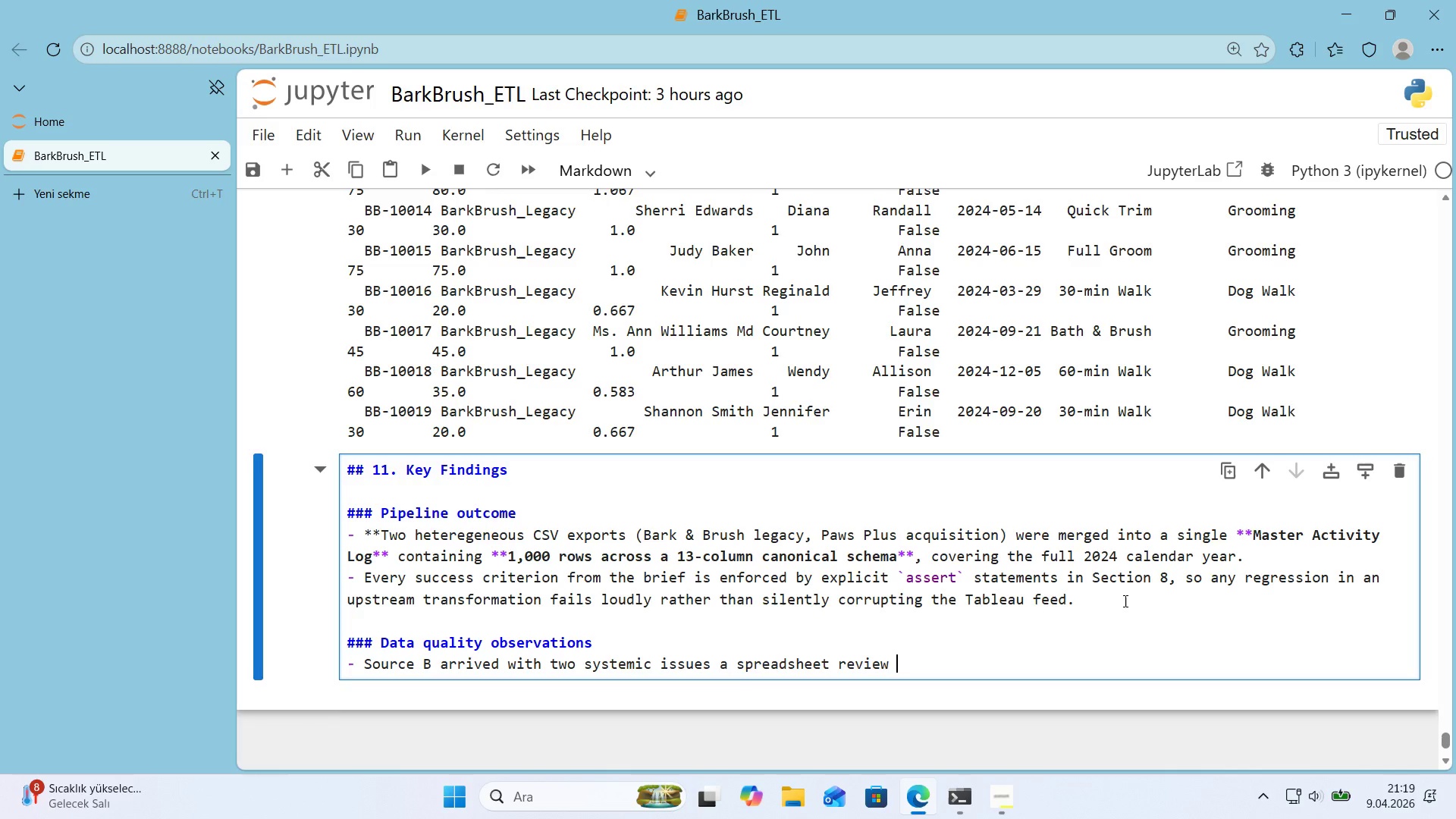 
wait(37.56)
 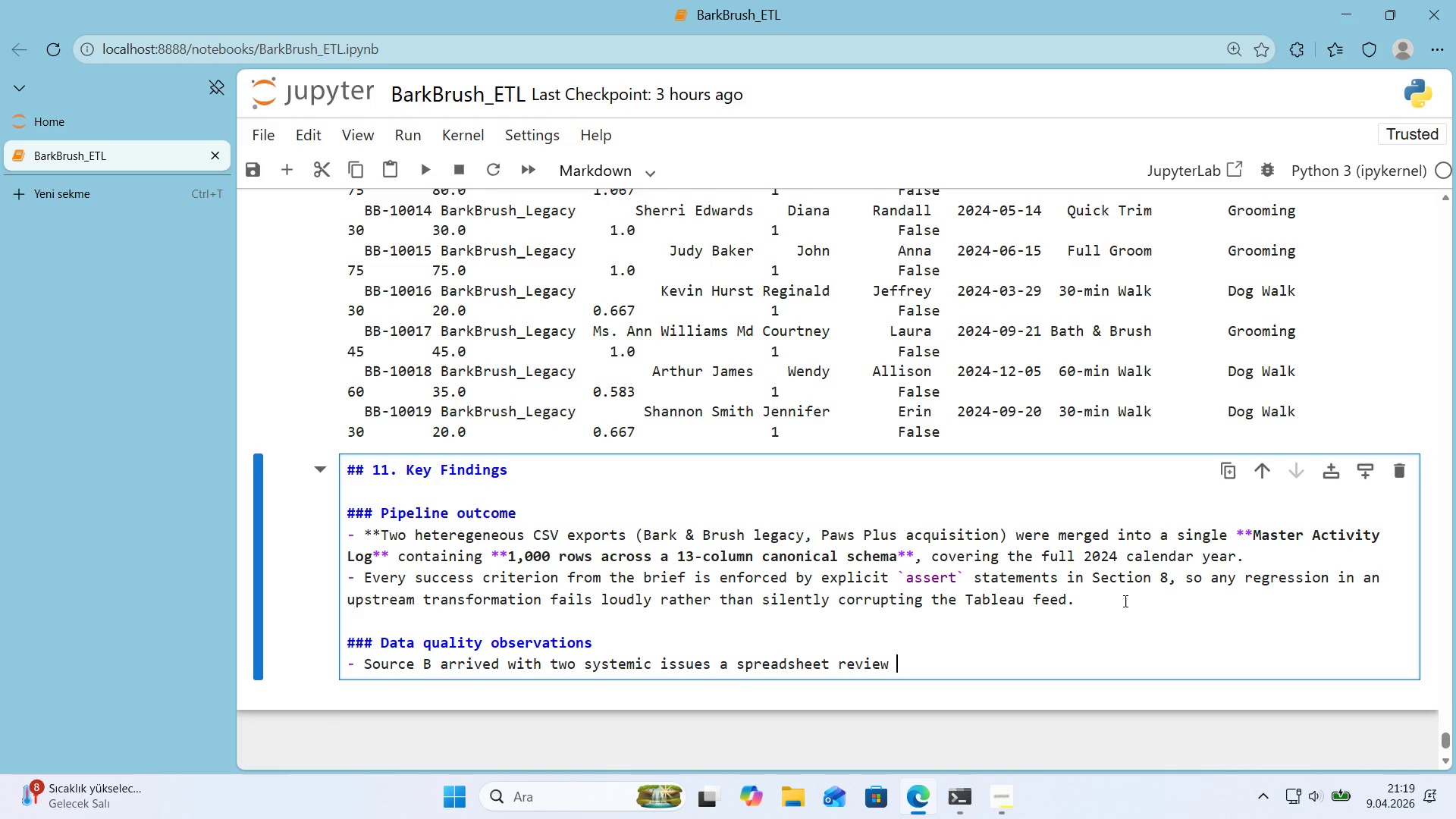 
type( would )
key(Backspace)
key(Backspace)
key(Backspace)
key(Backspace)
key(Backspace)
key(Backspace)
key(Backspace)
key(Backspace)
type( would have m'ssed> **comma-dec'mal currency** *()
 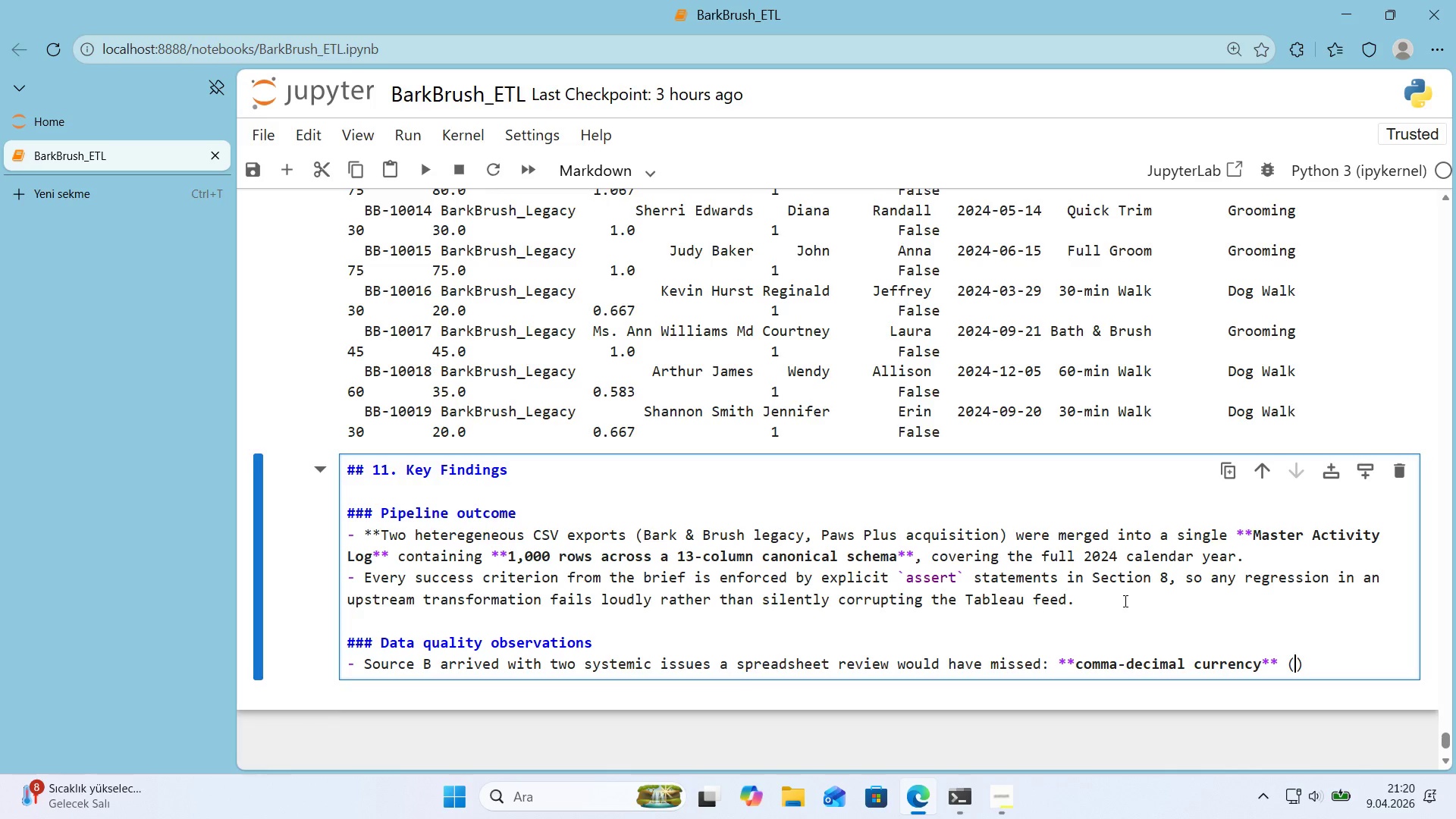 
 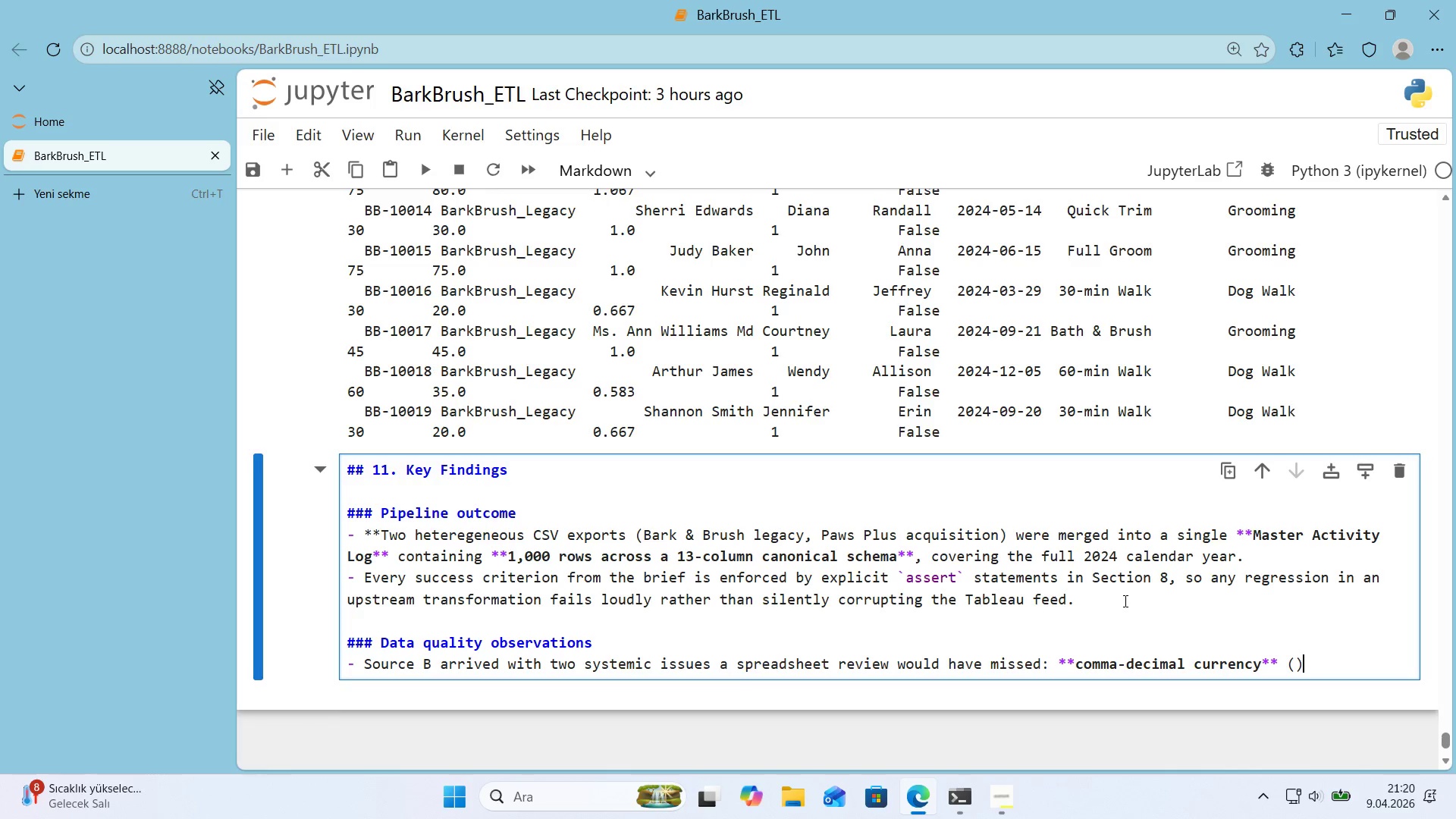 
key(ArrowLeft)
 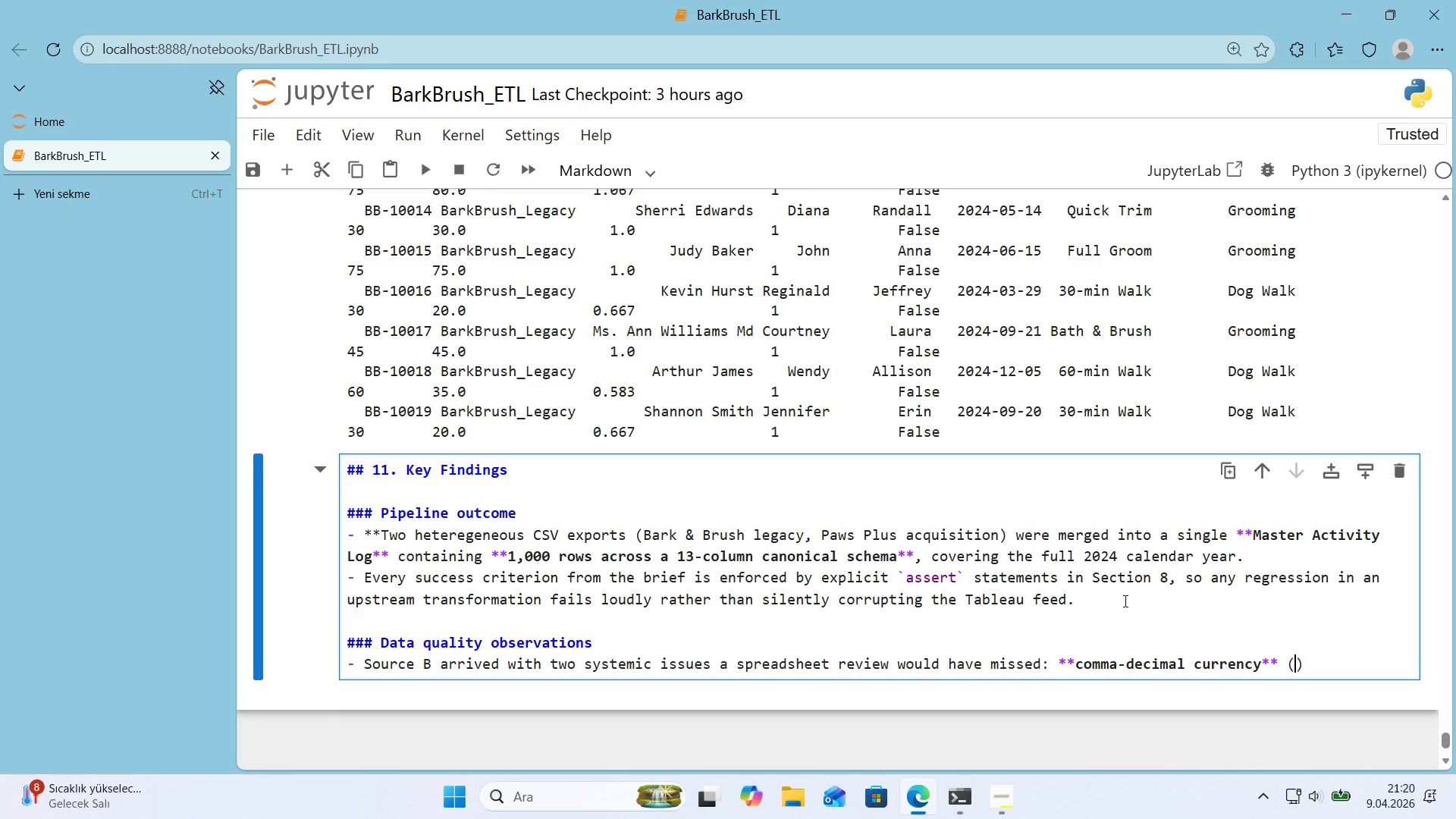 
key(Alt+Control+Comma)
 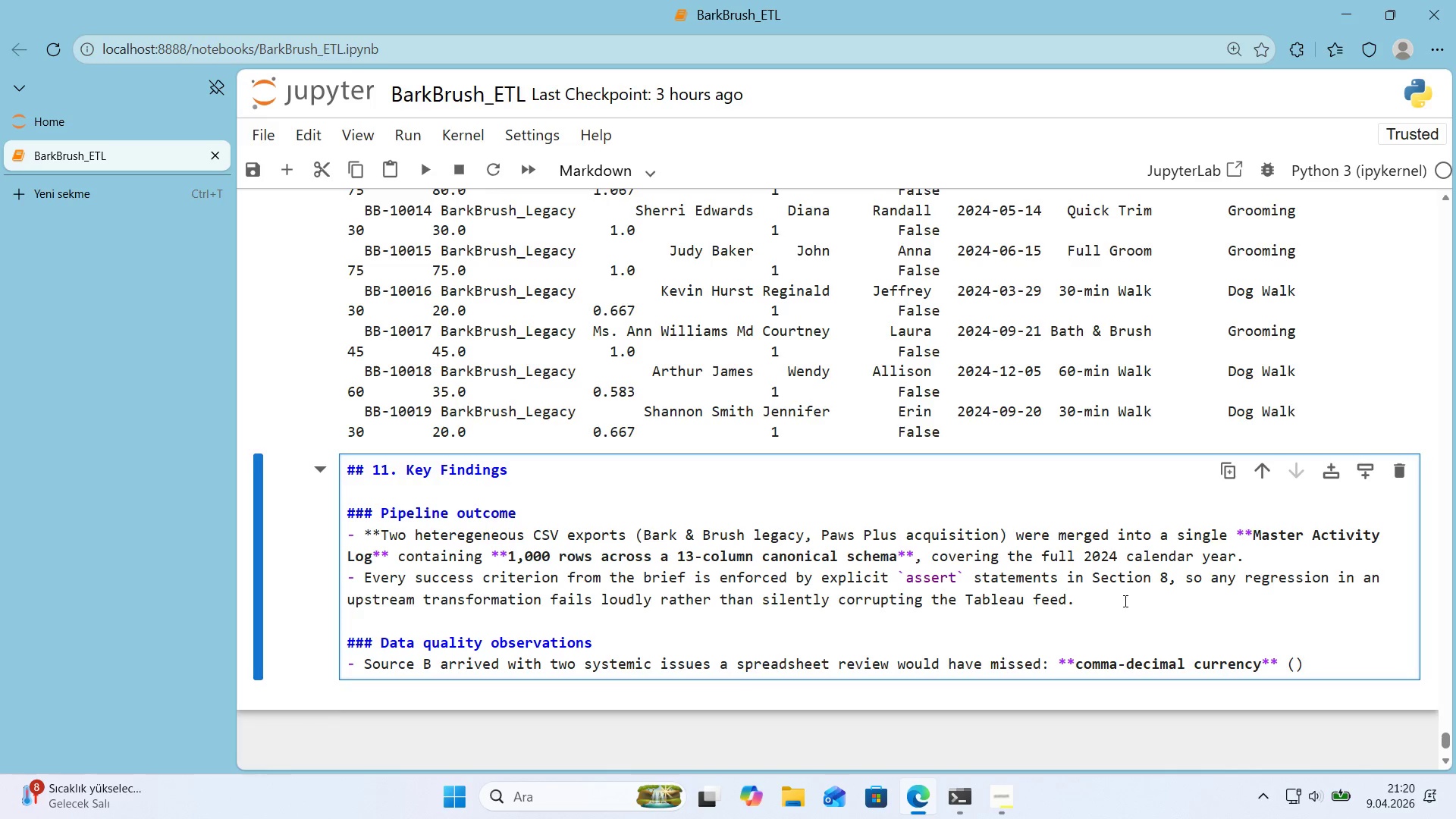 
key(Alt+Control+Comma)
 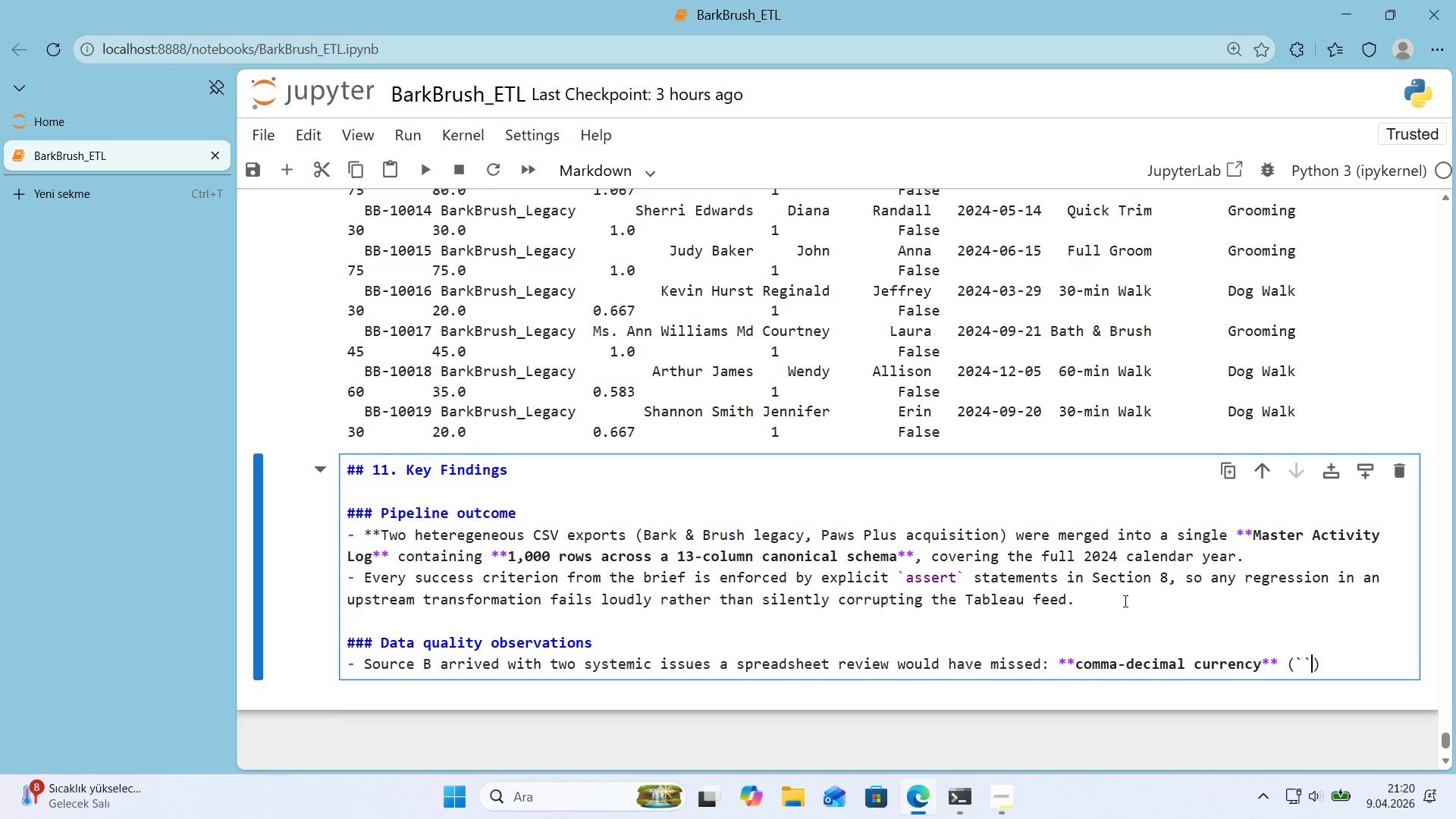 
key(ArrowLeft)
 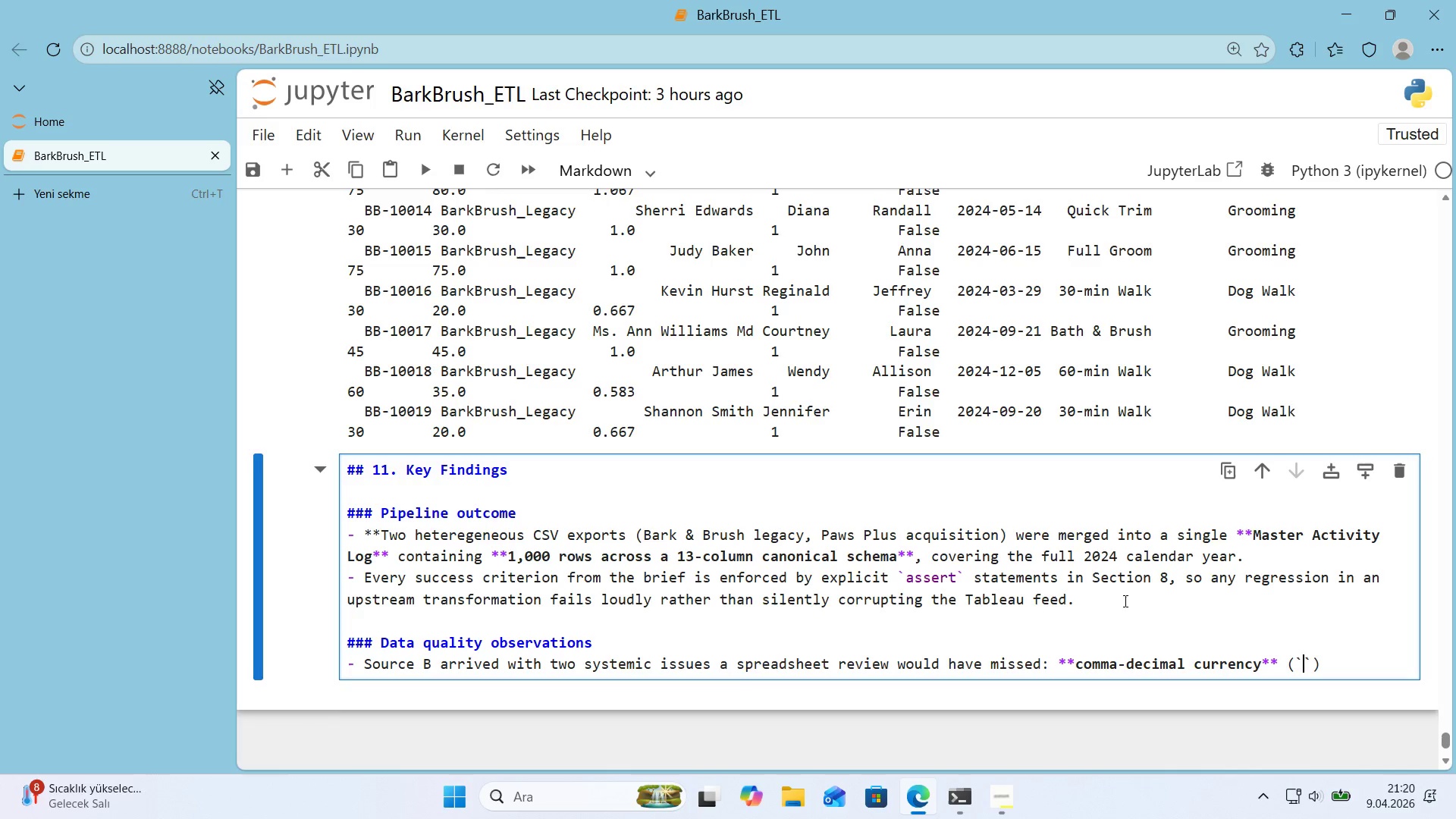 
type(45,00 USD)
 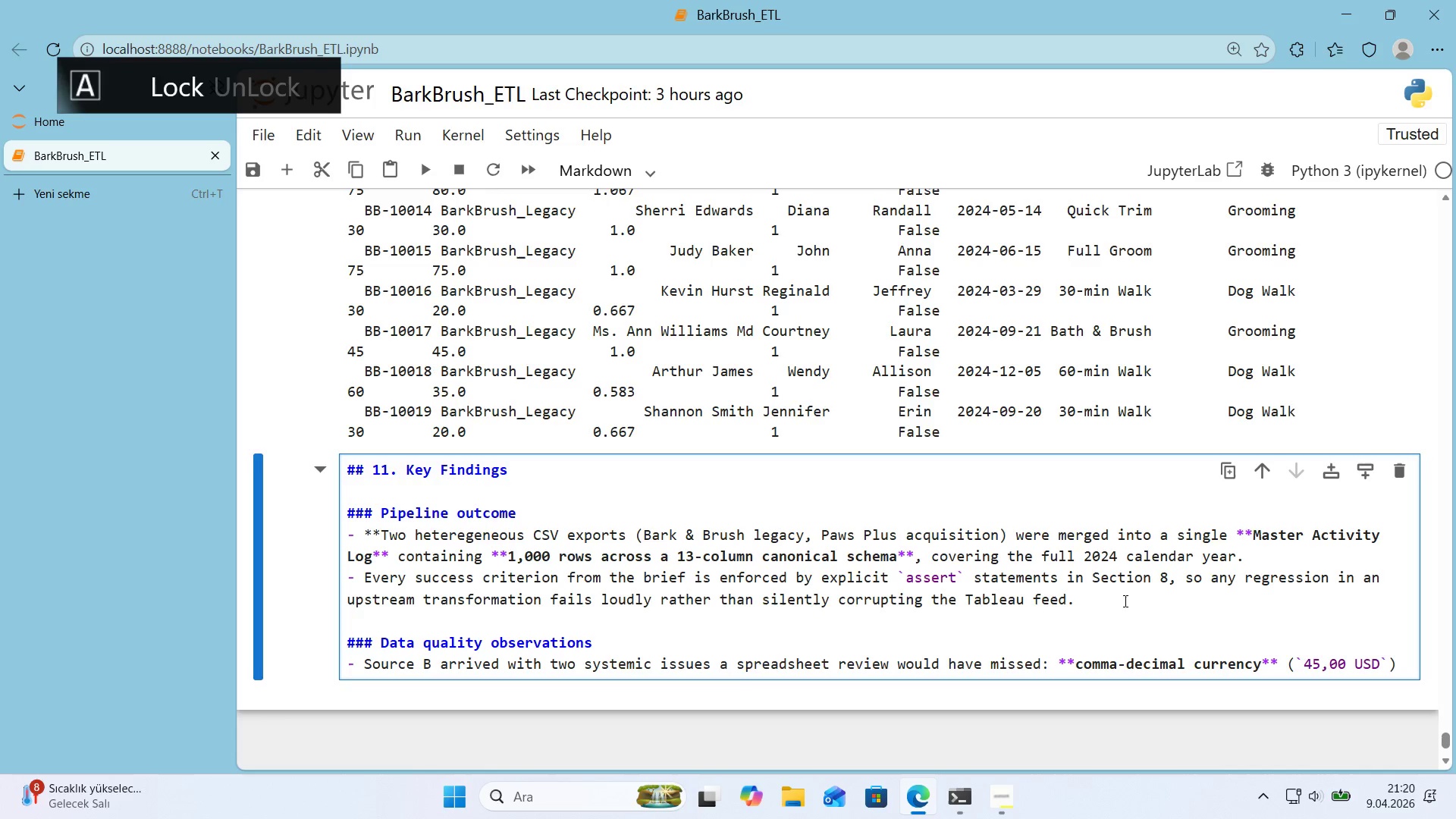 
key(ArrowRight)
 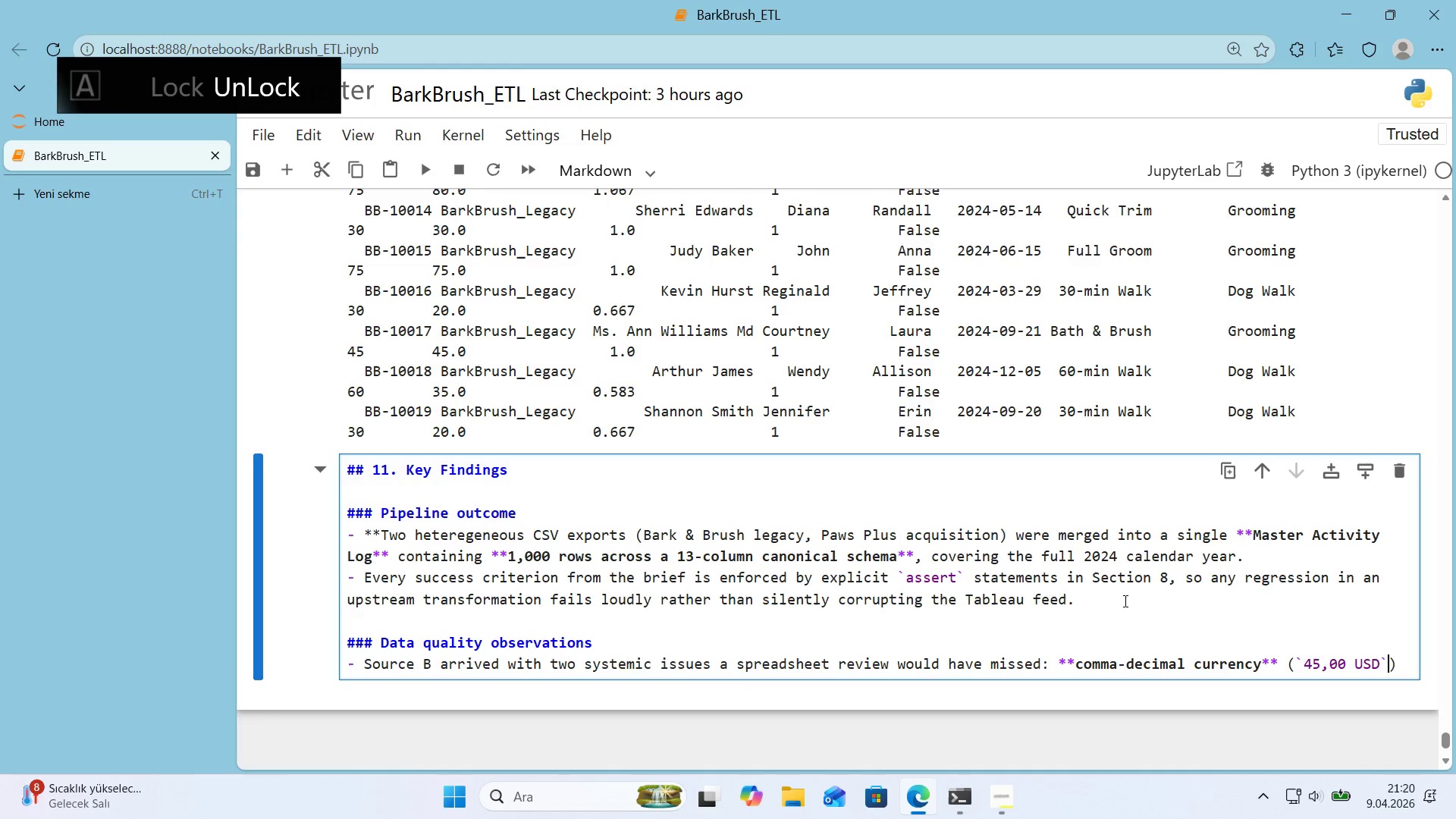 
key(ArrowRight)
 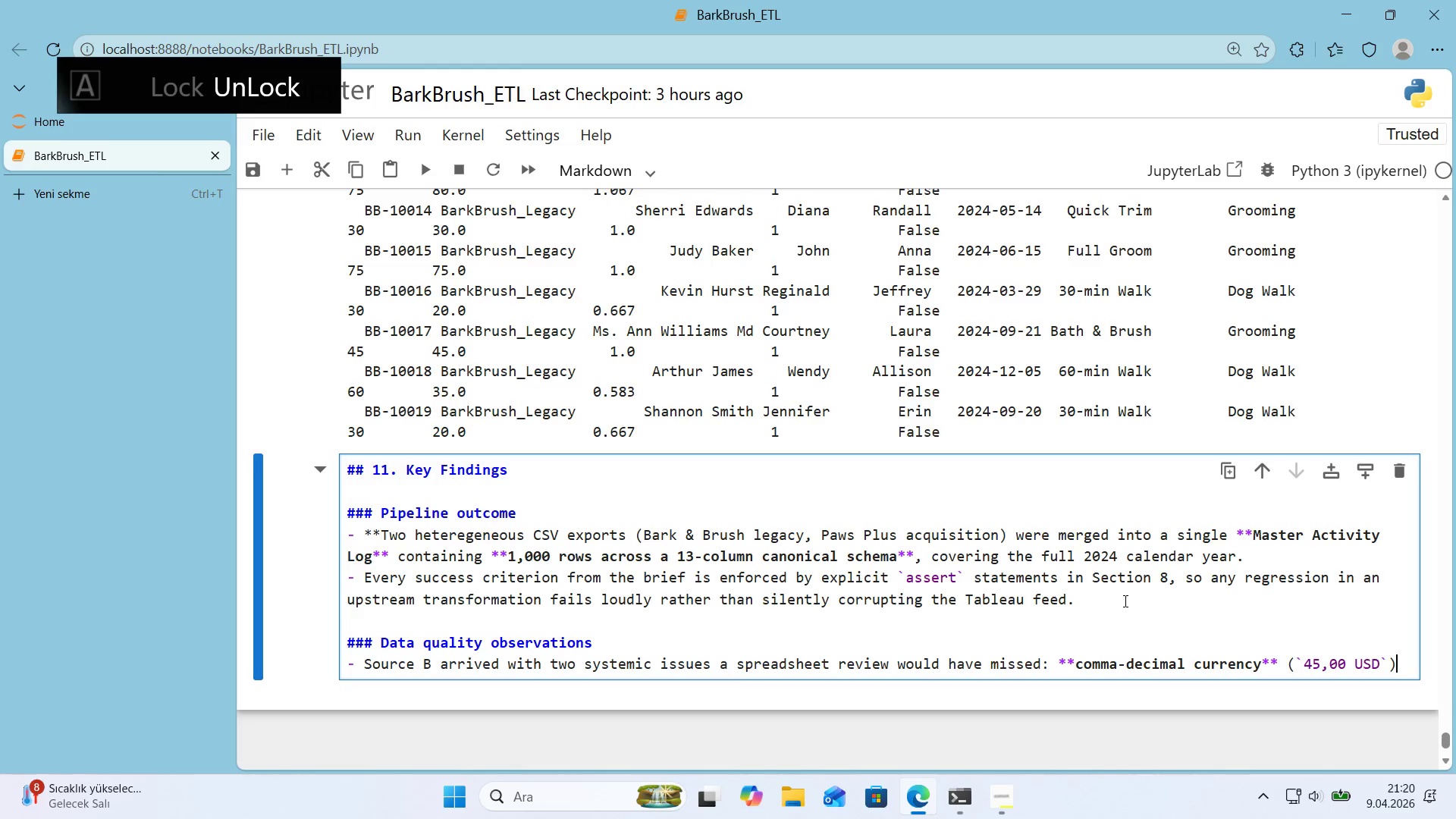 
key(ArrowLeft)
 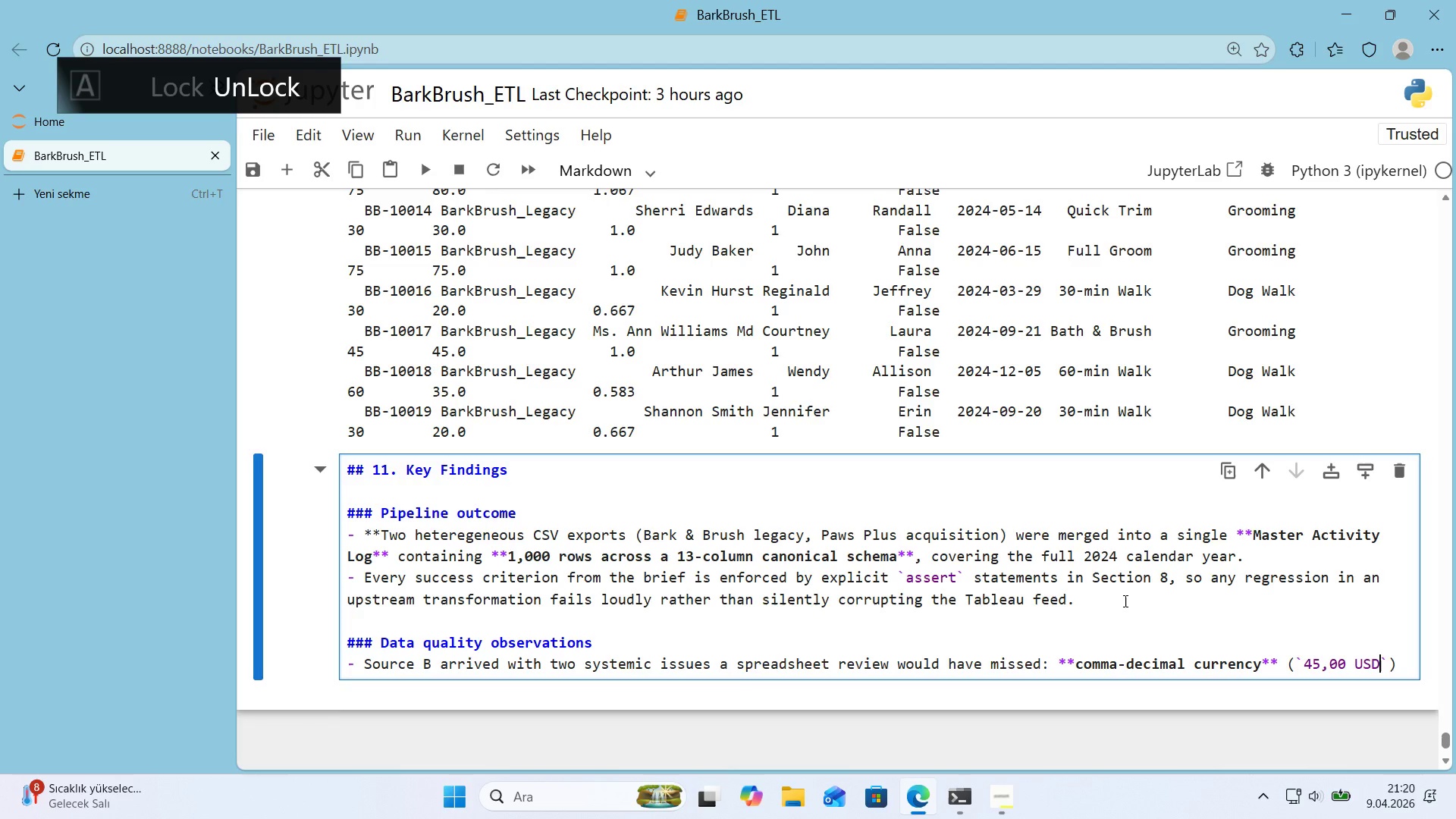 
key(ArrowLeft)
 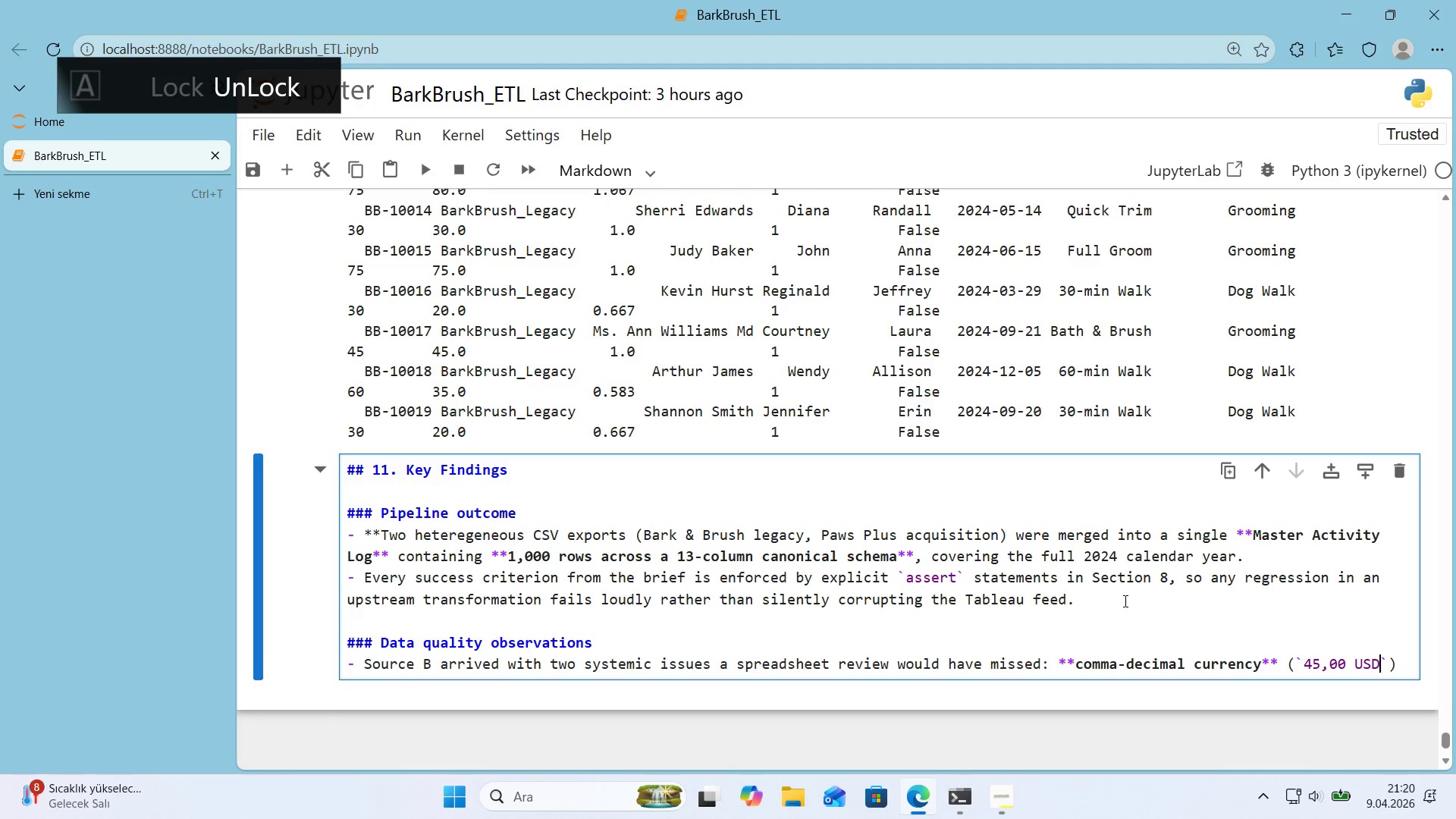 
key(ArrowLeft)
 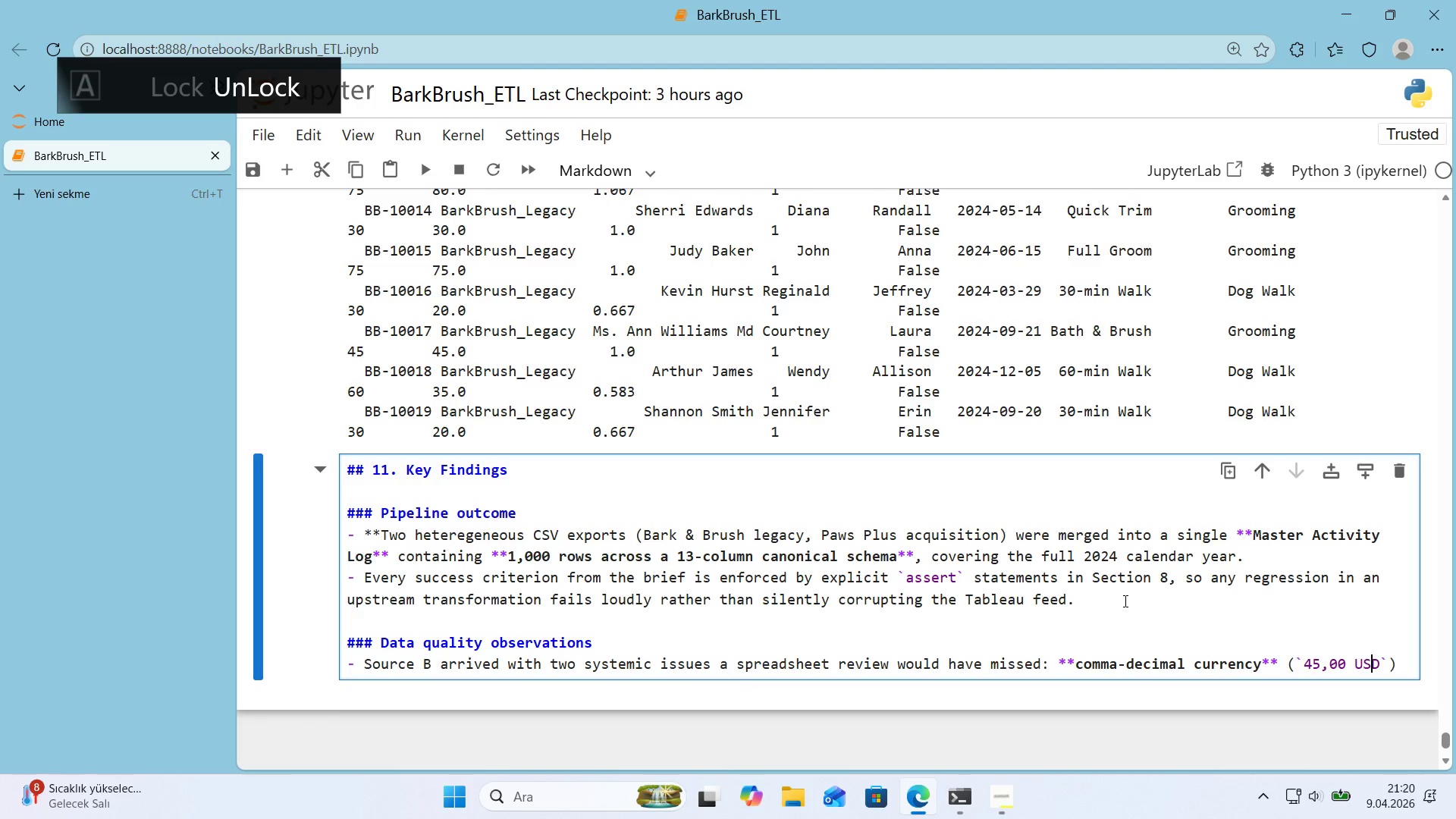 
key(ArrowLeft)
 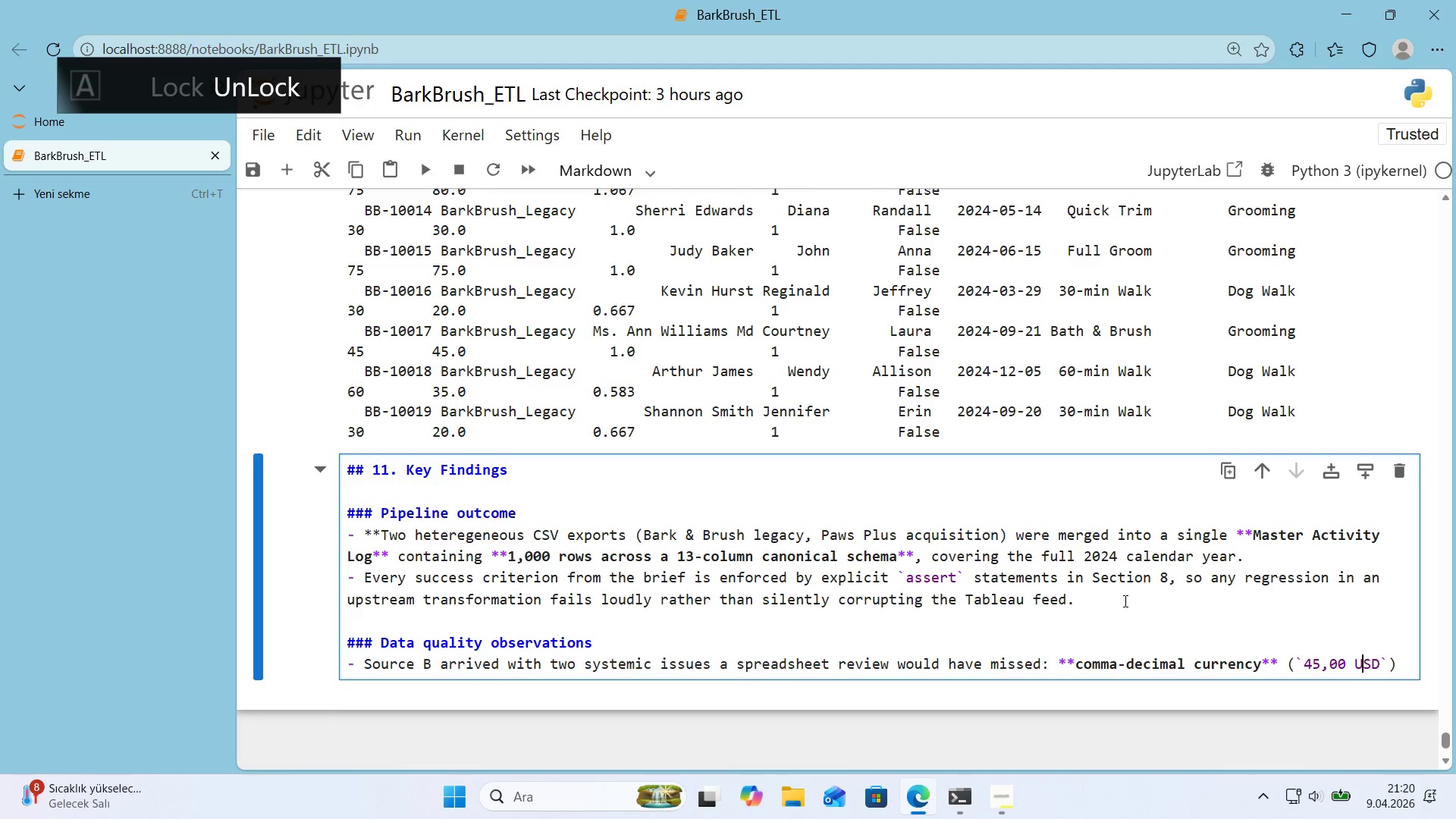 
key(ArrowLeft)
 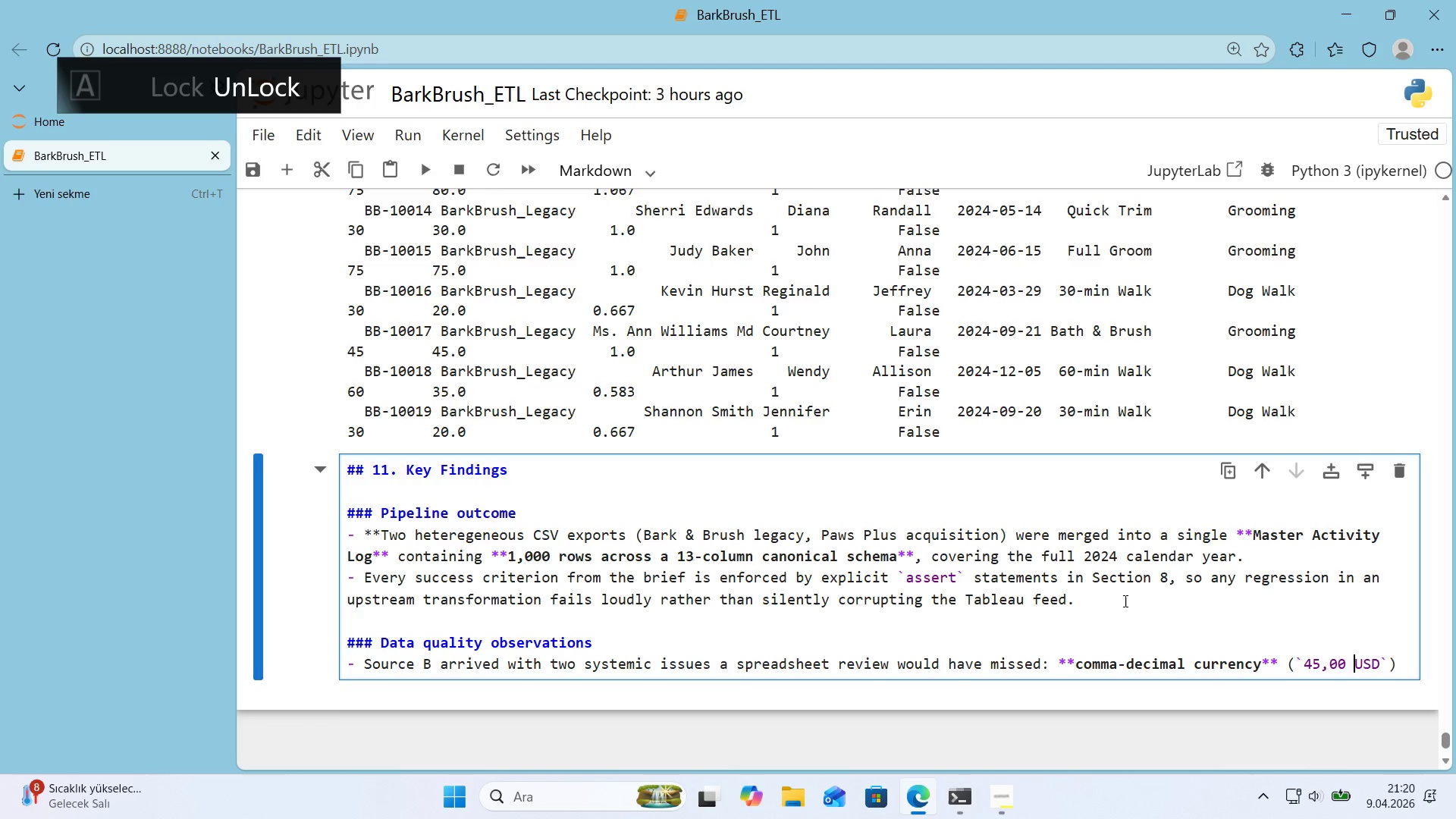 
key(ArrowLeft)
 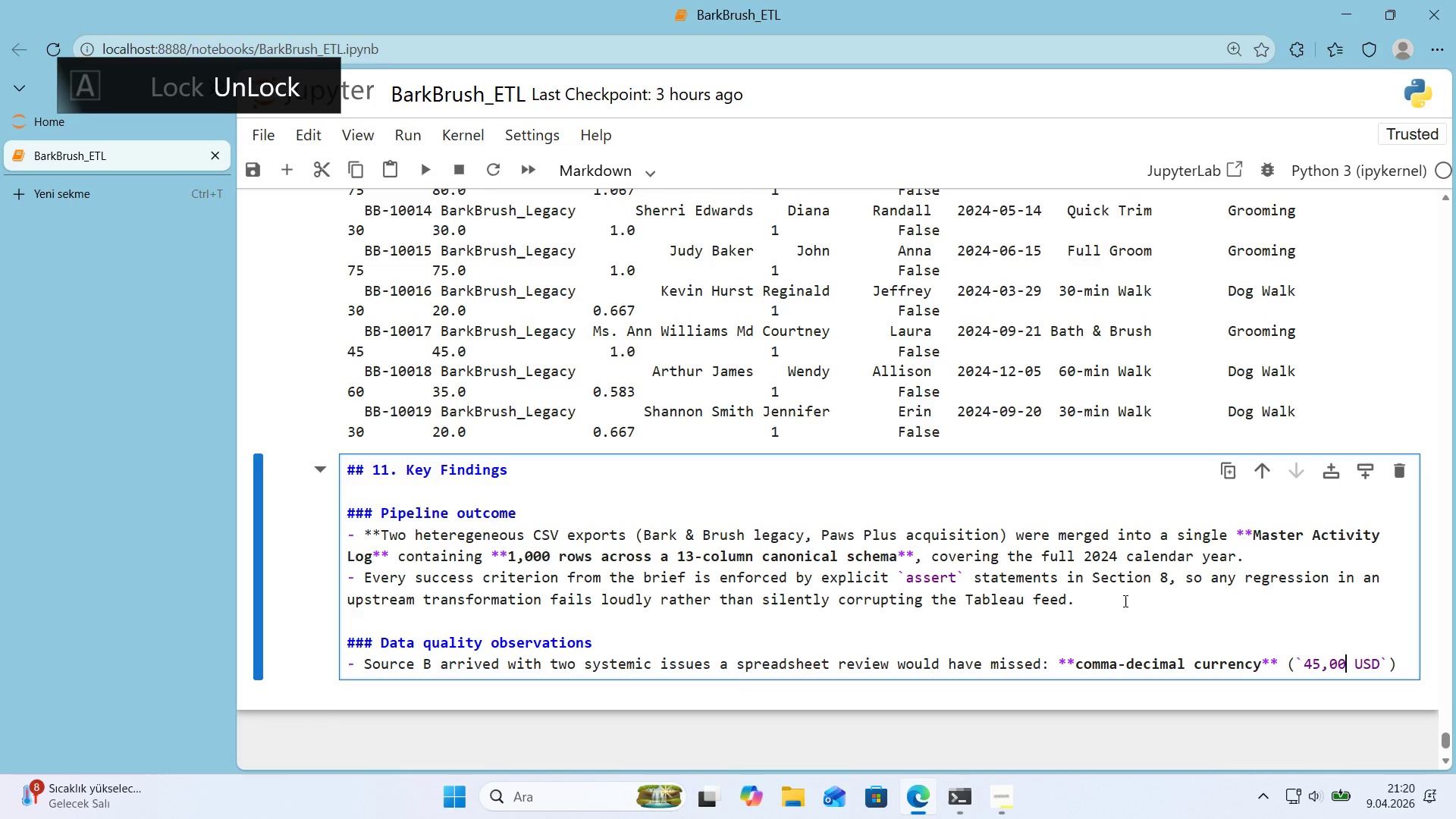 
key(ArrowLeft)
 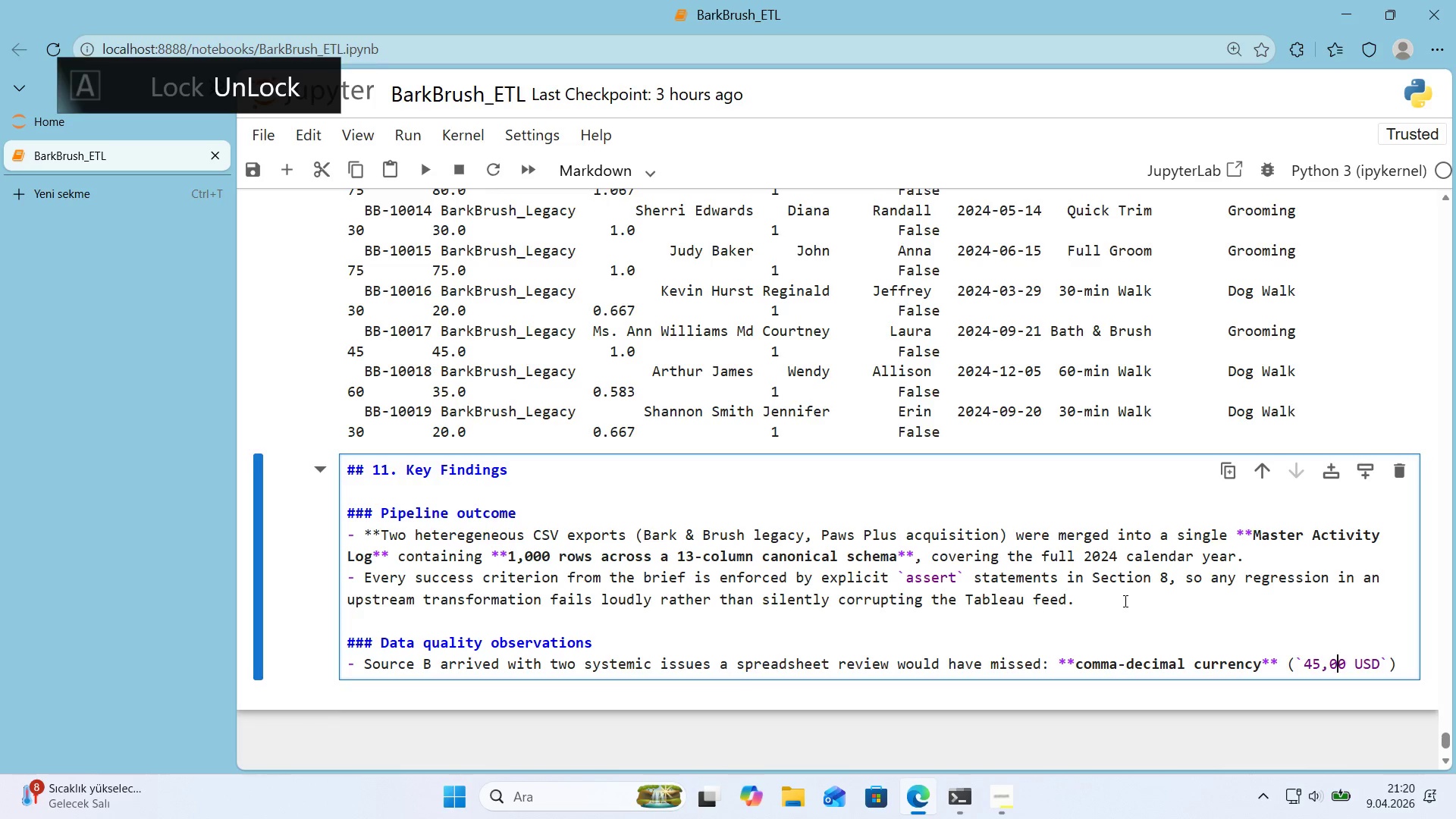 
key(ArrowLeft)
 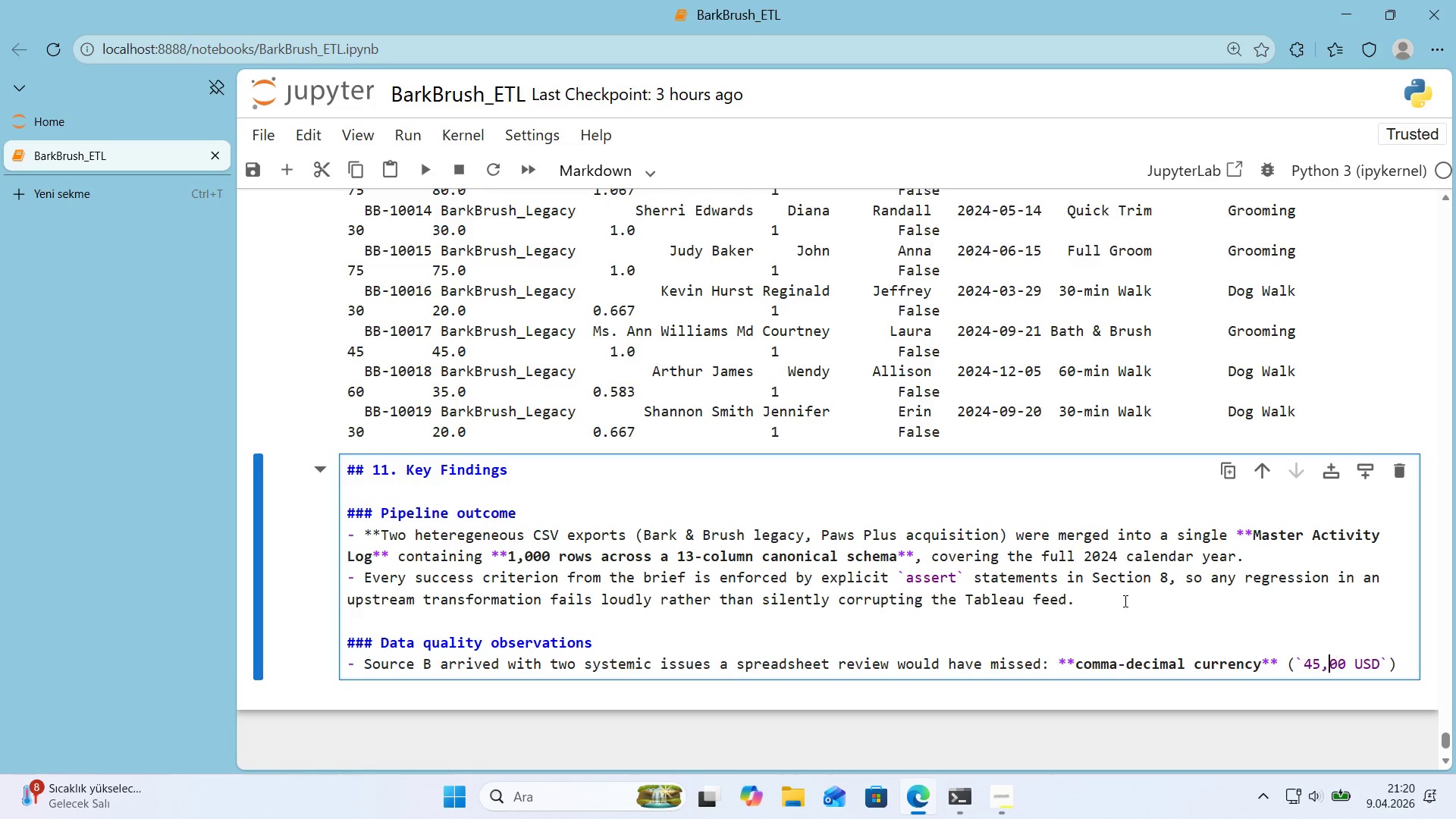 
key(ArrowLeft)
 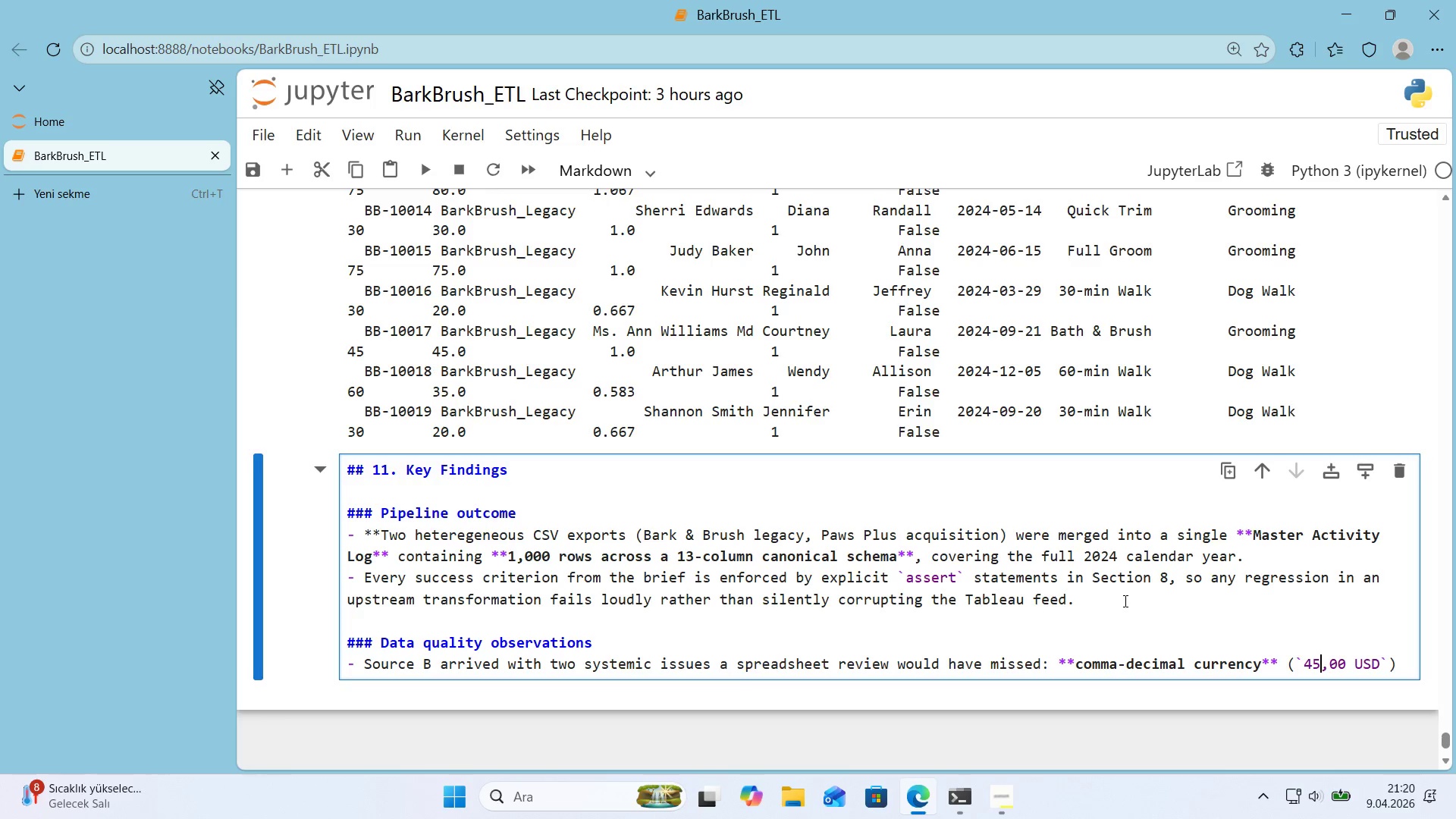 
key(ArrowLeft)
 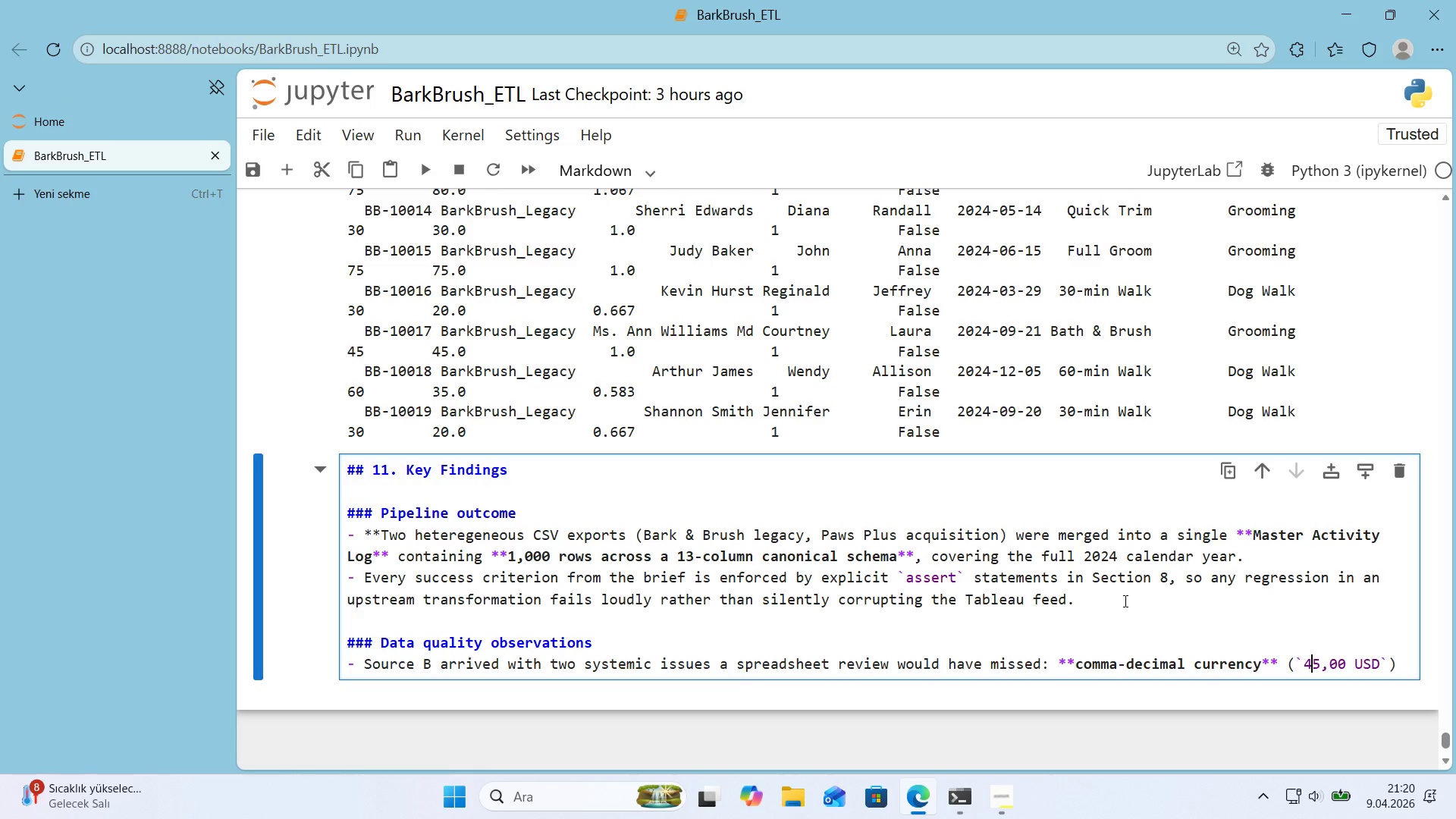 
key(ArrowLeft)
 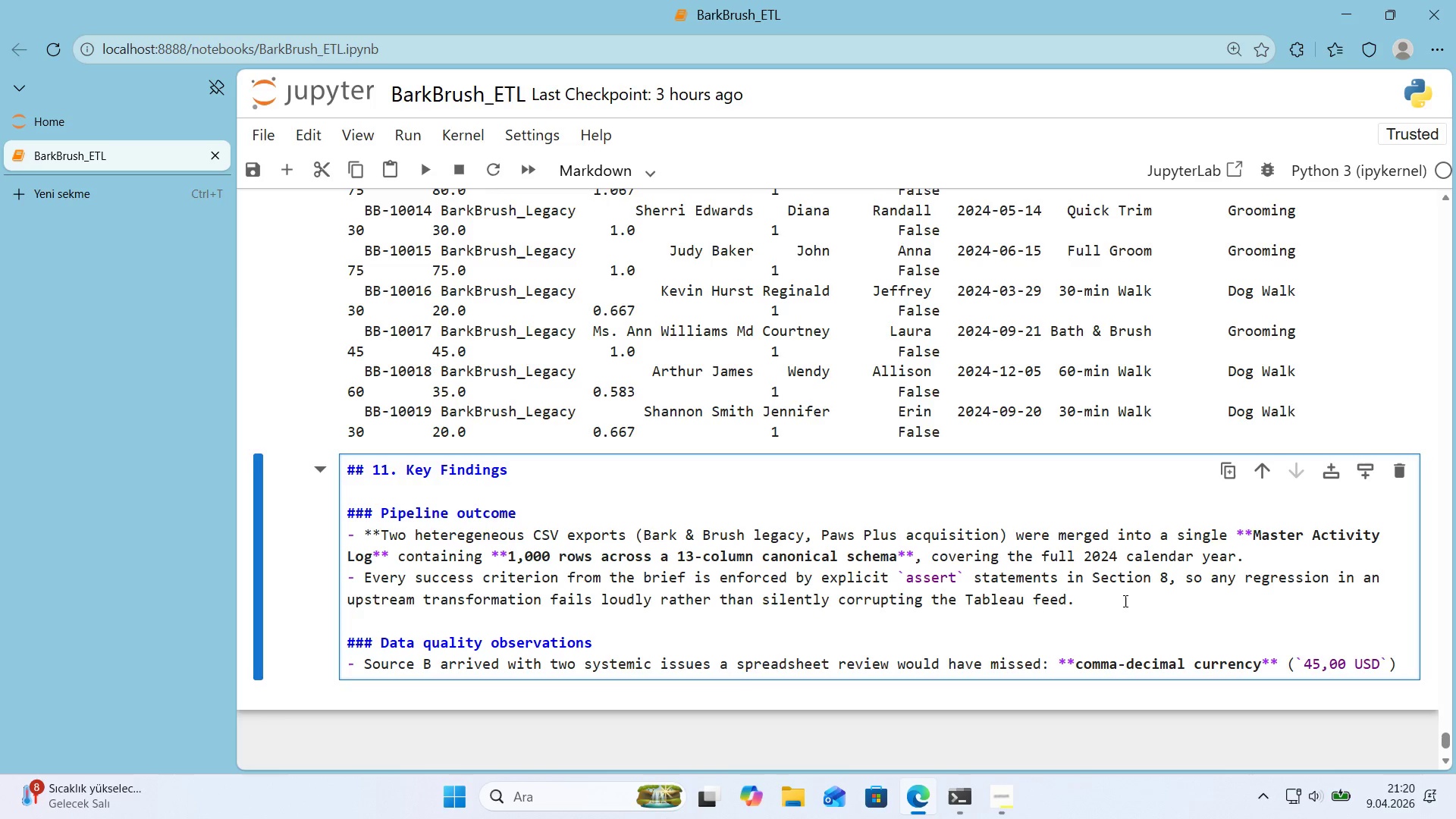 
key(Backquote)
 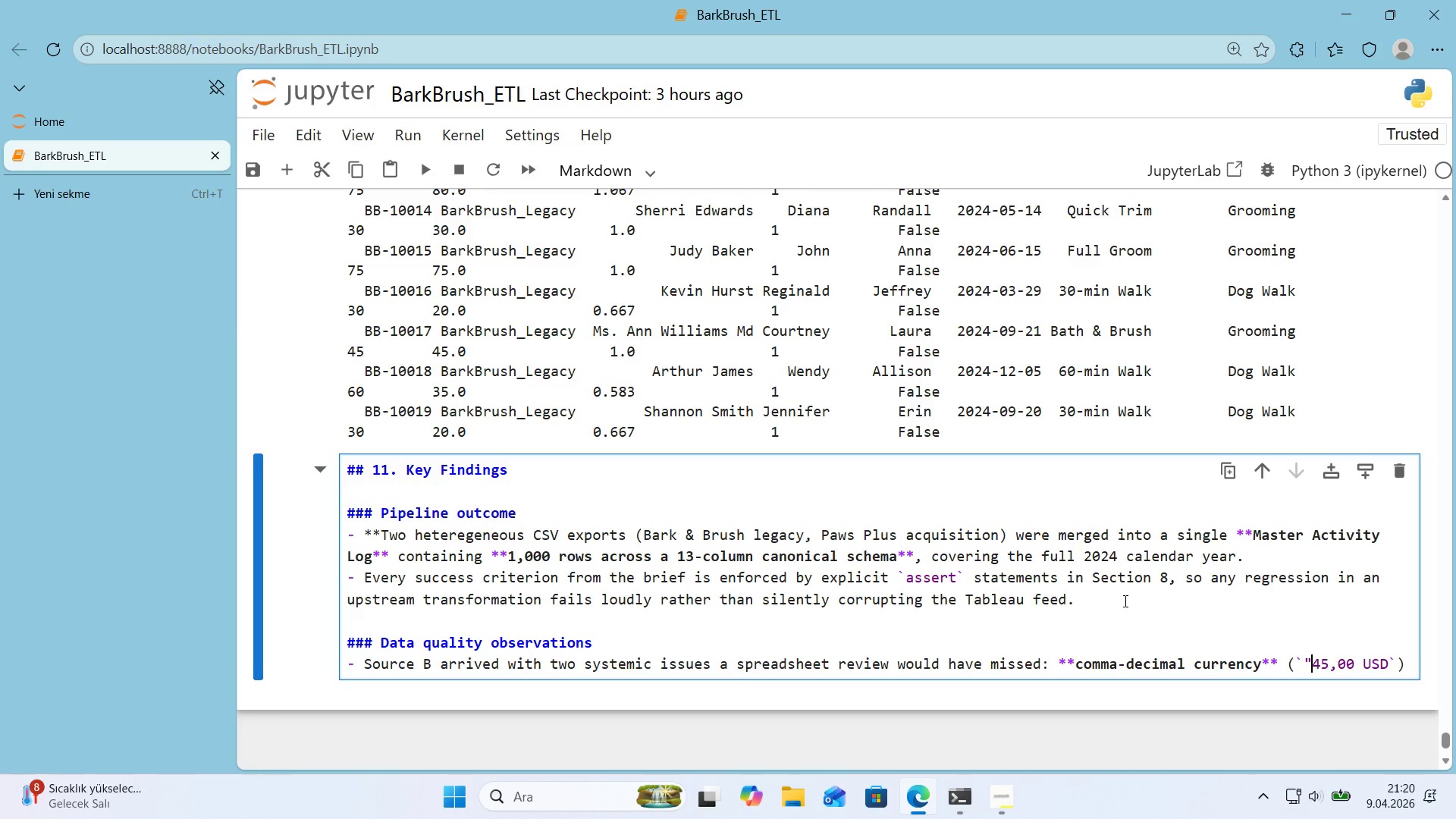 
key(ArrowRight)
 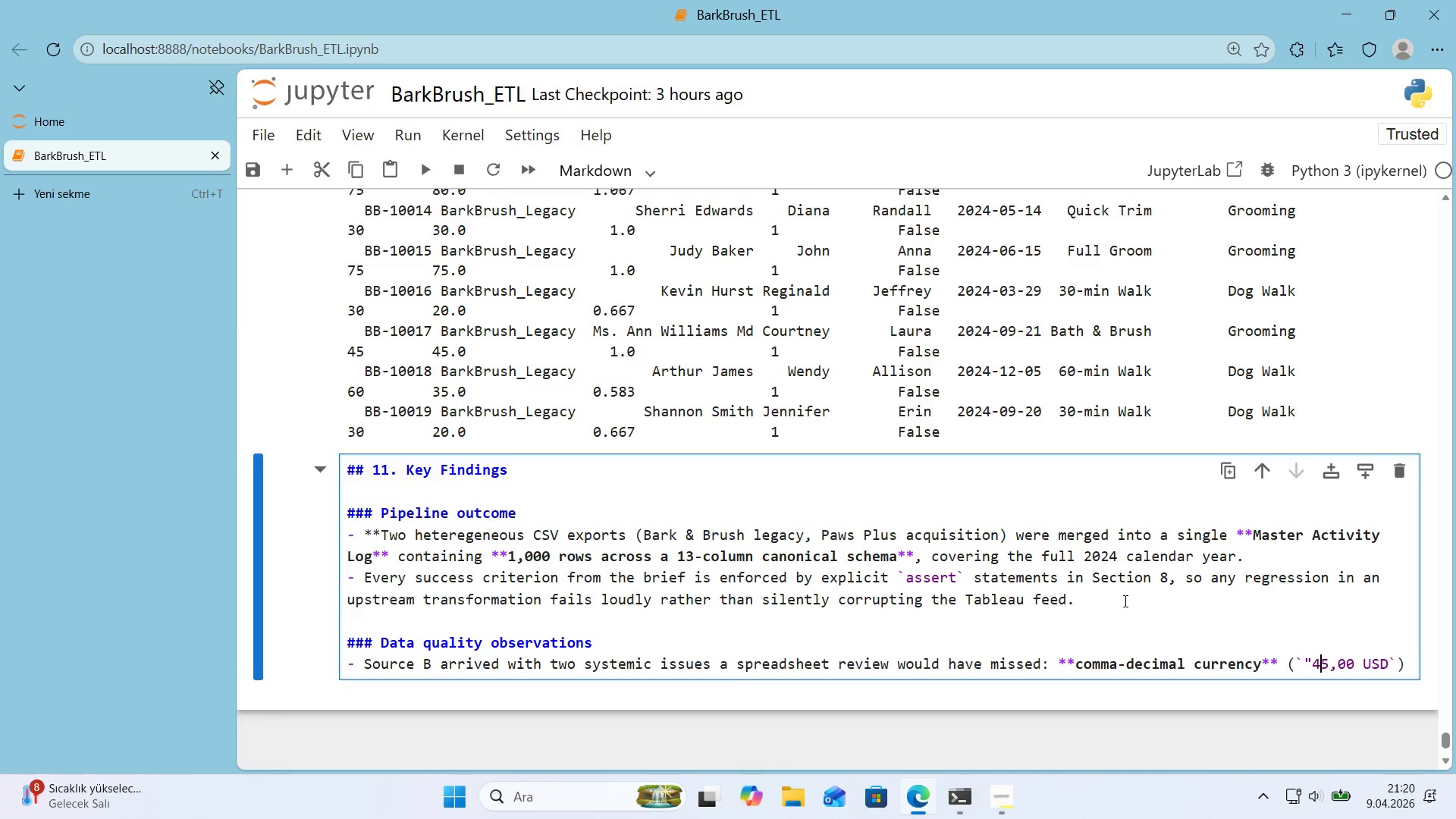 
key(ArrowRight)
 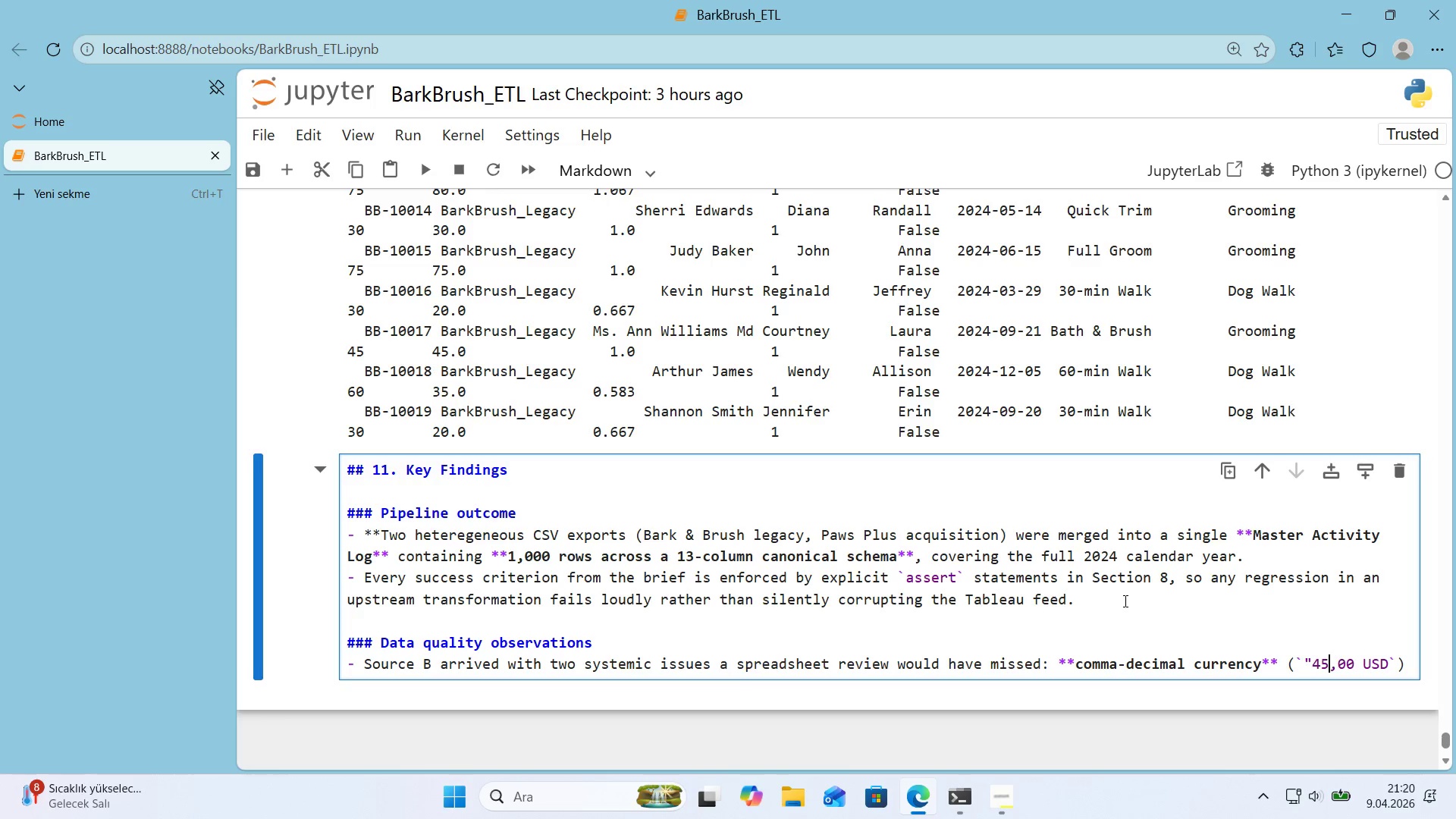 
key(ArrowRight)
 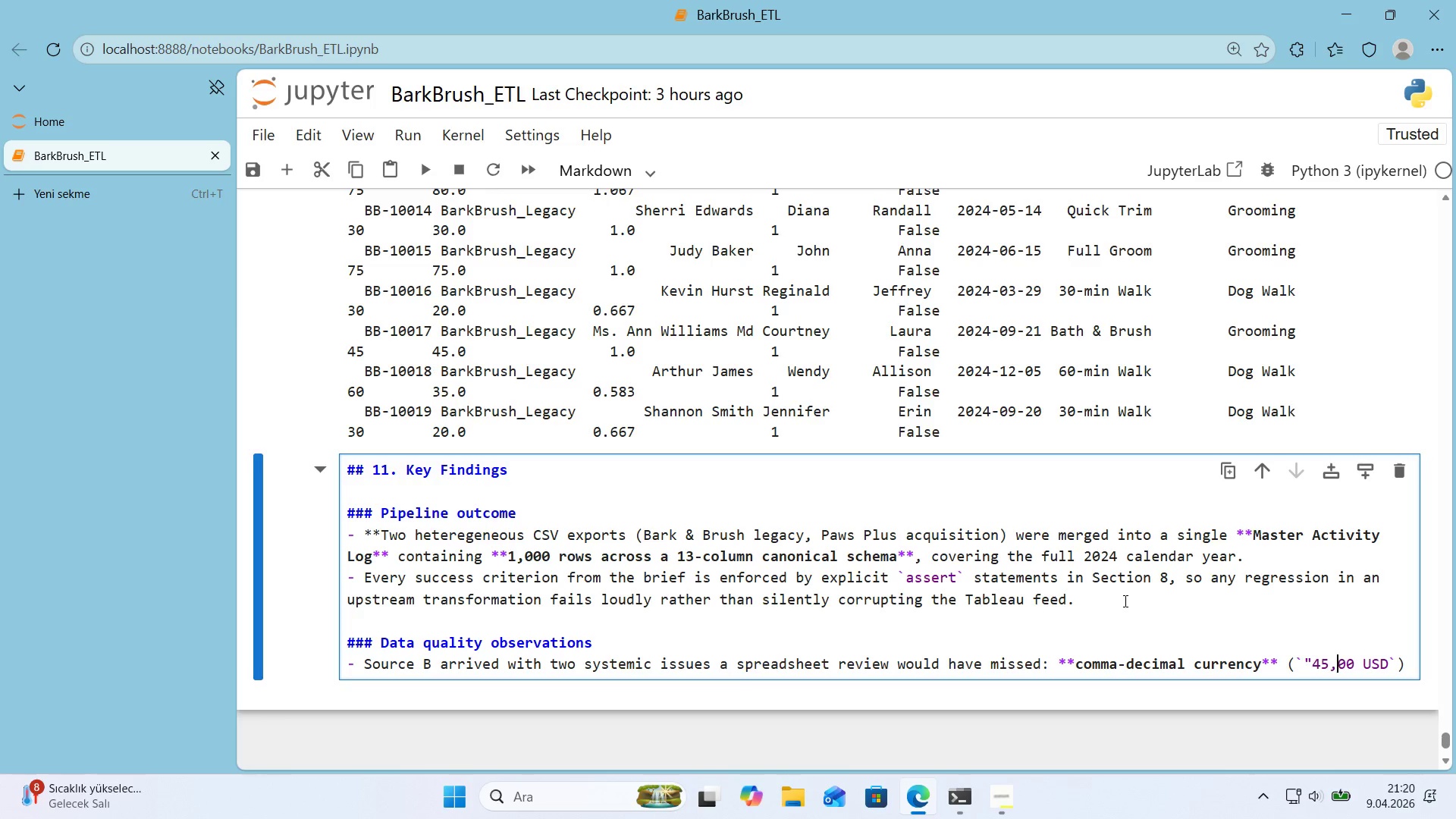 
key(ArrowRight)
 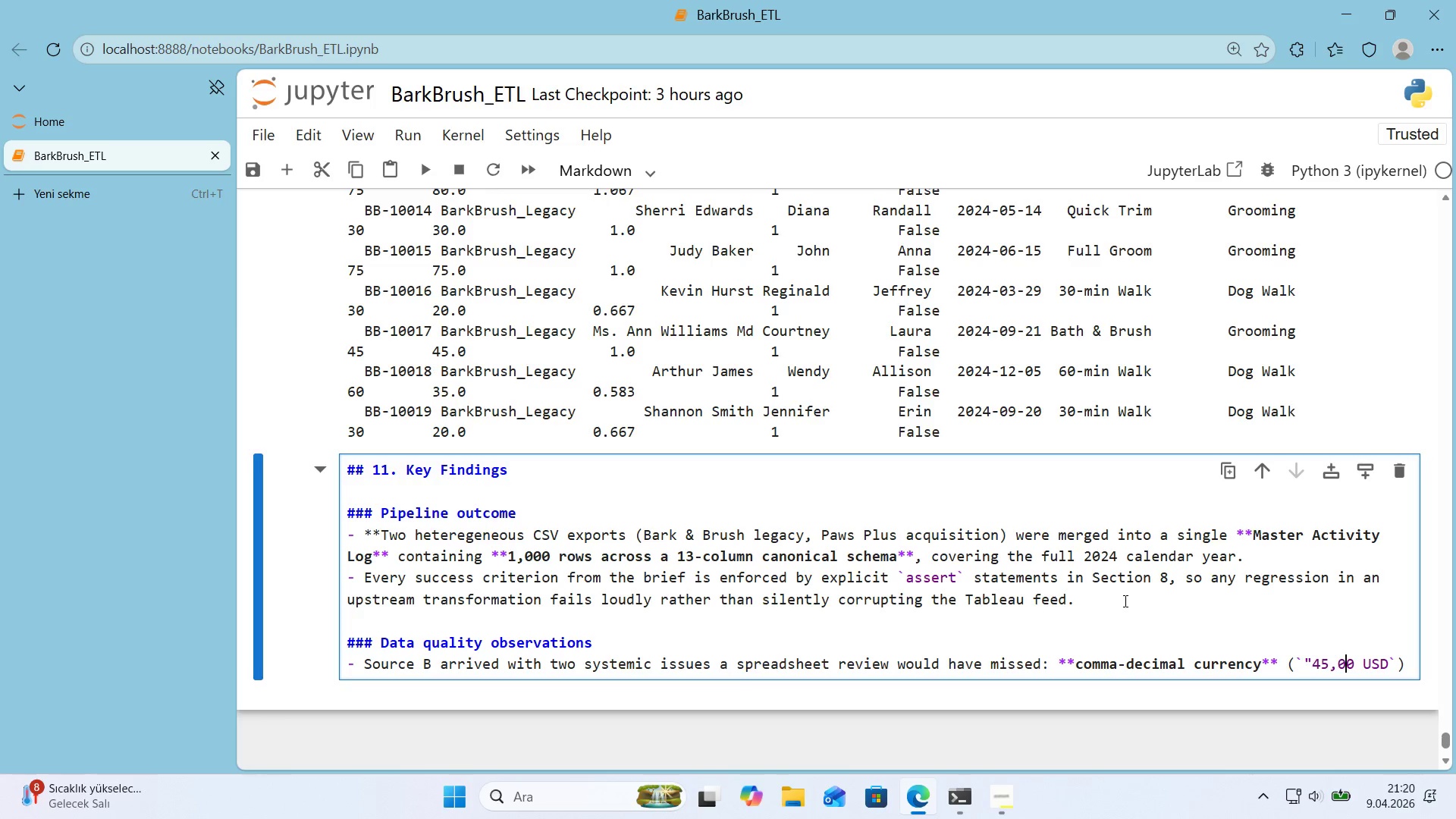 
key(ArrowRight)
 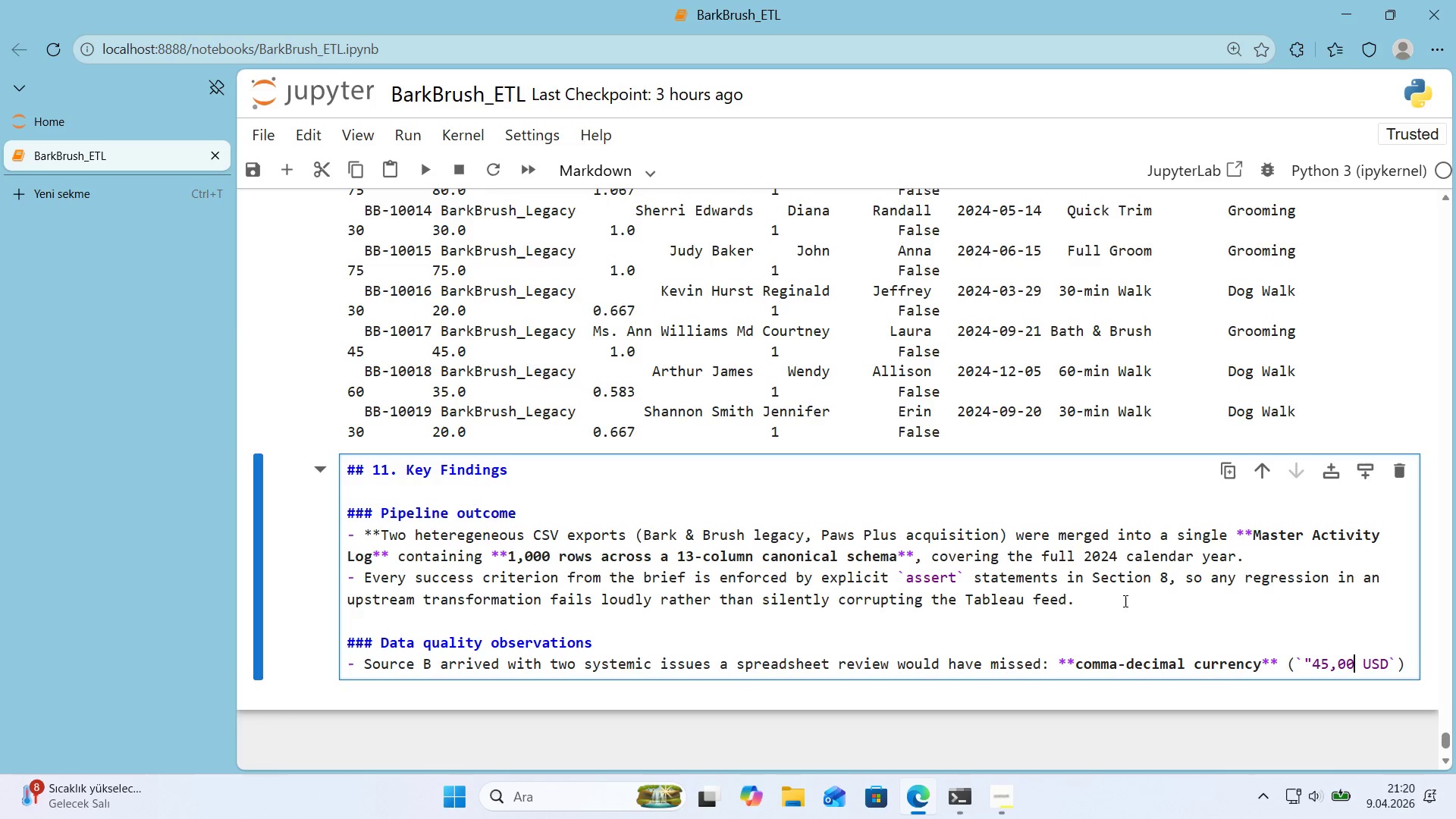 
key(ArrowRight)
 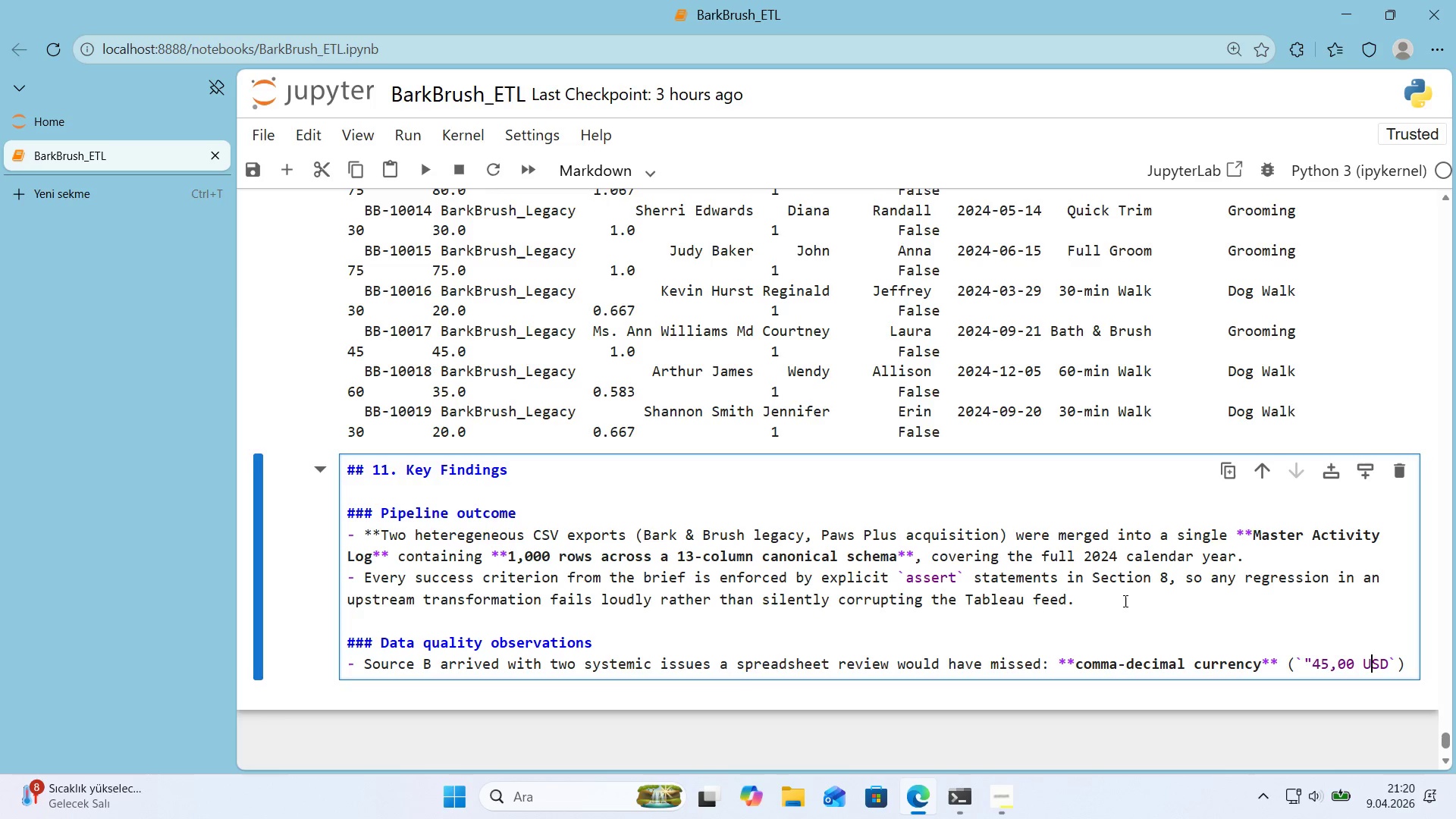 
key(ArrowRight)
 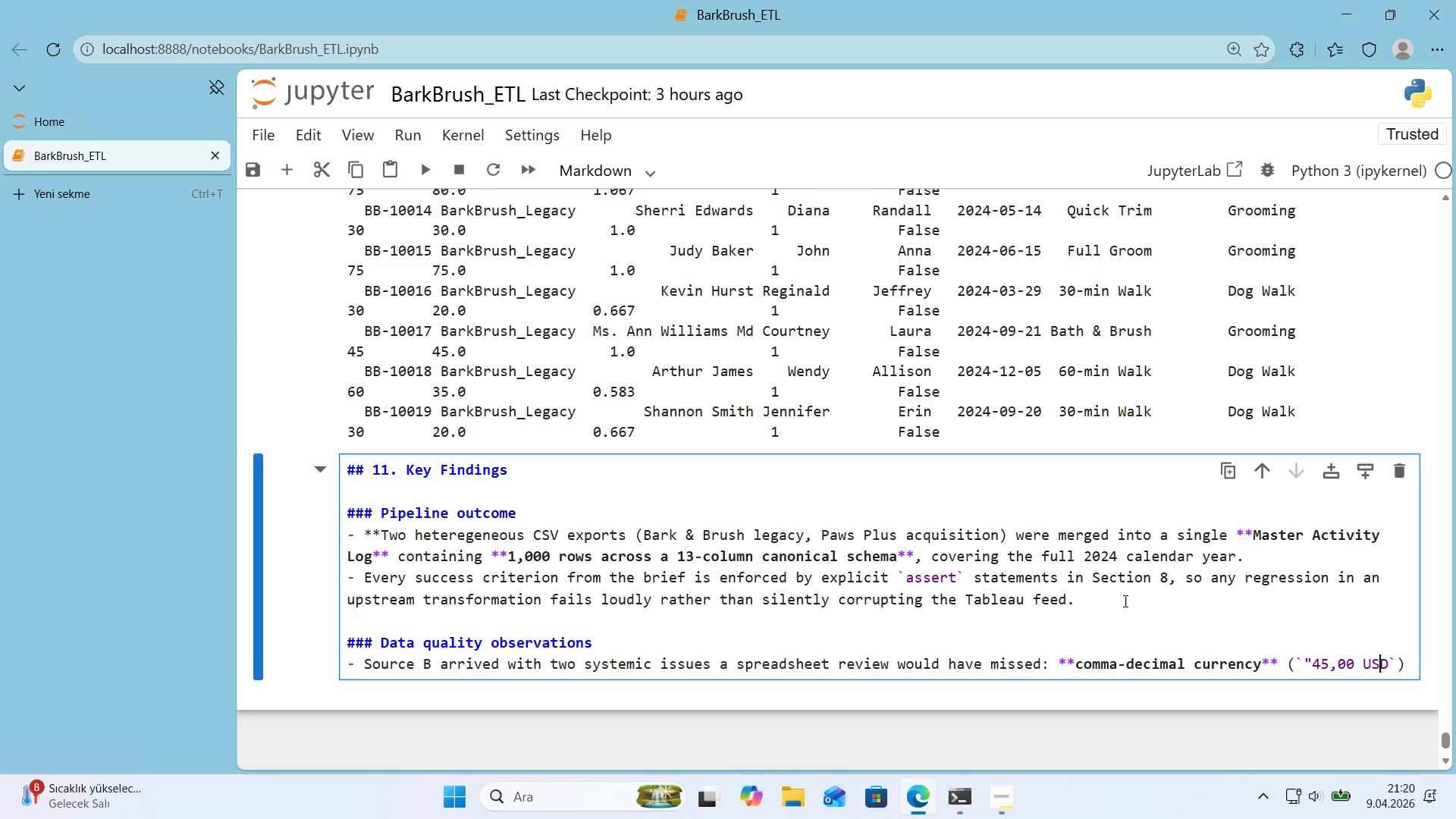 
key(ArrowRight)
 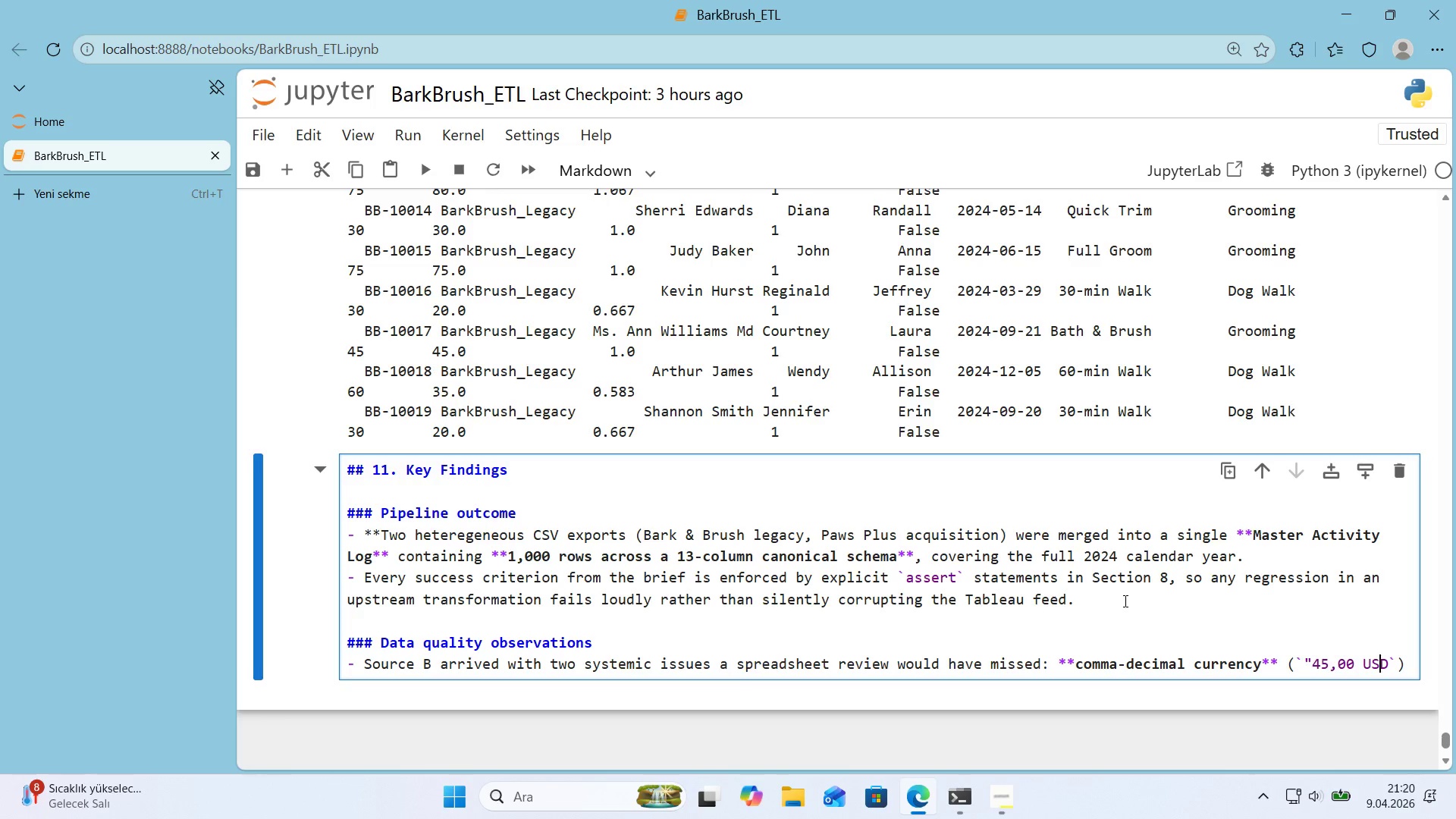 
key(ArrowRight)
 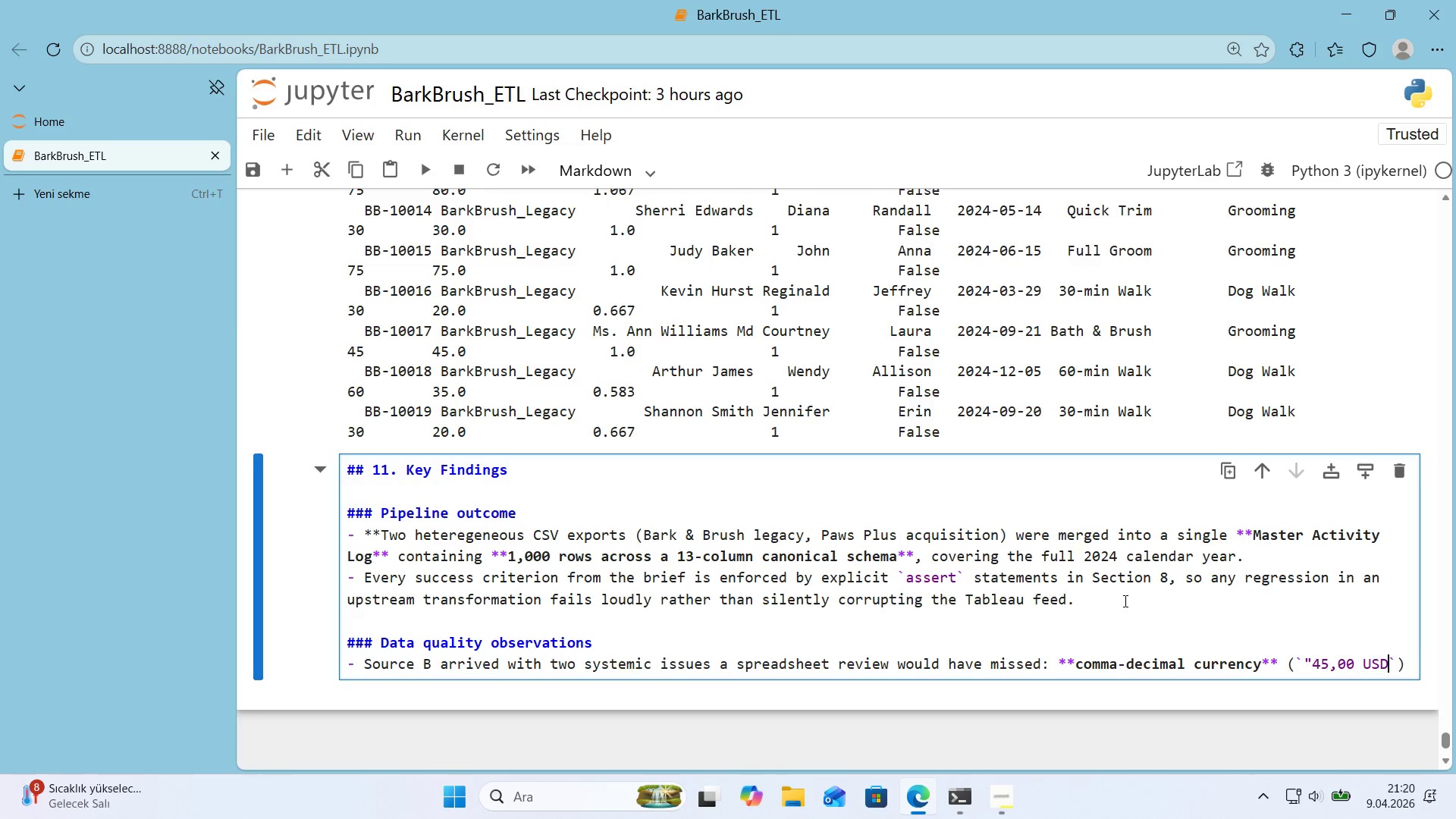 
key(ArrowRight)
 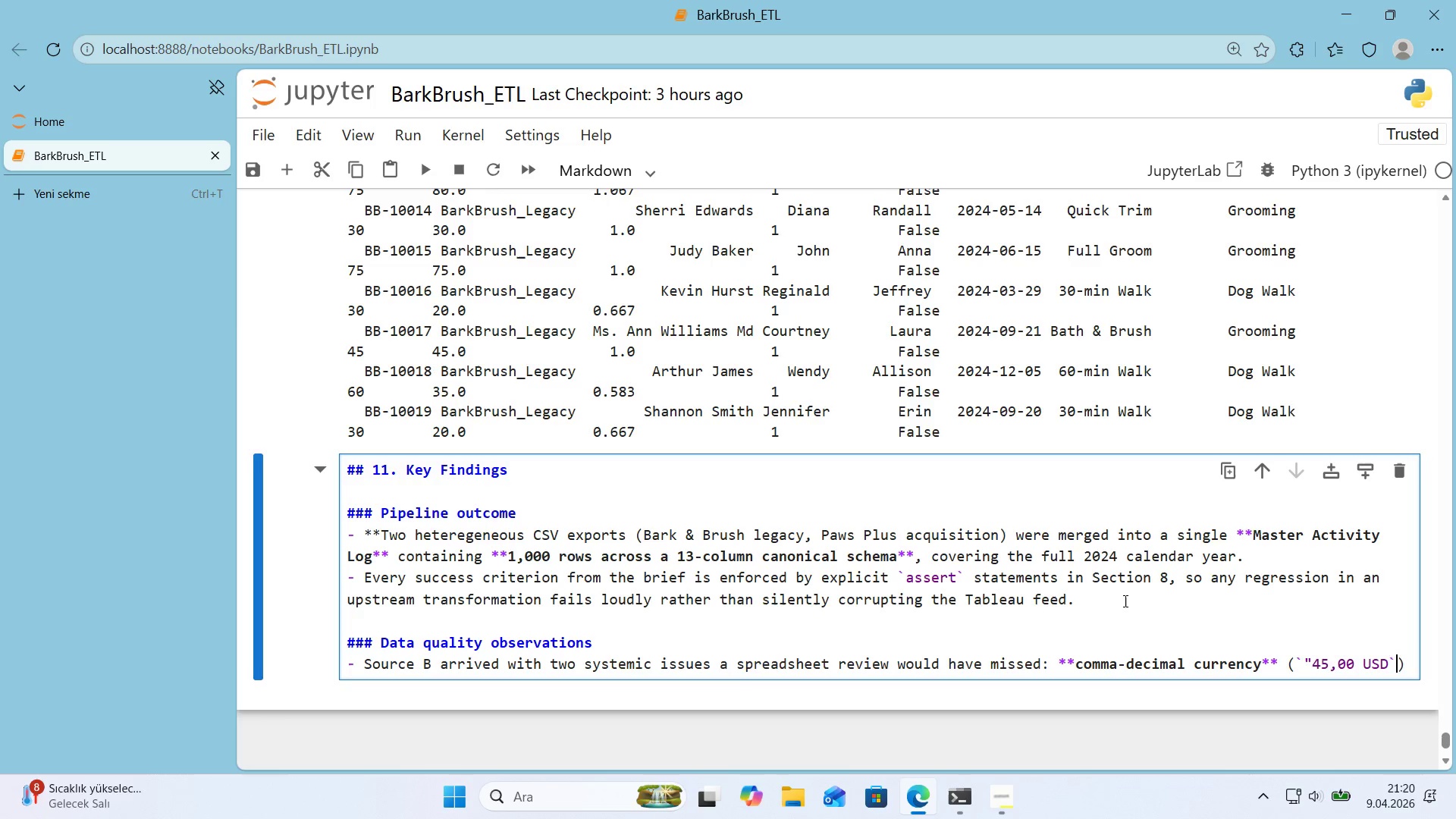 
key(ArrowLeft)
 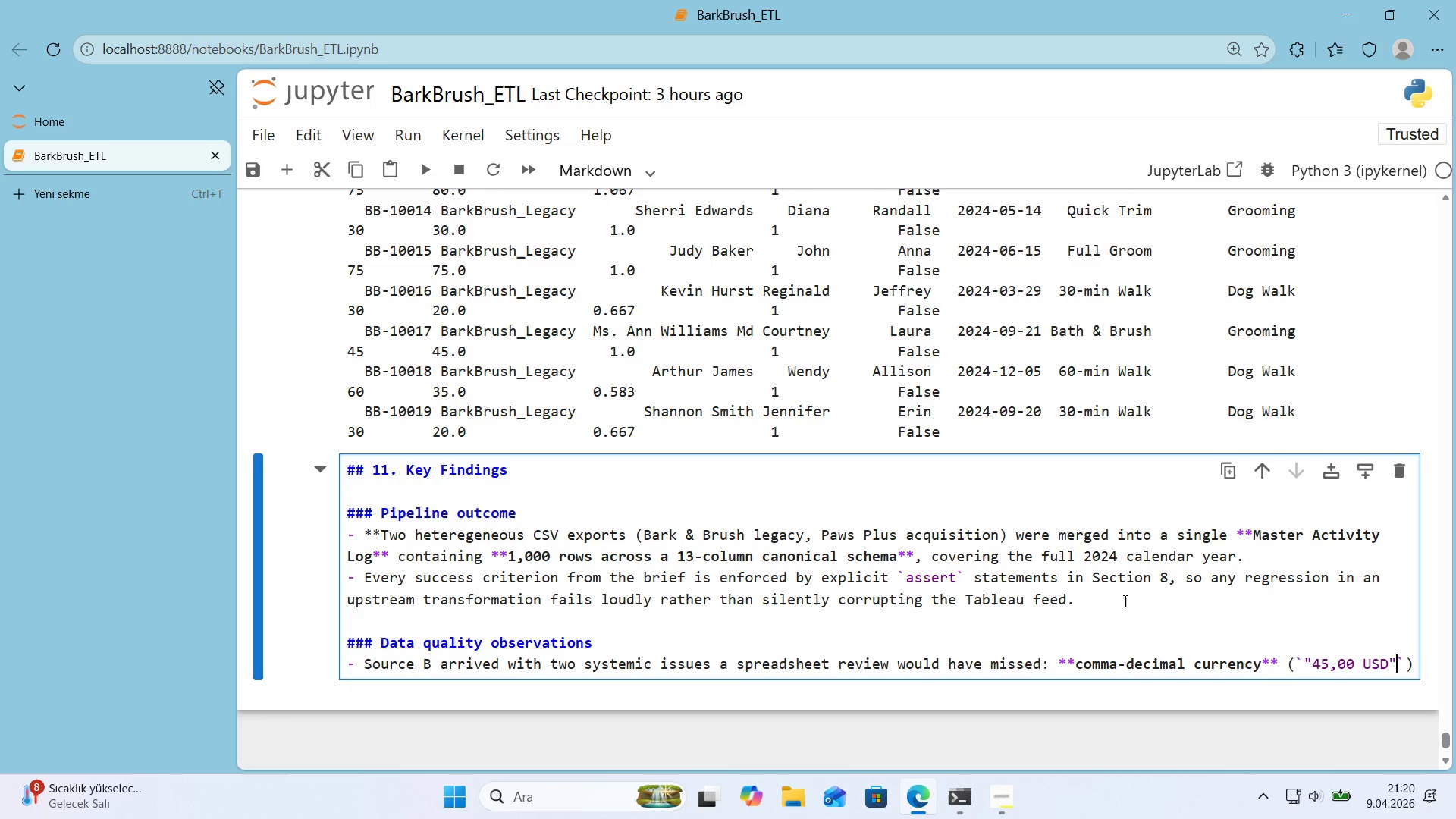 
key(Backquote)
 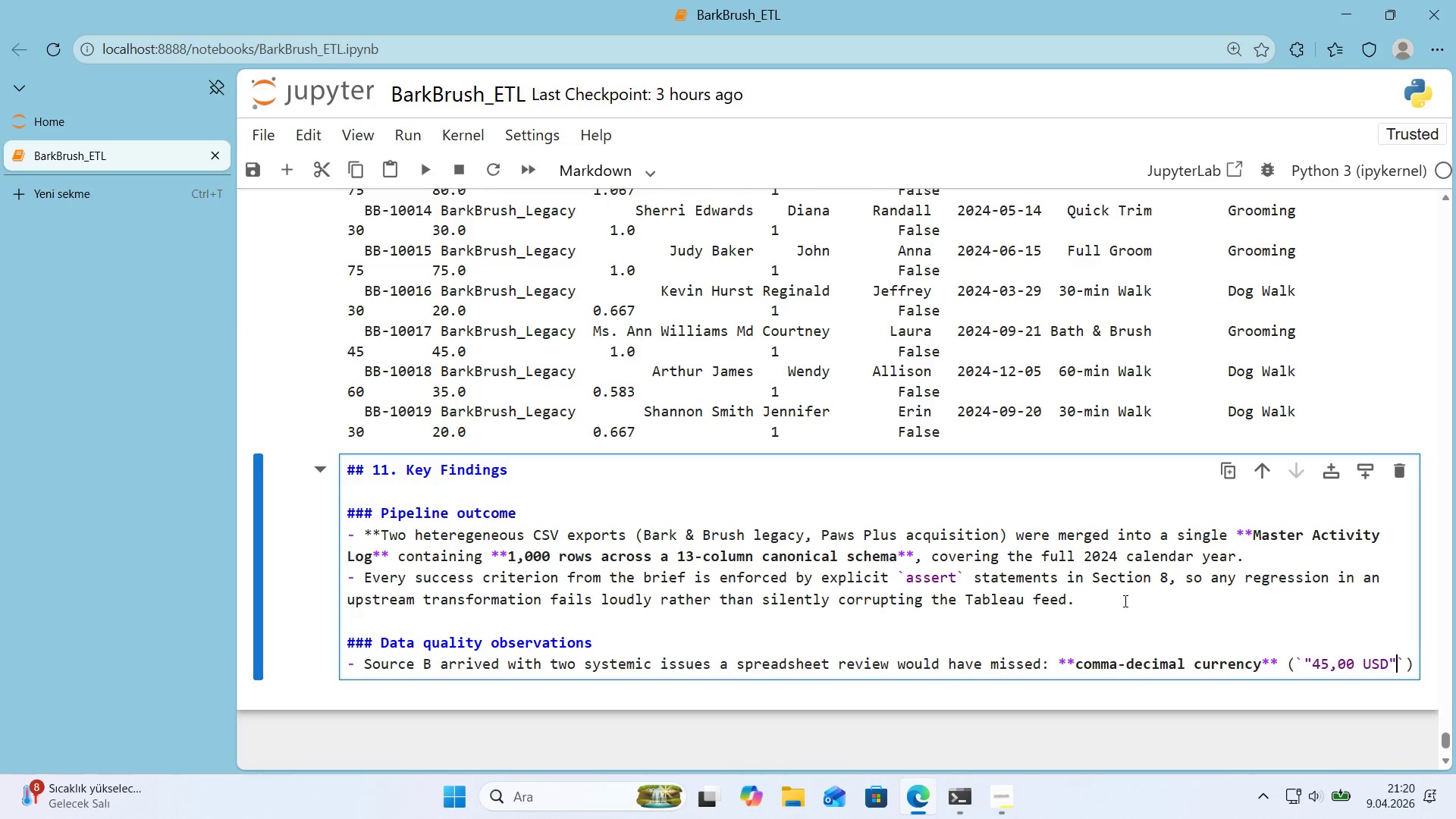 
key(ArrowRight)
 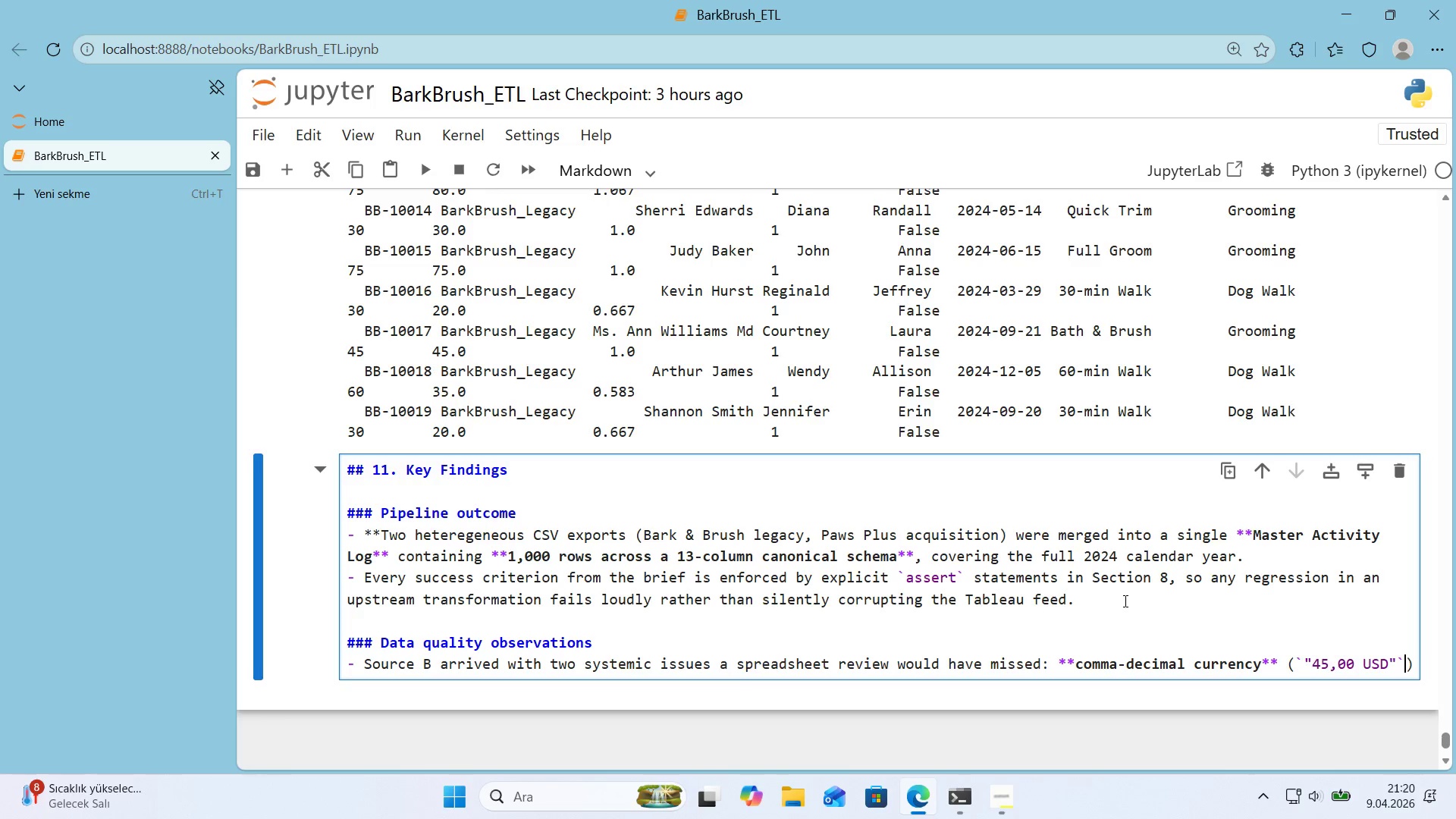 
key(ArrowRight)
 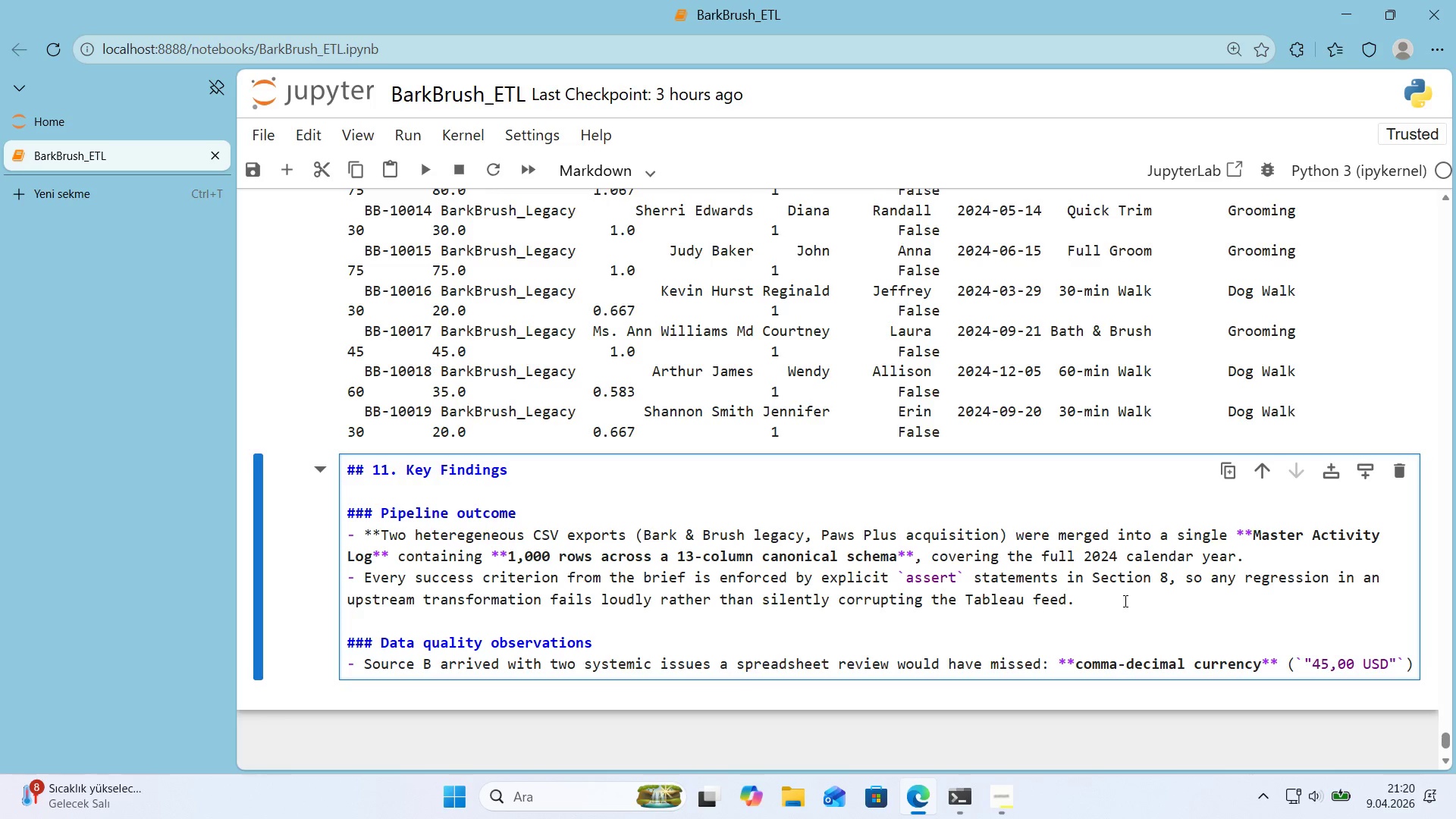 
type( and **day-f'rst date fro)
key(Backspace)
key(Backspace)
type(ormat** )
 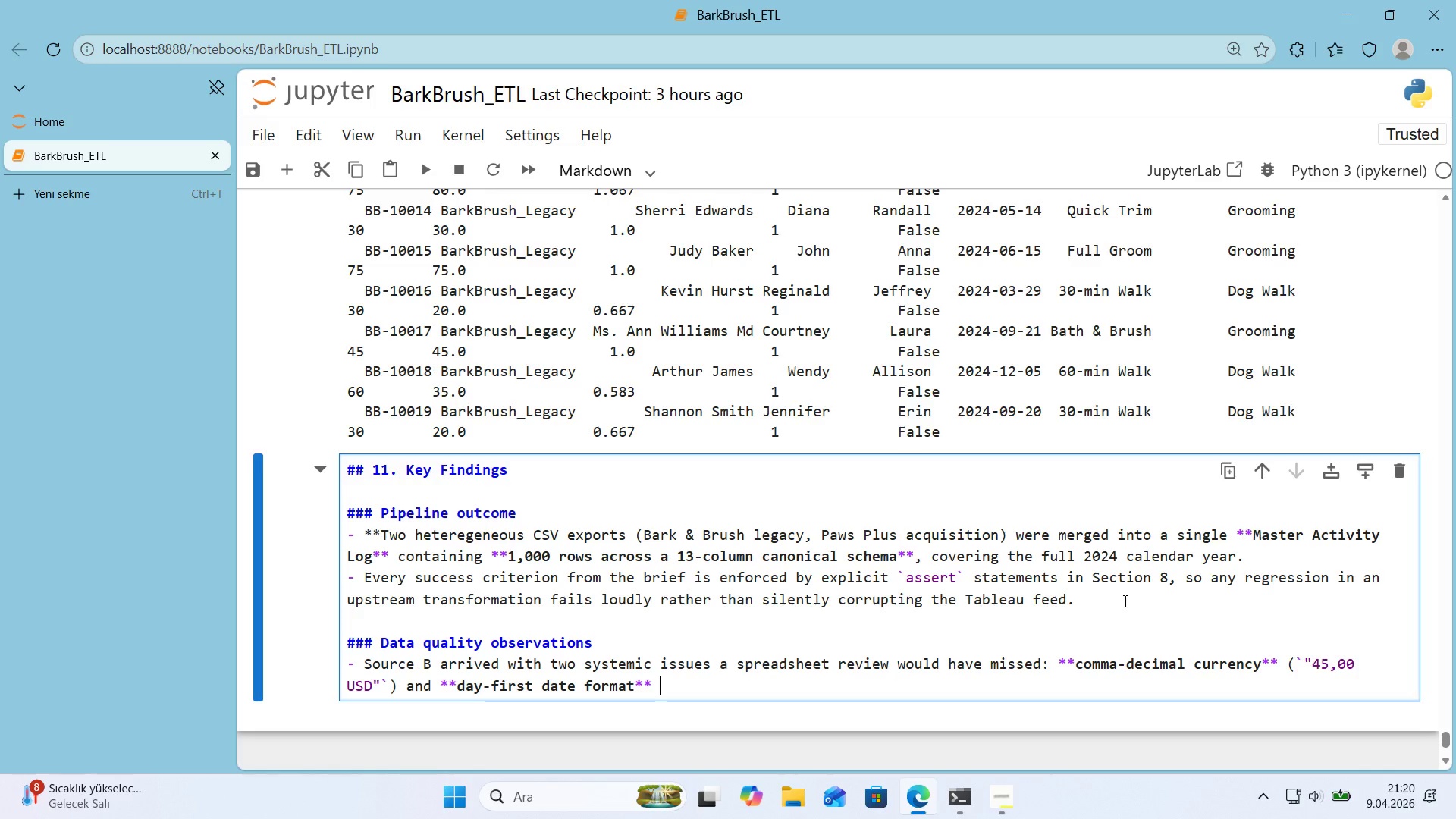 
type(*()
 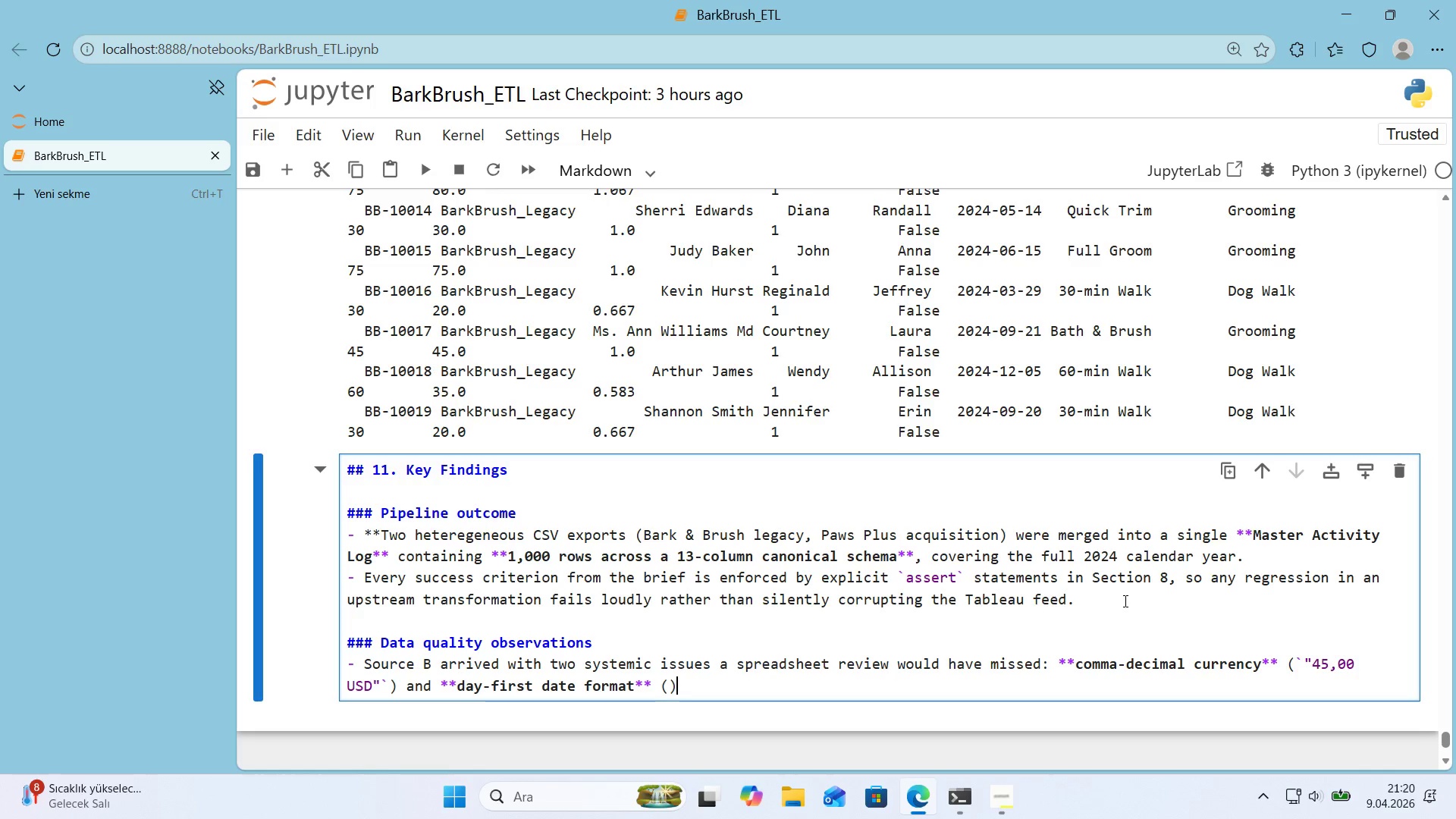 
key(ArrowLeft)
 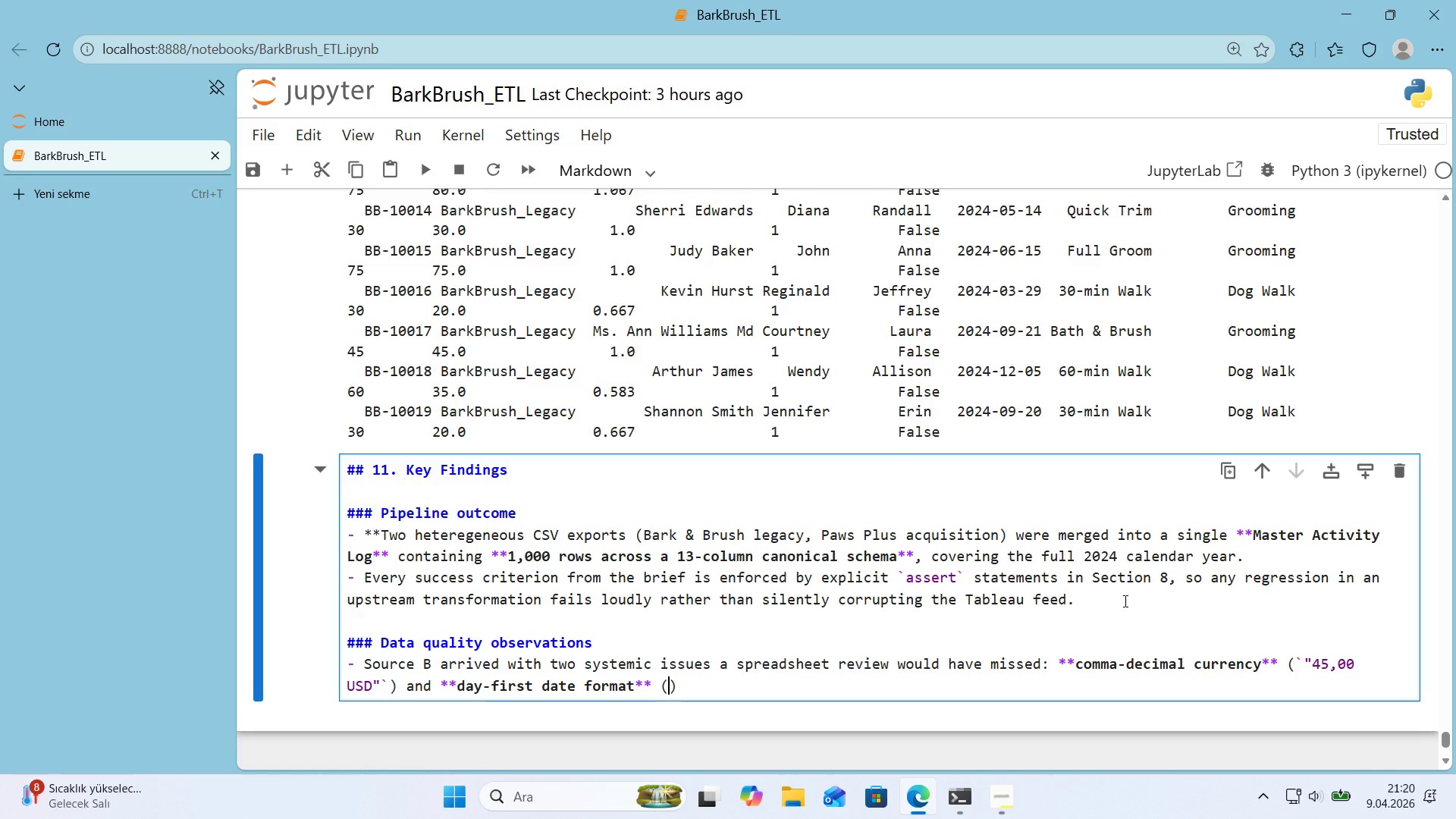 
type(@@)
key(Backspace)
key(Backspace)
 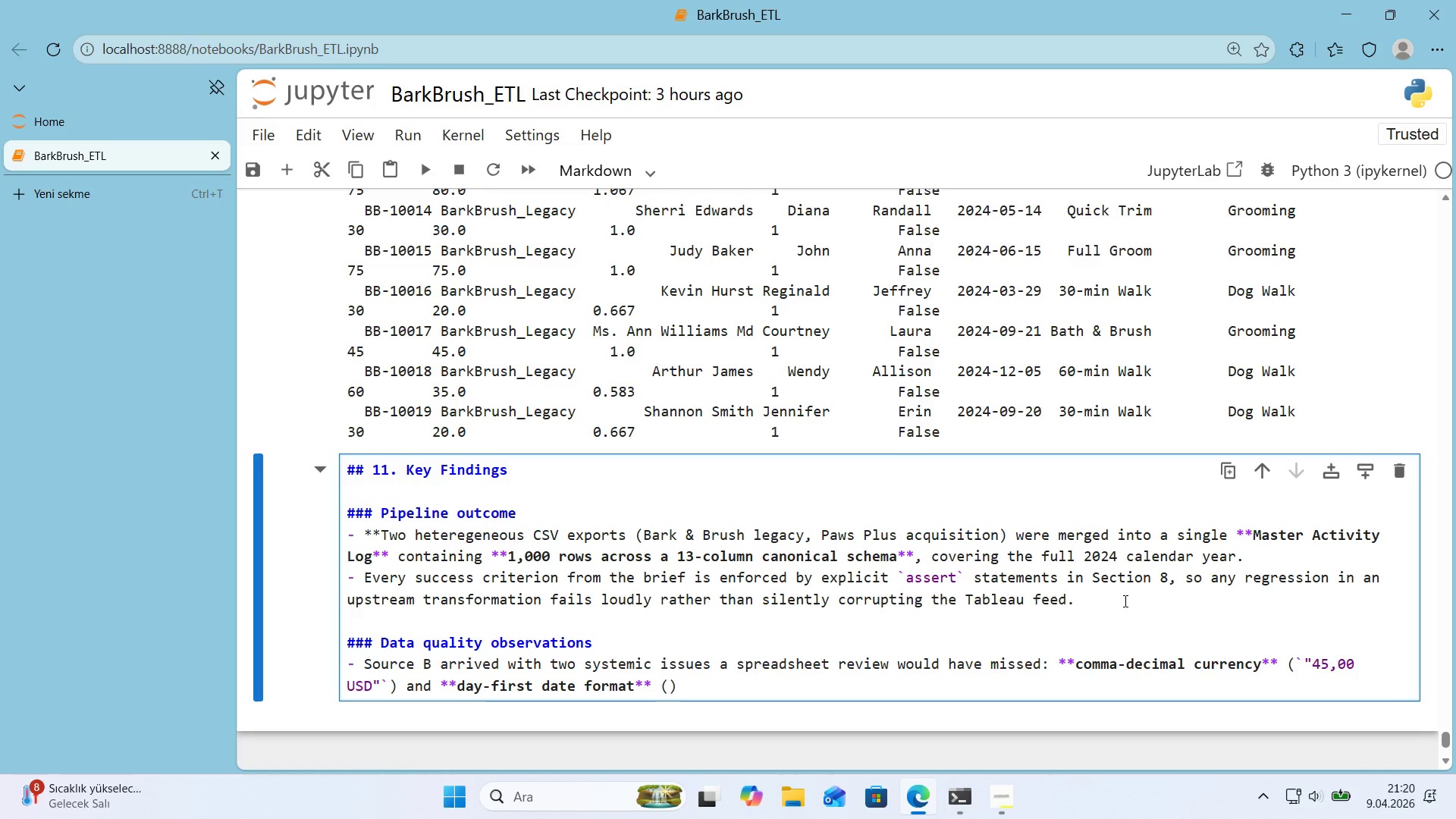 
key(Alt+Control+Comma)
 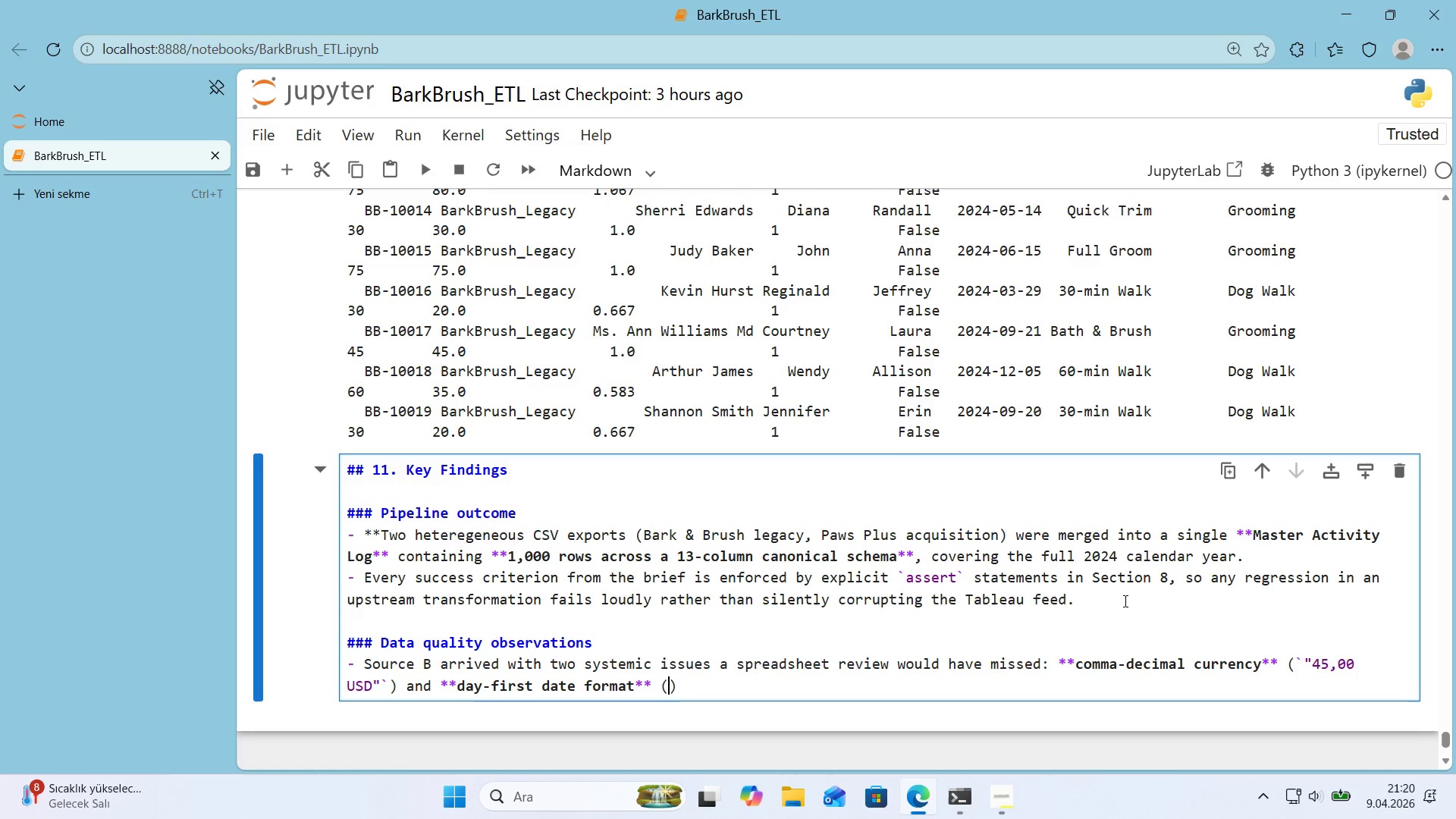 
key(Alt+Control+Comma)
 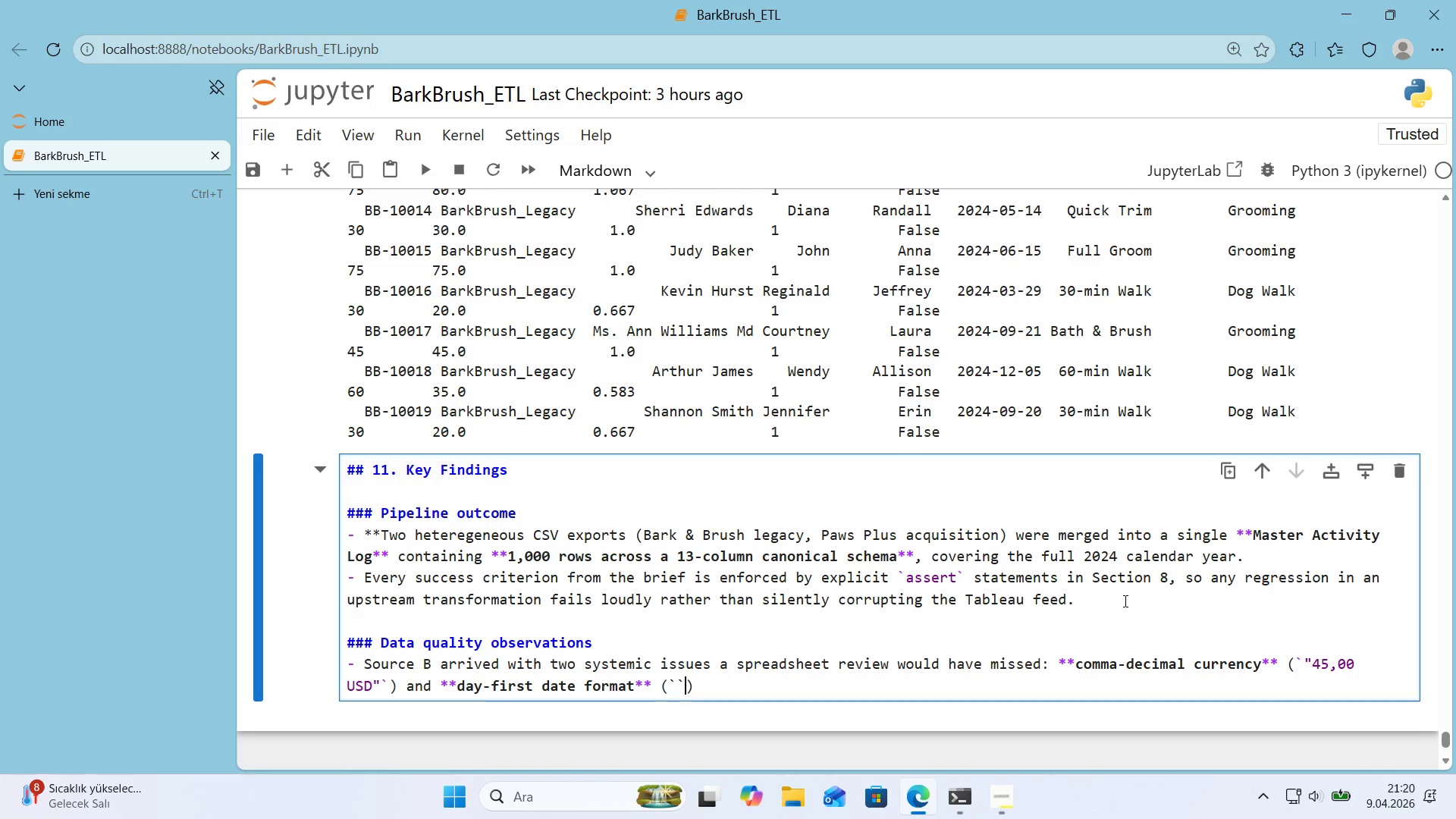 
key(ArrowLeft)
 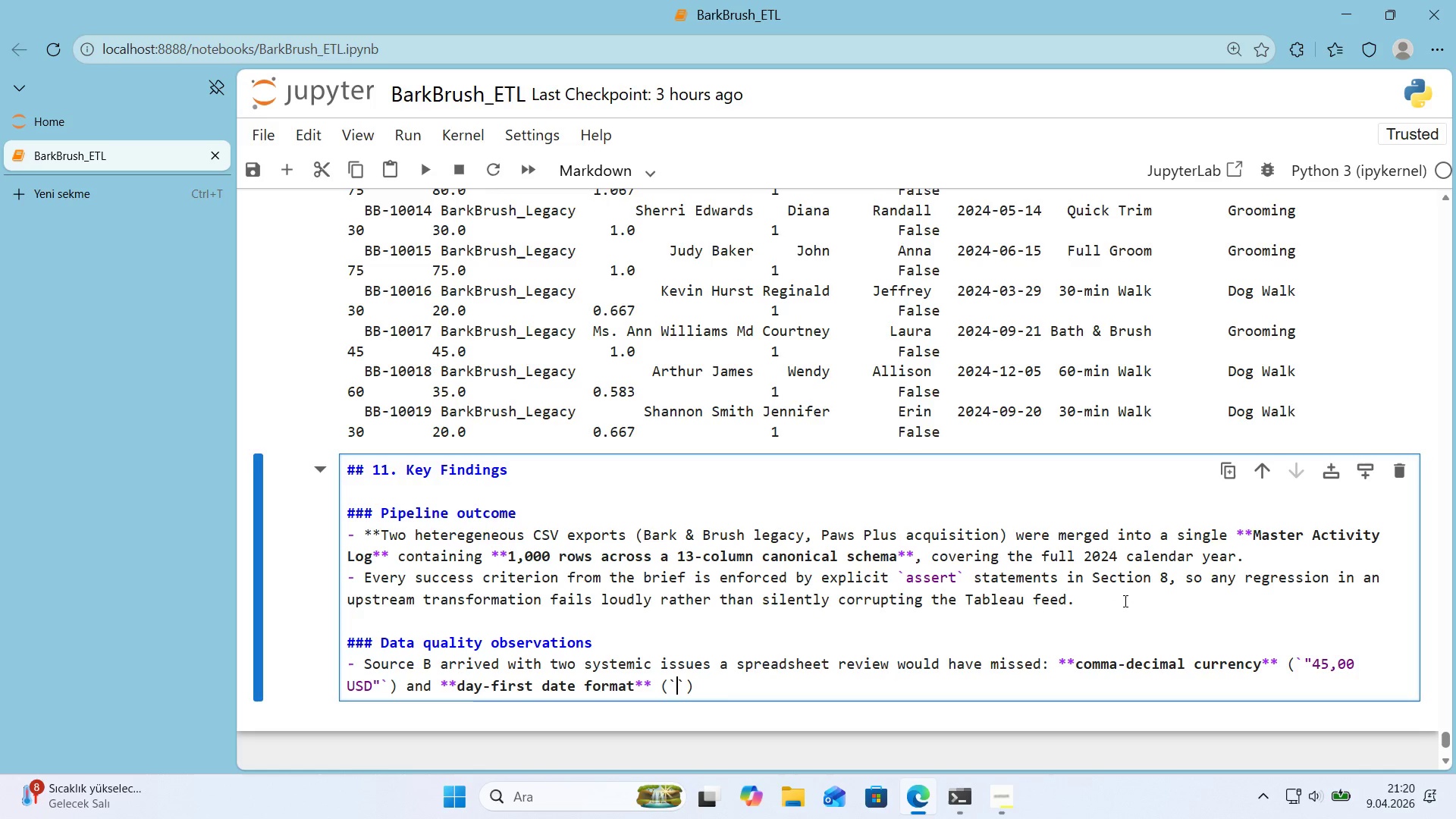 
type(DD&MM-YYYY)
 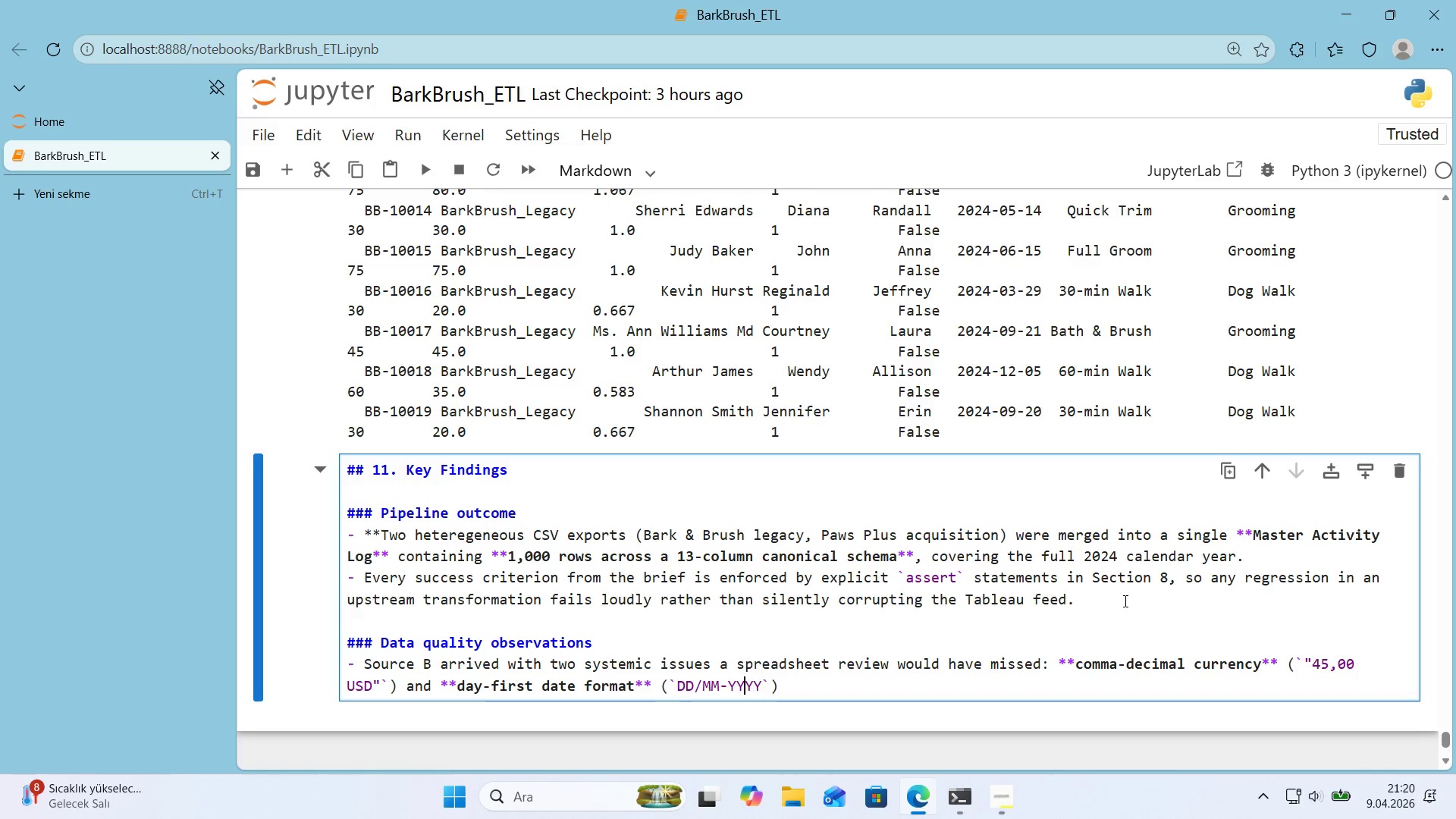 
 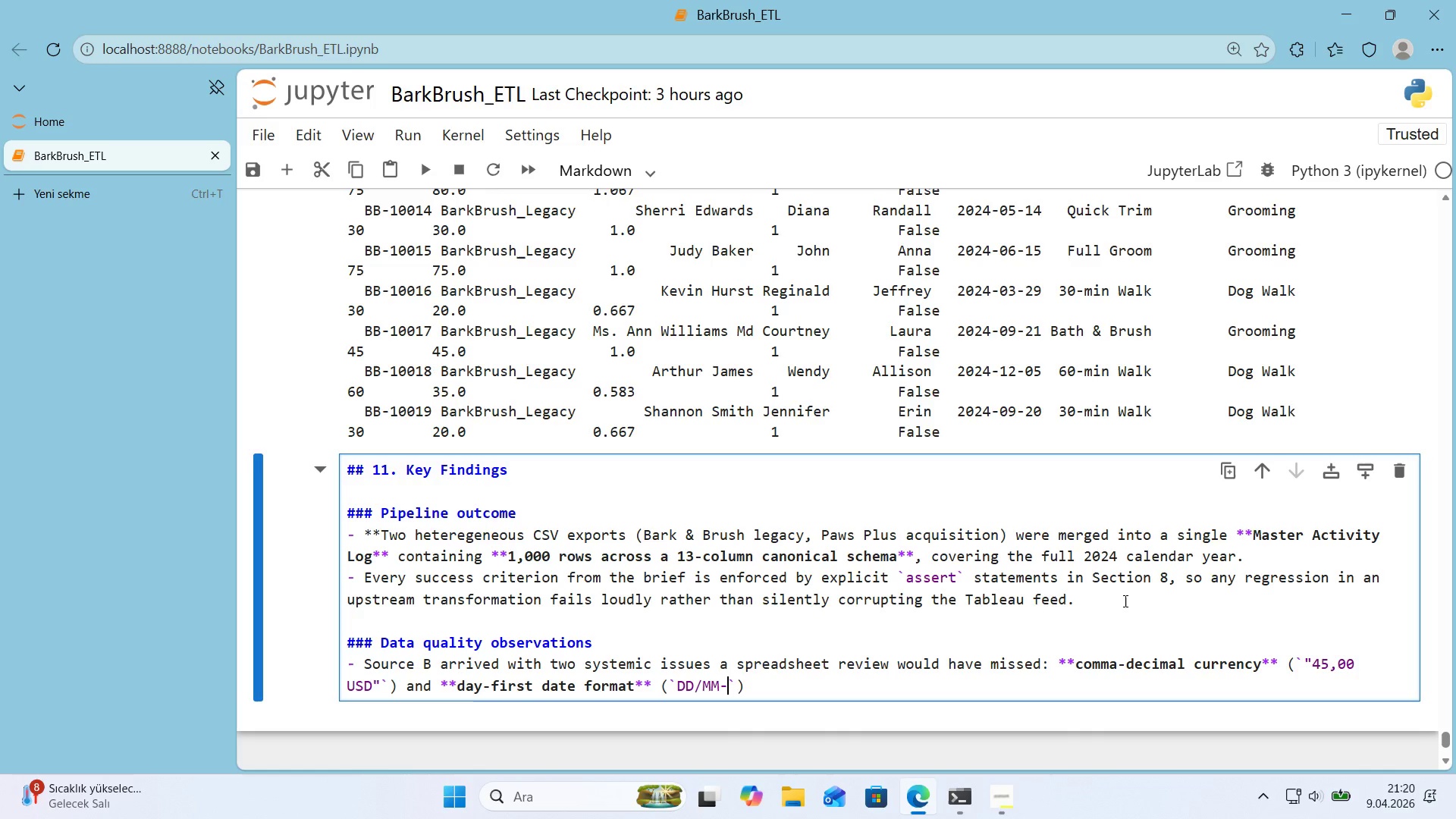 
key(ArrowLeft)
 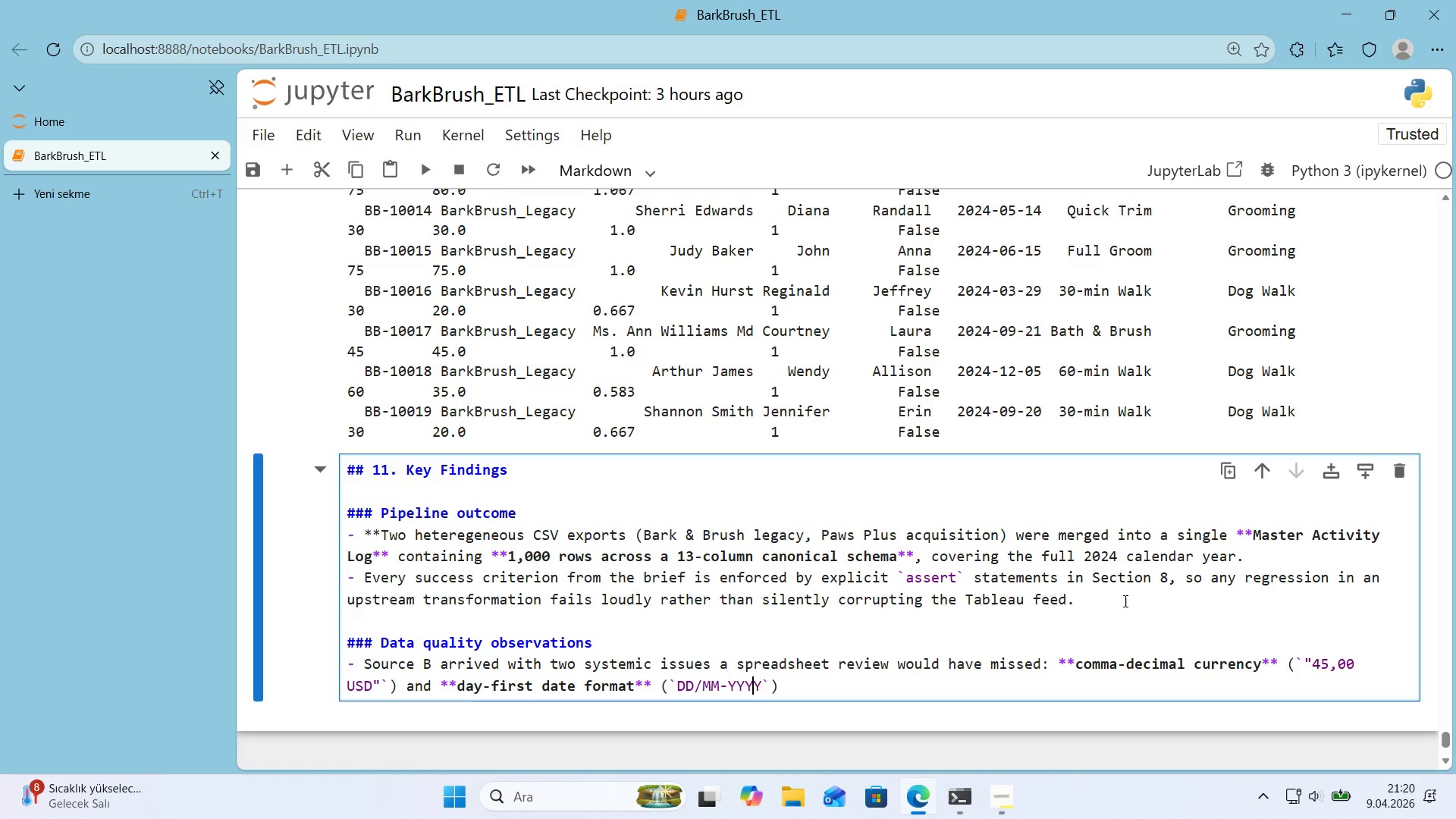 
key(ArrowLeft)
 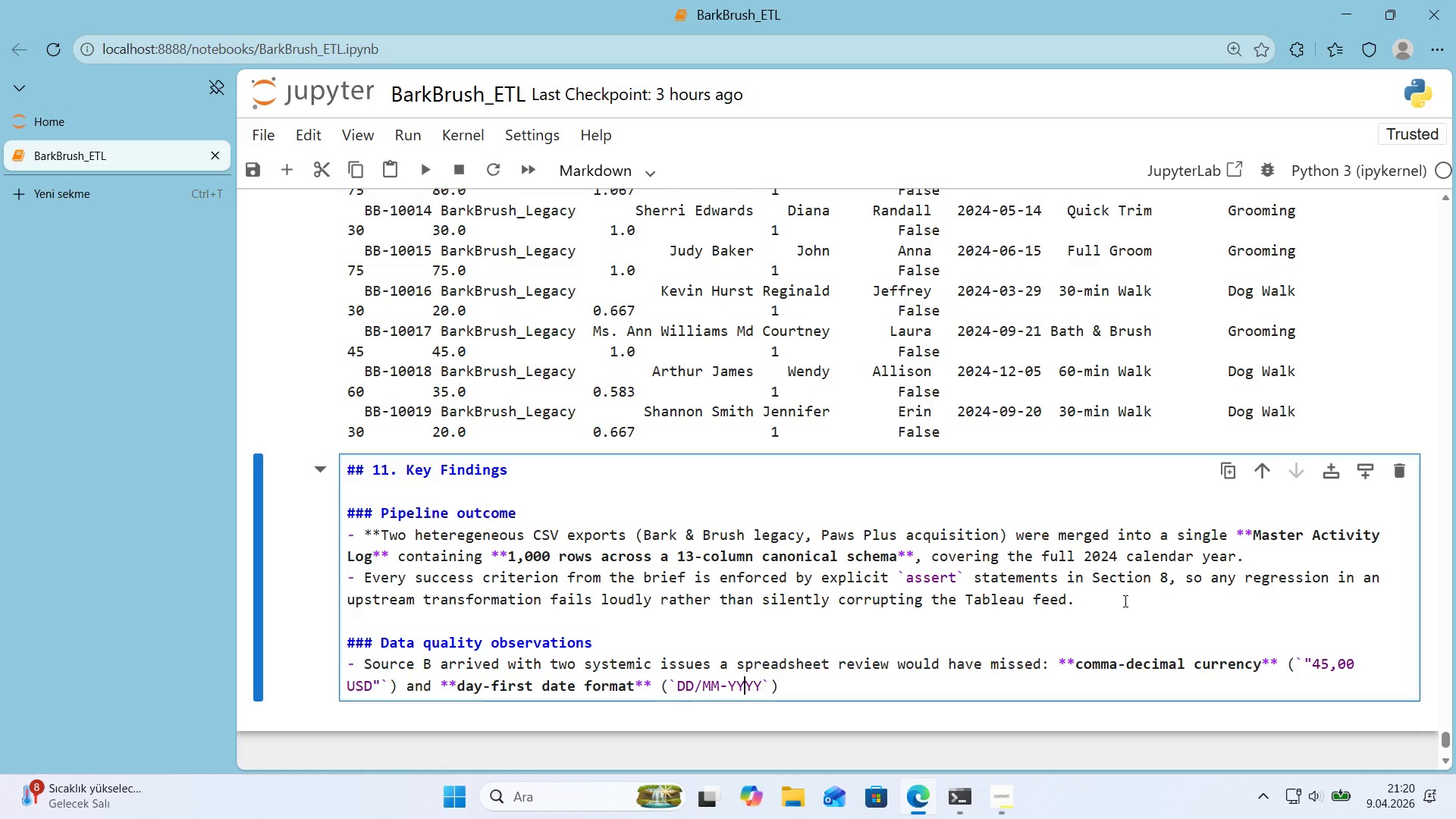 
key(ArrowLeft)
 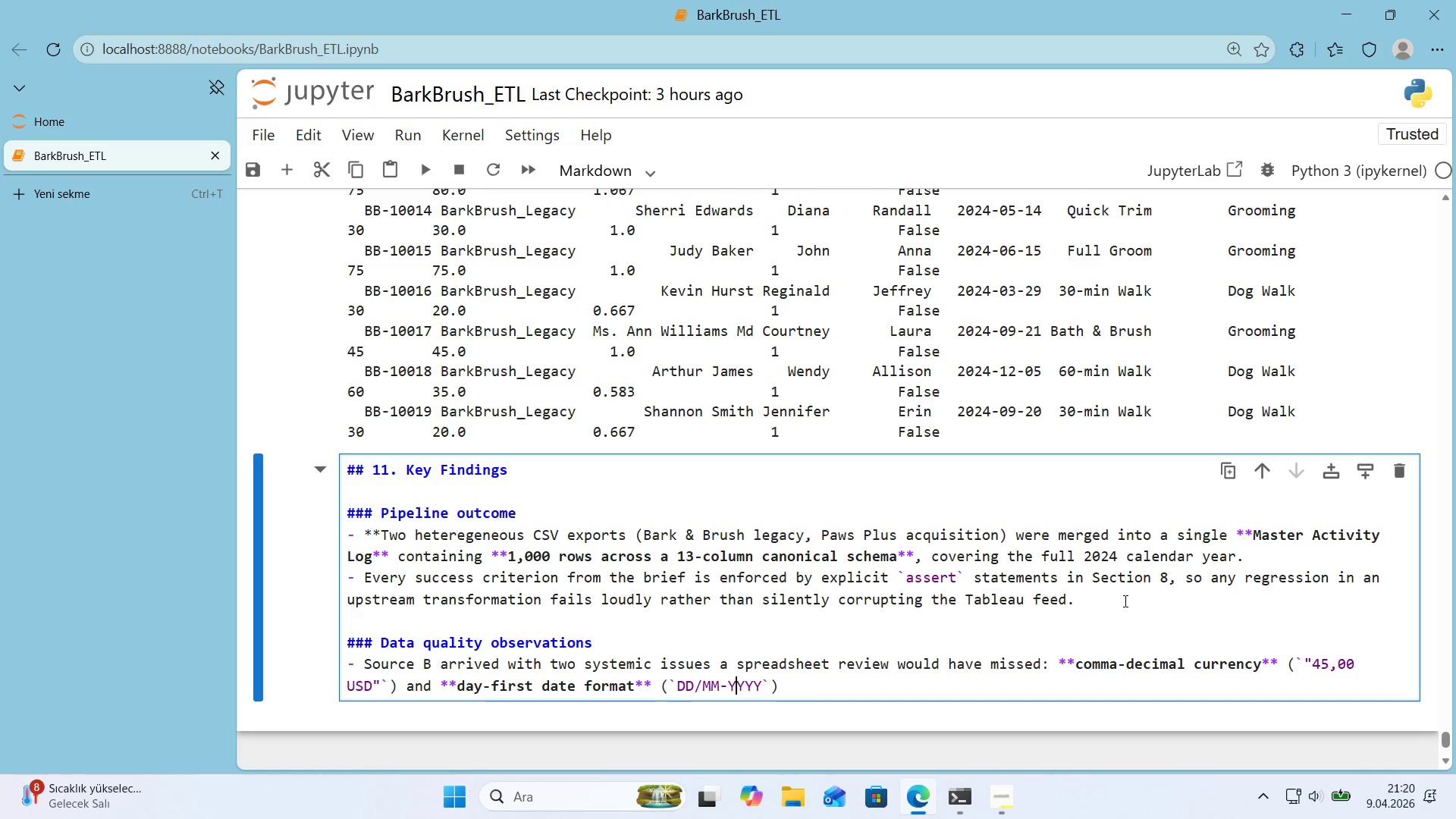 
key(ArrowLeft)
 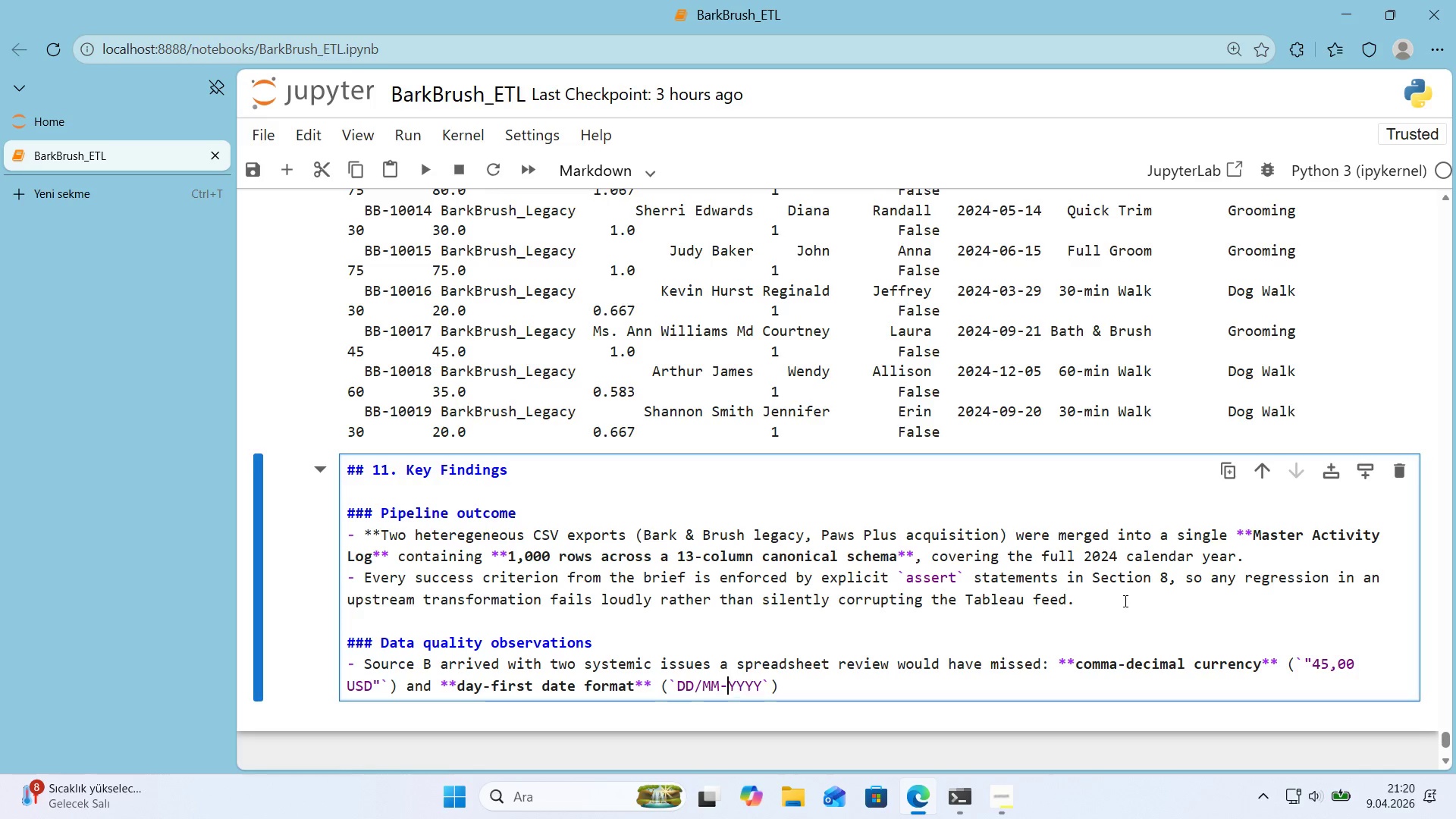 
key(ArrowLeft)
 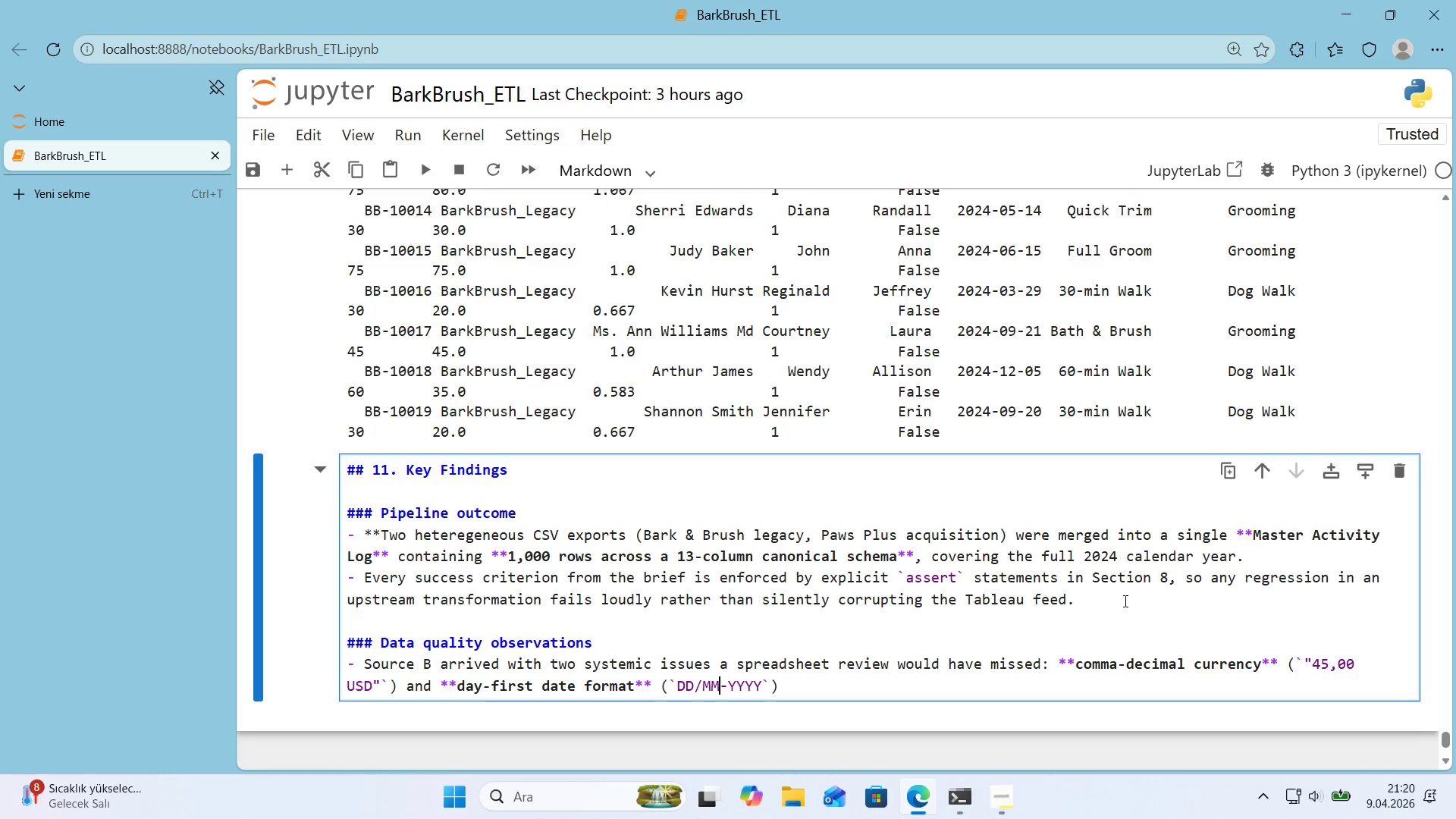 
key(ArrowLeft)
 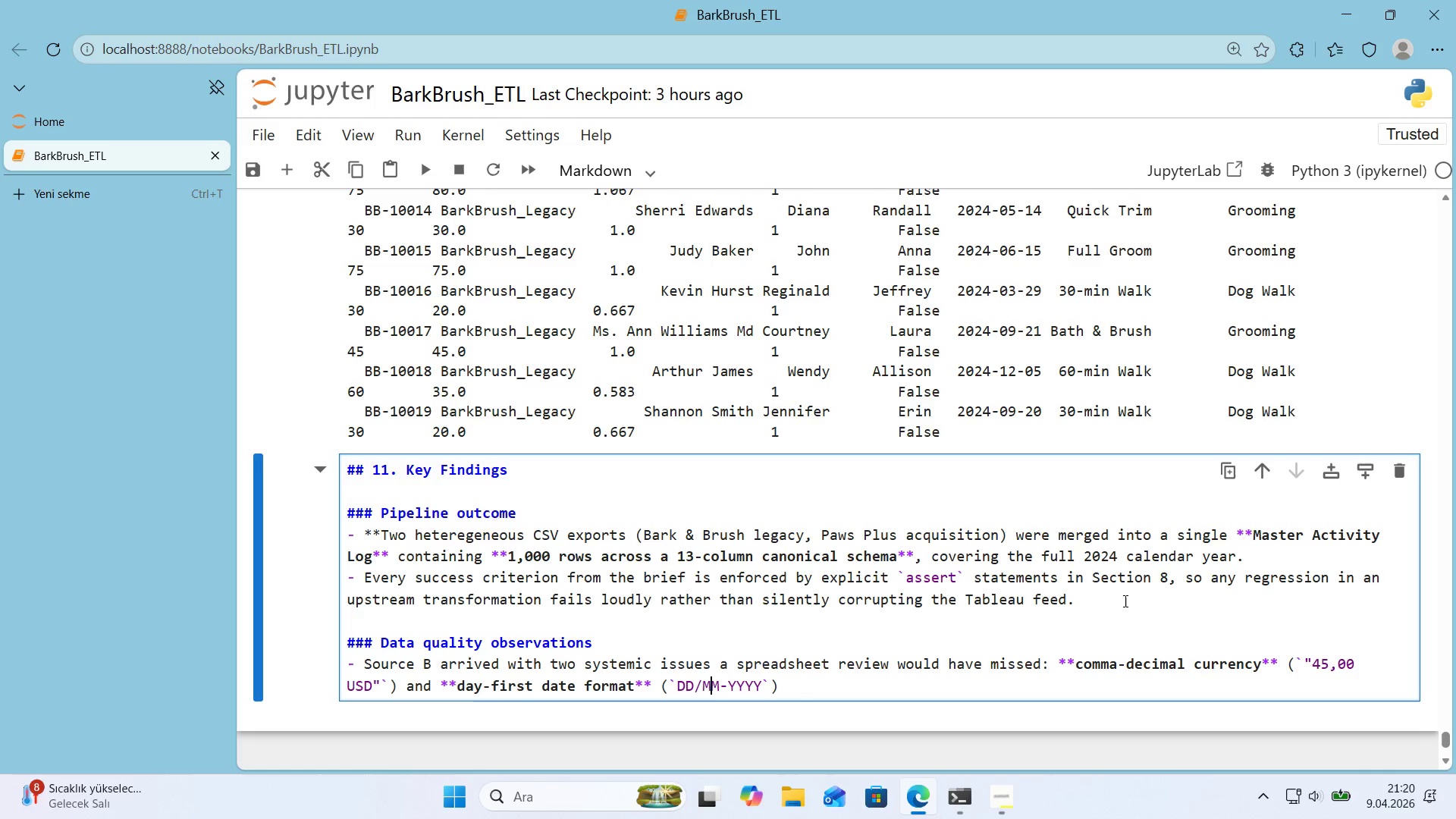 
key(ArrowLeft)
 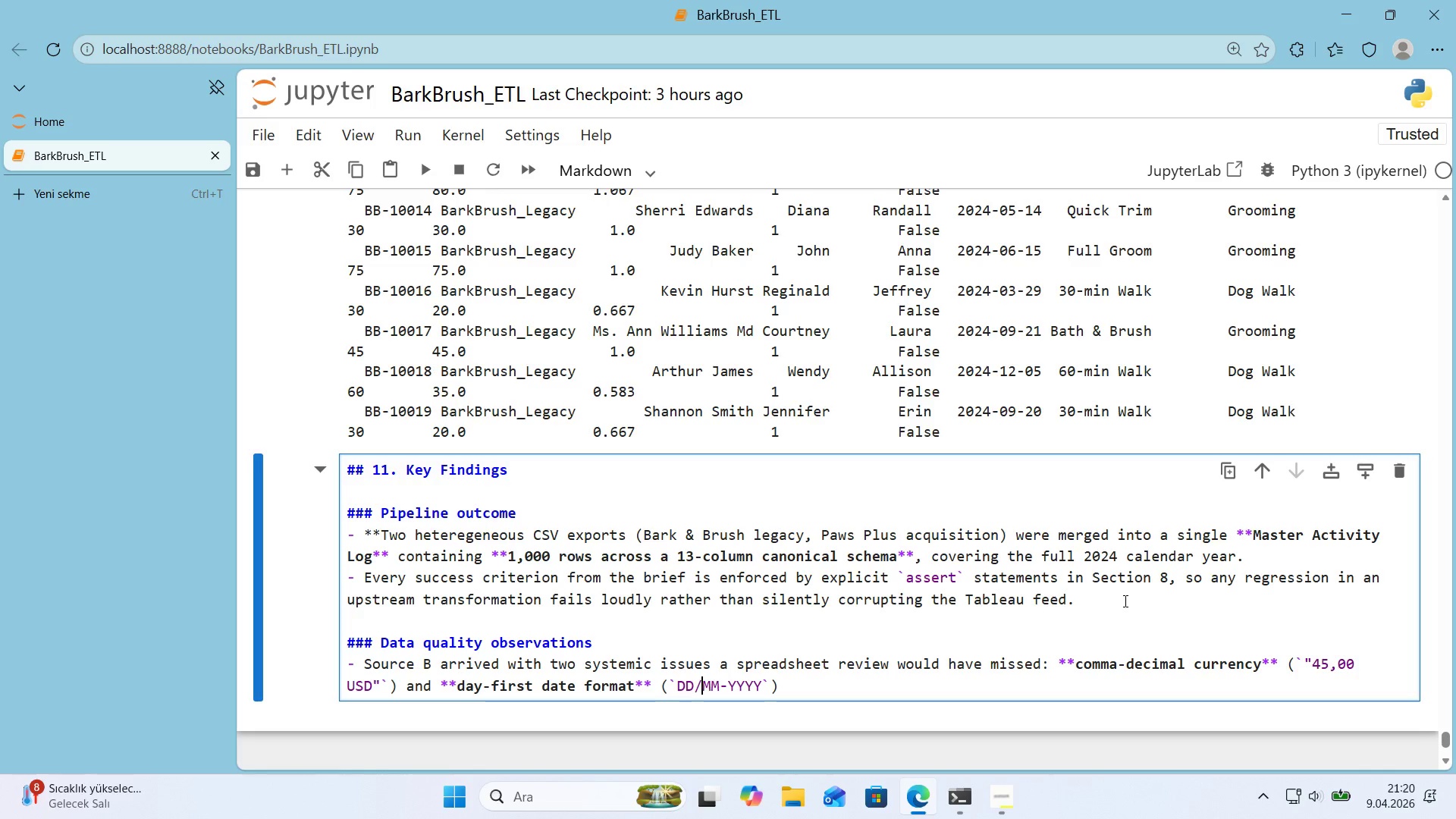 
key(Backspace)
 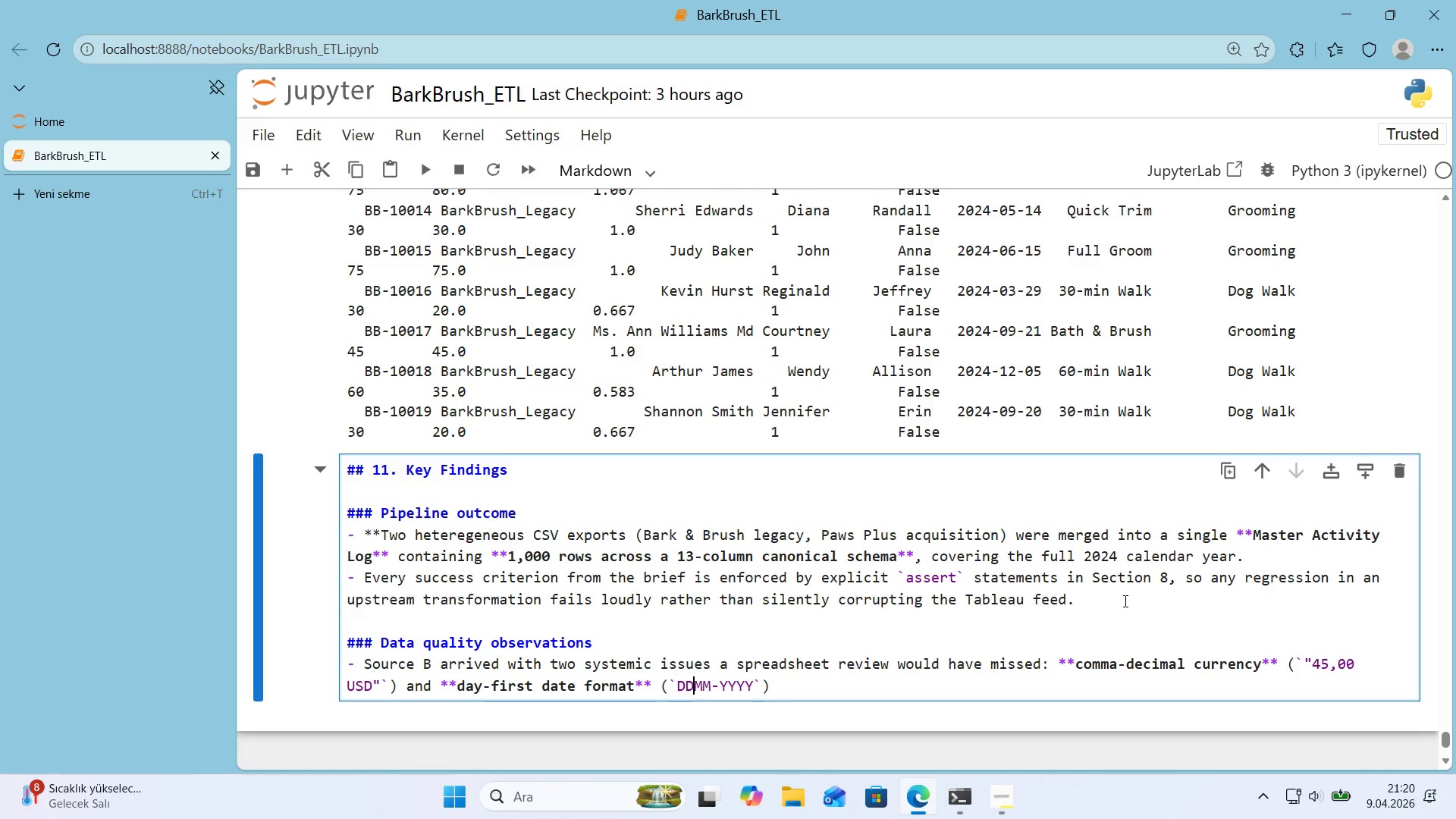 
key(Minus)
 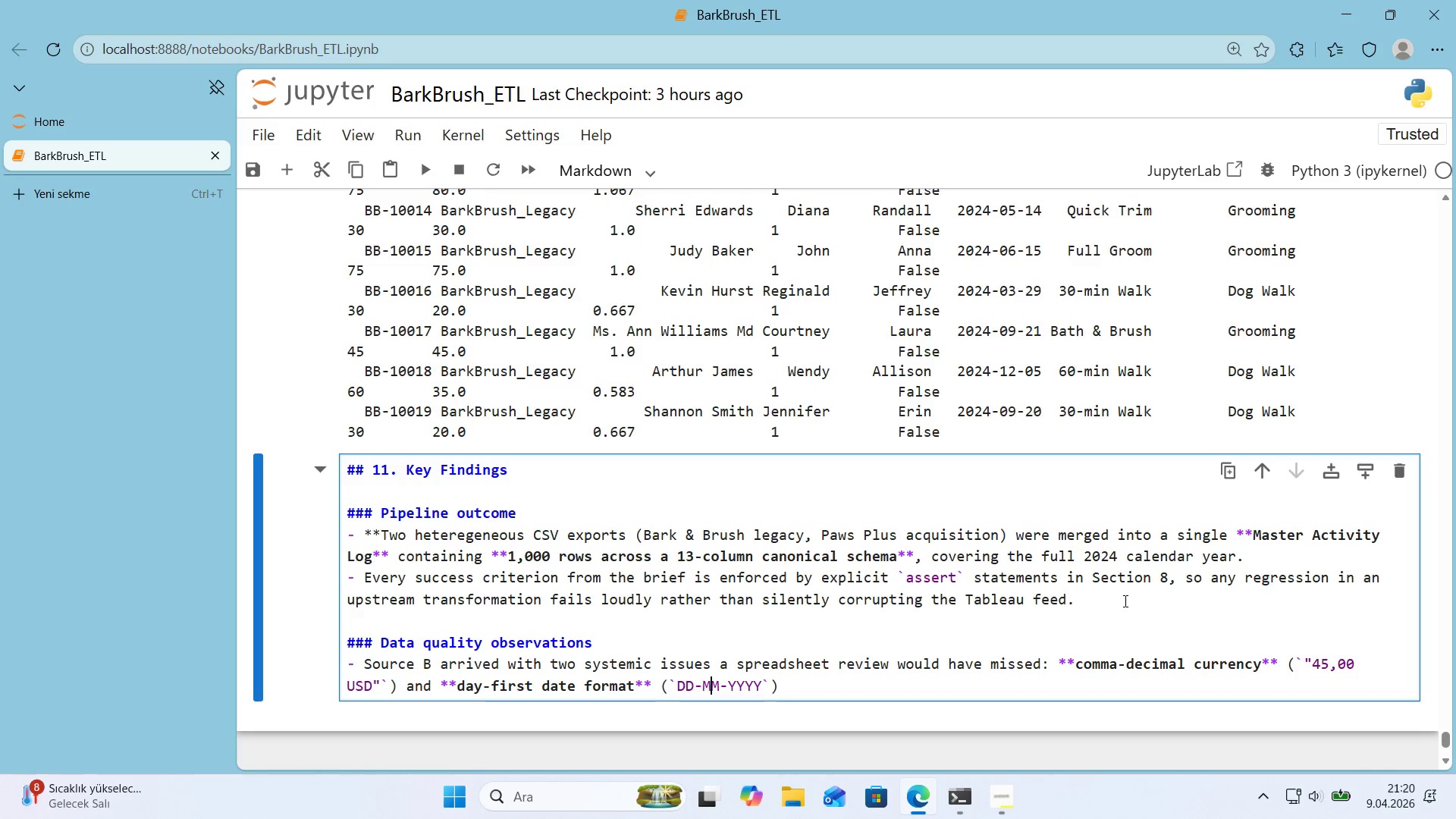 
key(ArrowRight)
 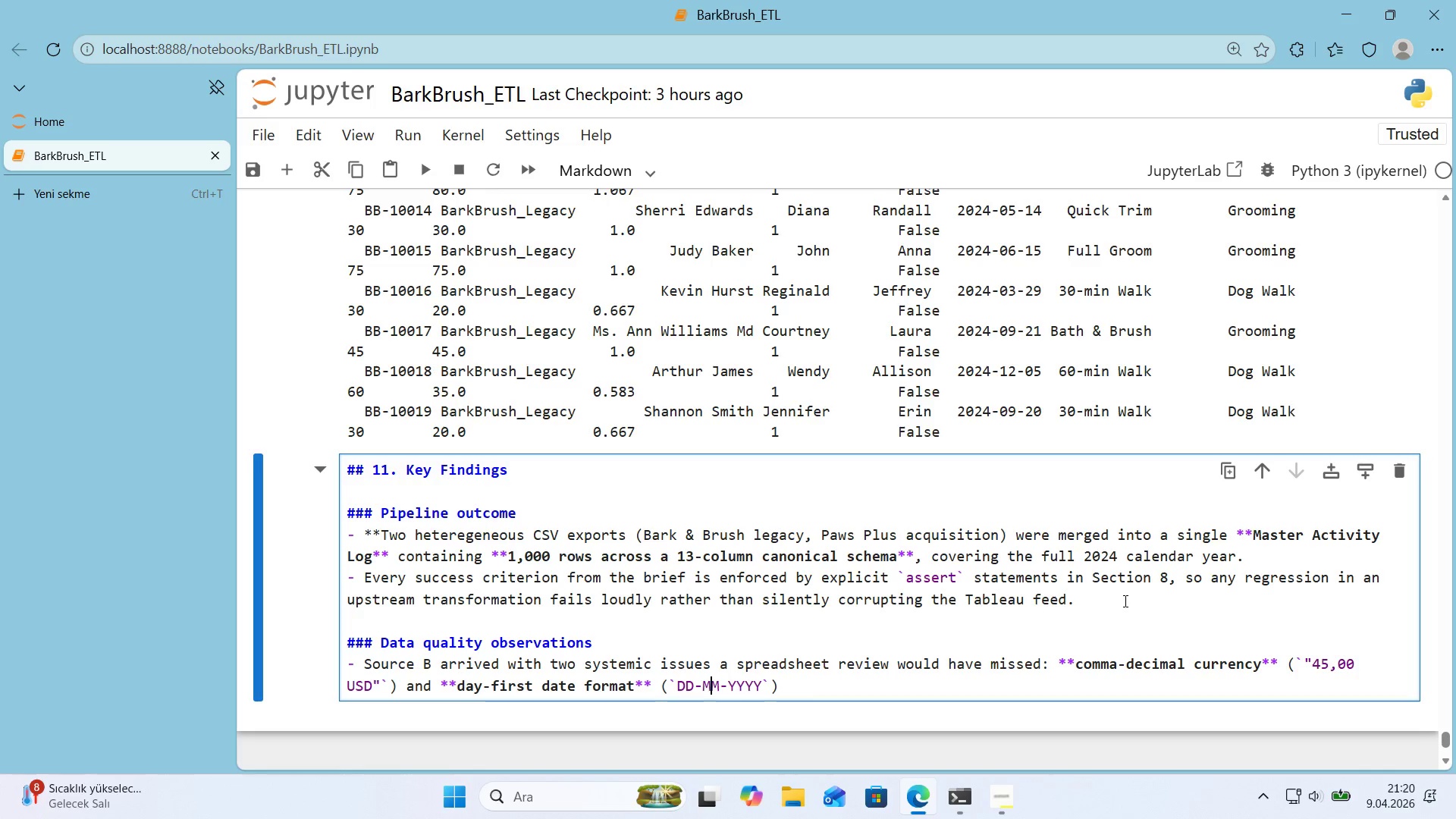 
key(ArrowRight)
 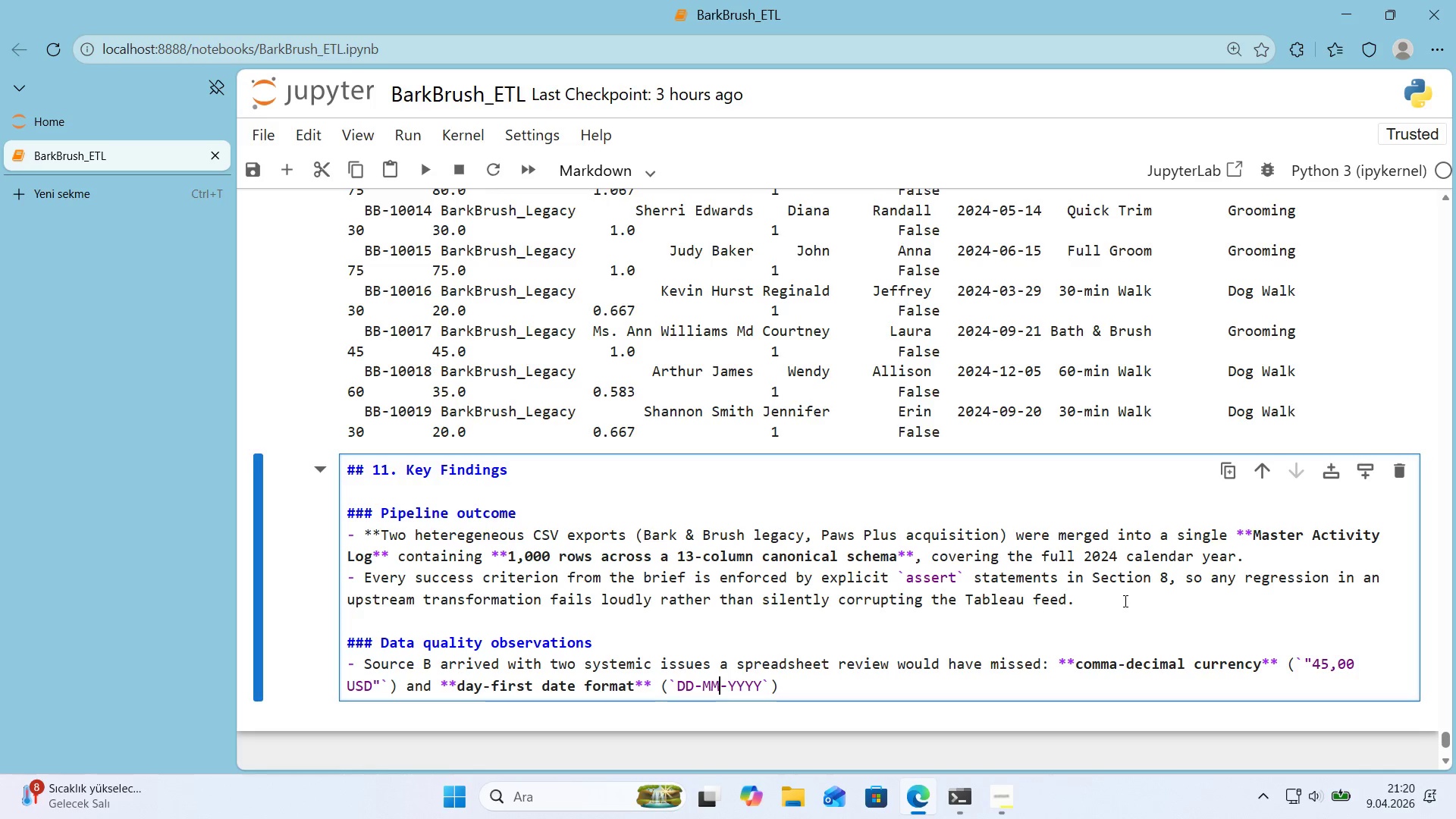 
key(ArrowRight)
 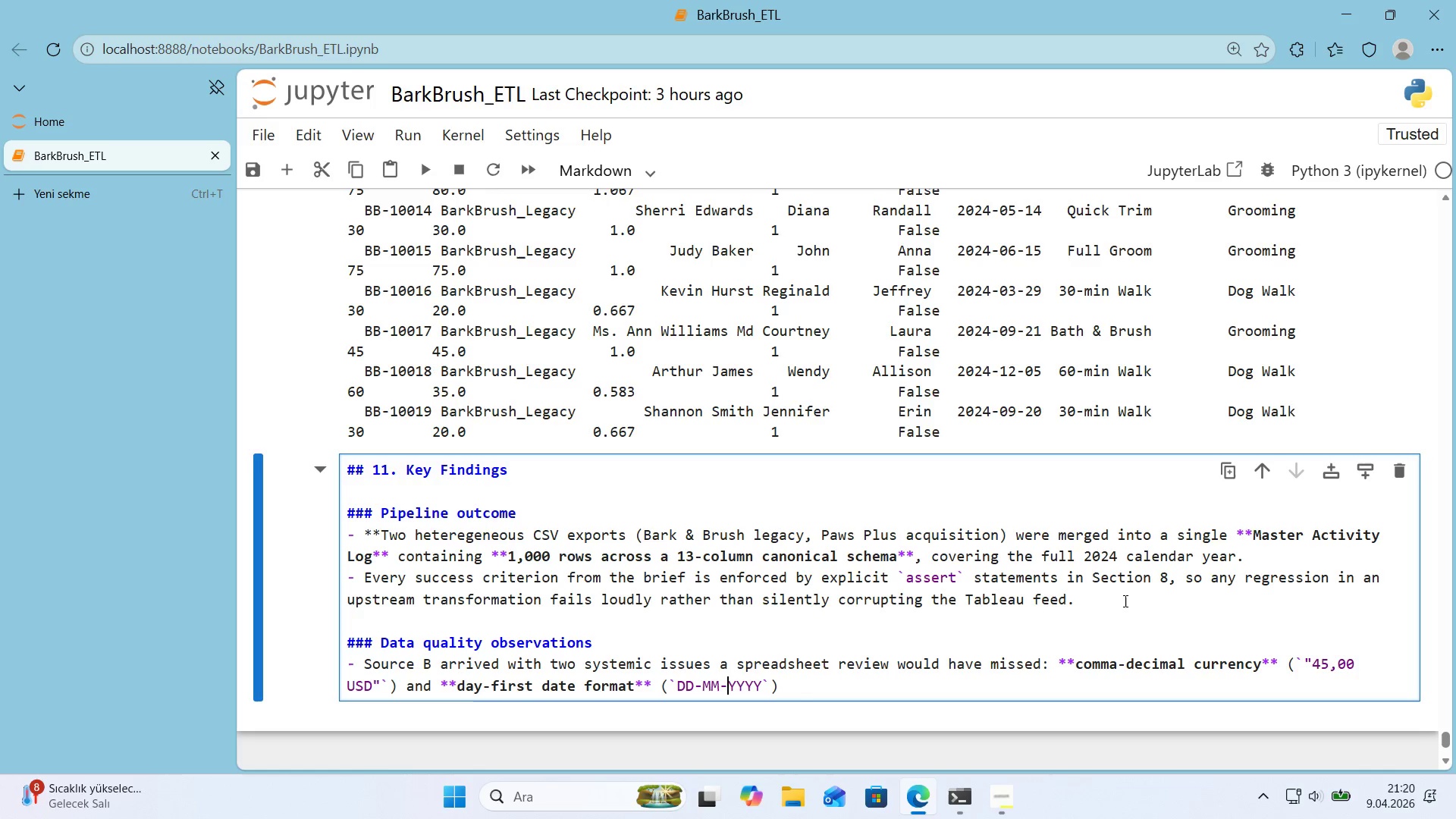 
key(ArrowRight)
 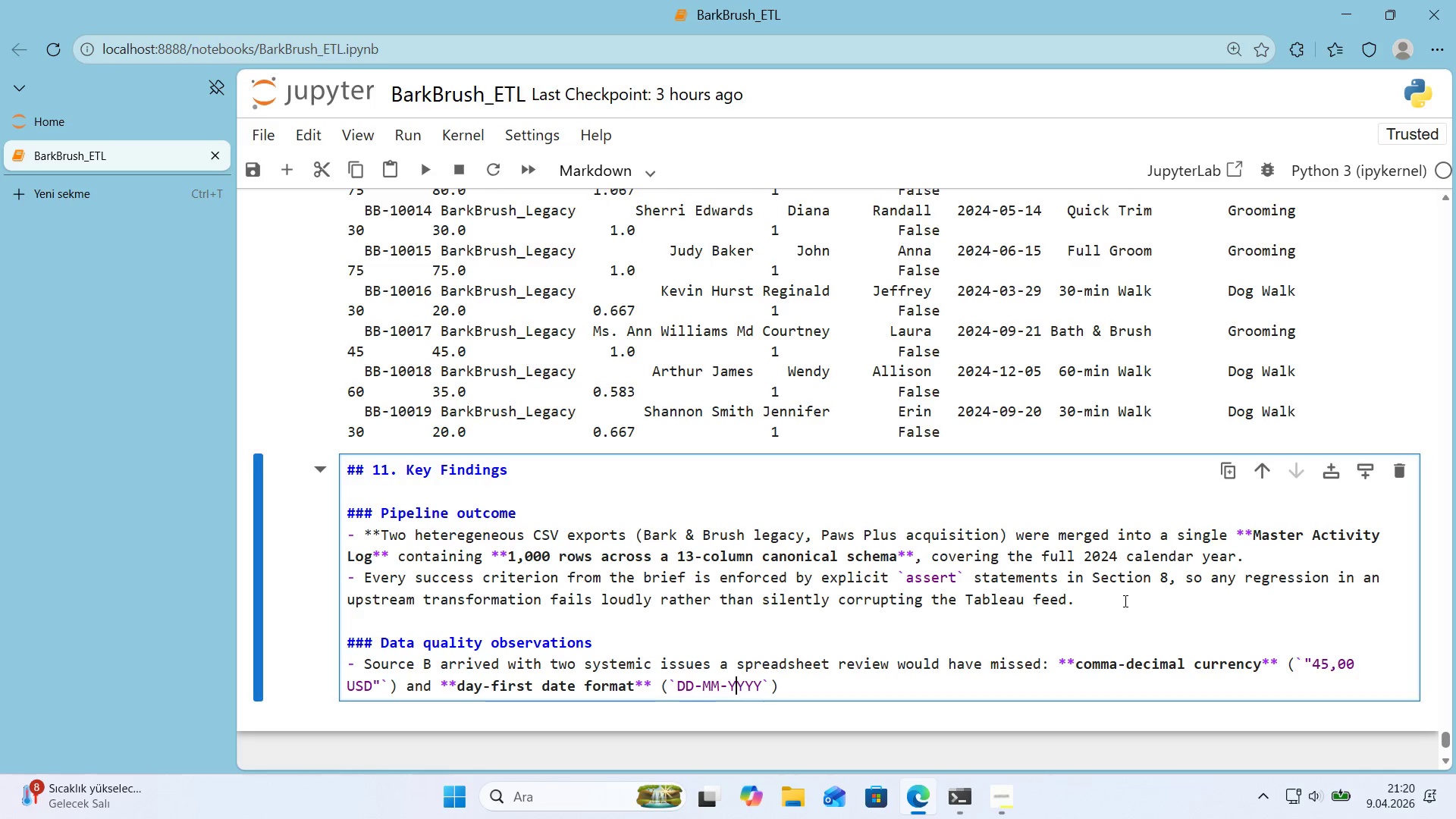 
key(ArrowRight)
 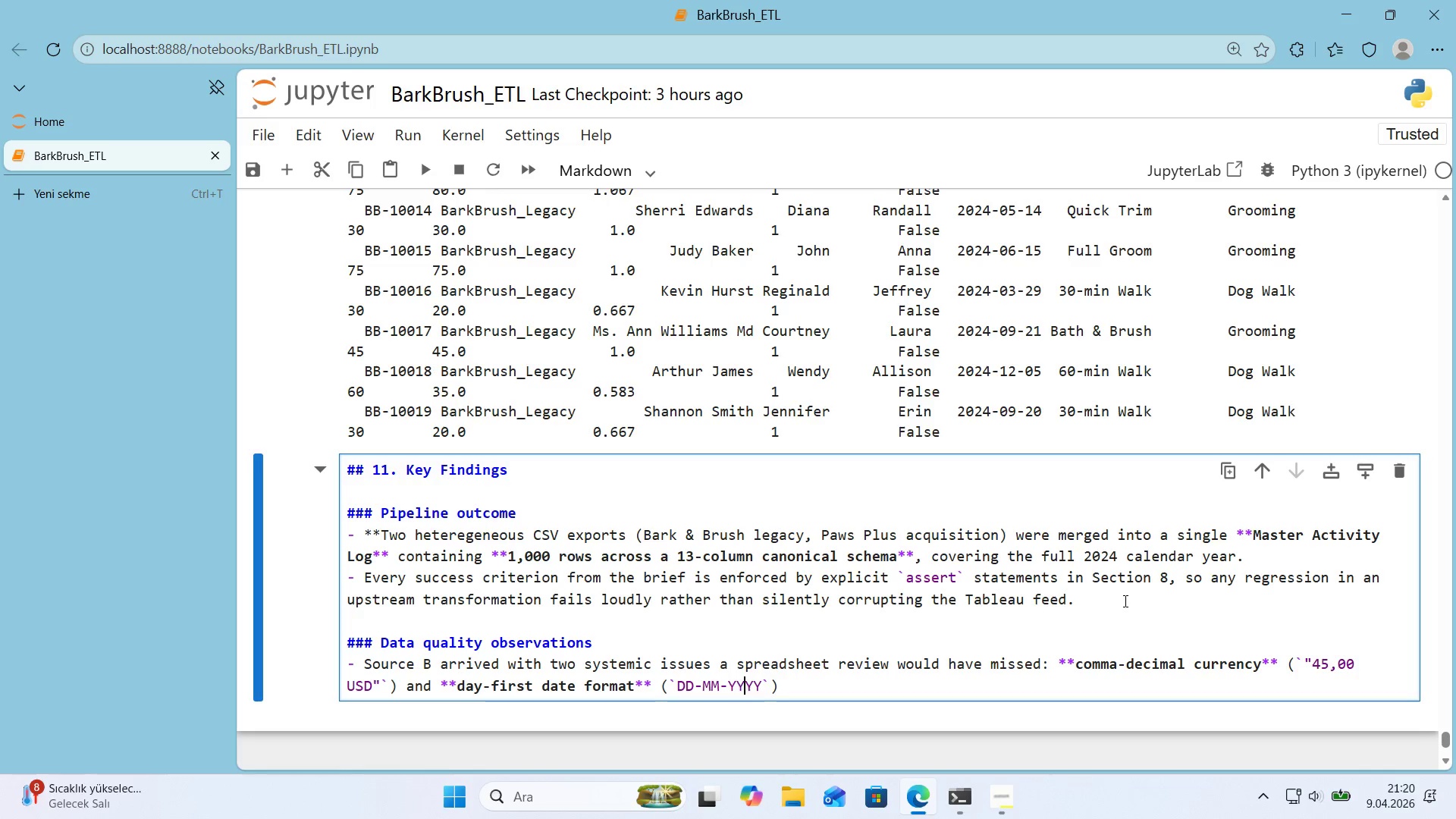 
key(ArrowRight)
 